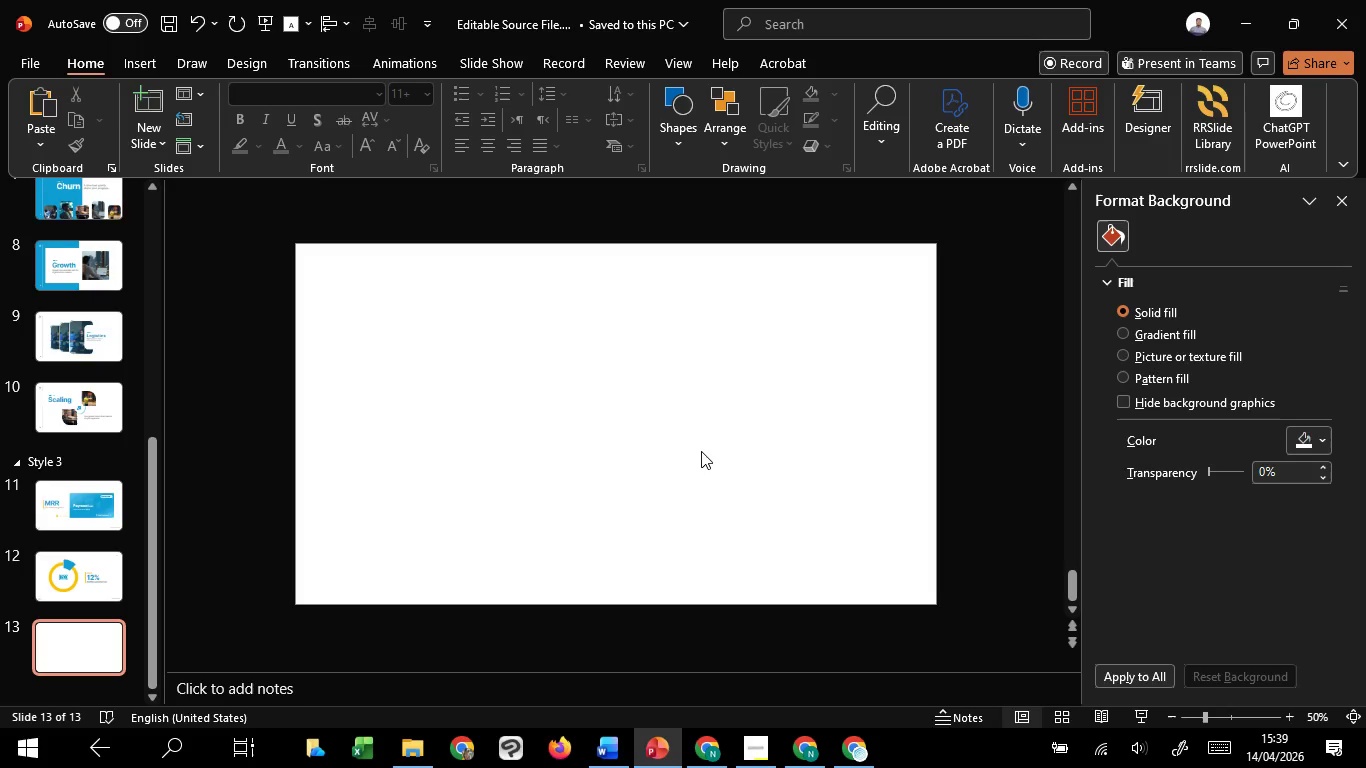 
scroll: coordinate [701, 451], scroll_direction: up, amount: 2.0
 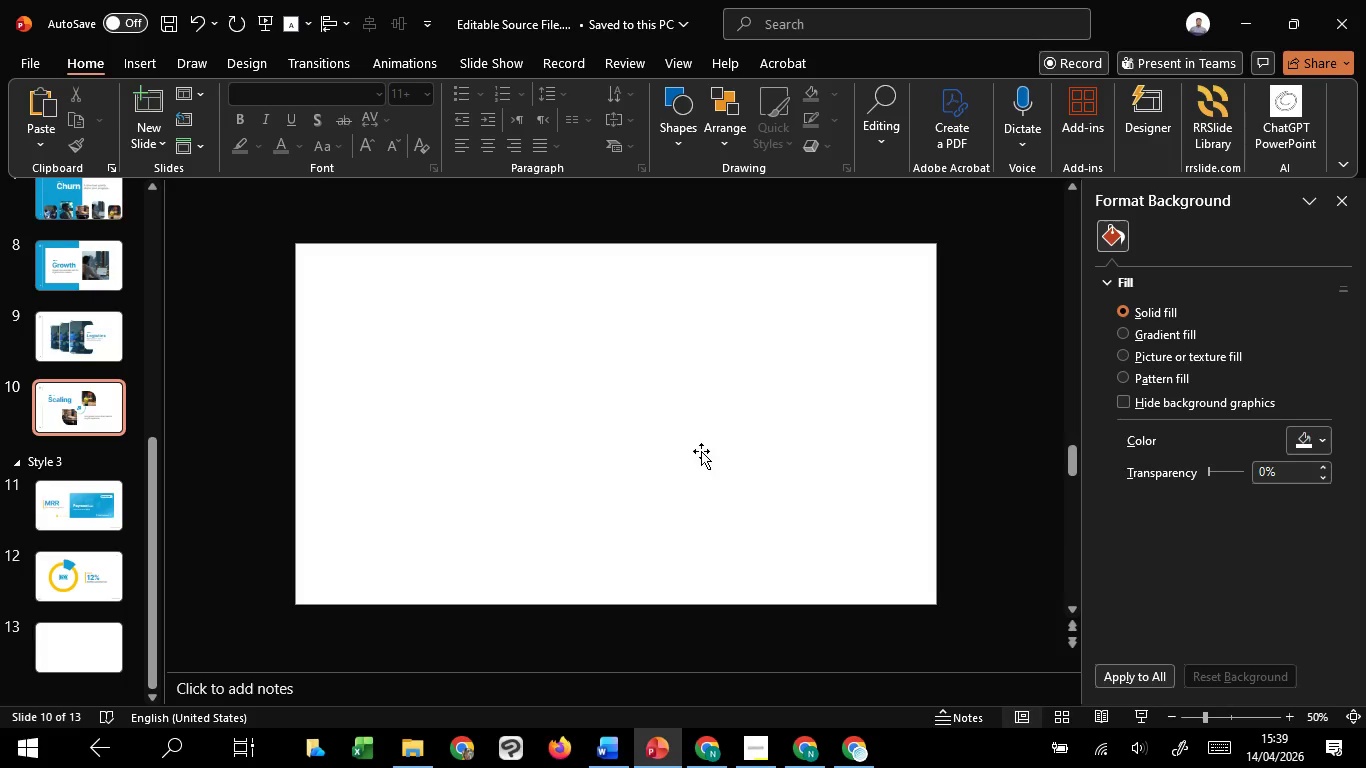 
scroll: coordinate [701, 451], scroll_direction: none, amount: 0.0
 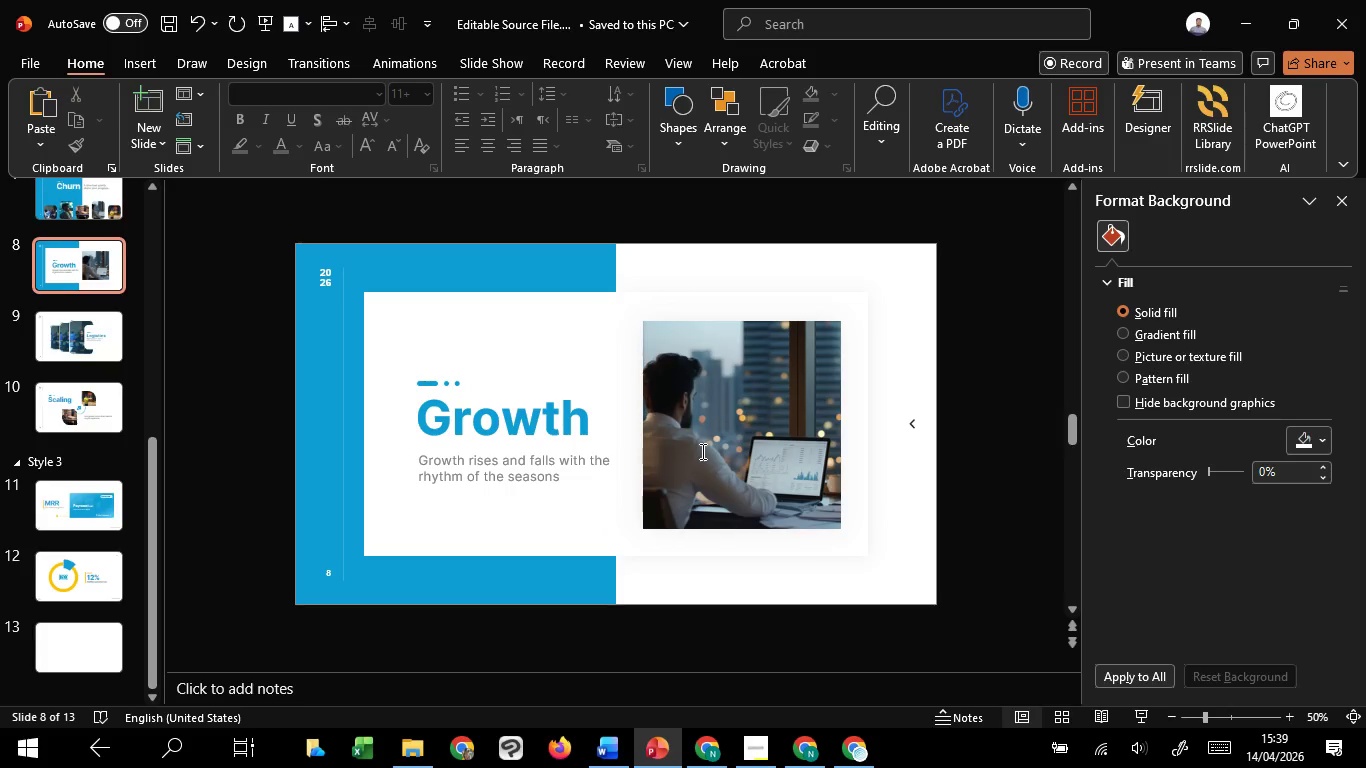 
scroll: coordinate [701, 451], scroll_direction: down, amount: 1.0
 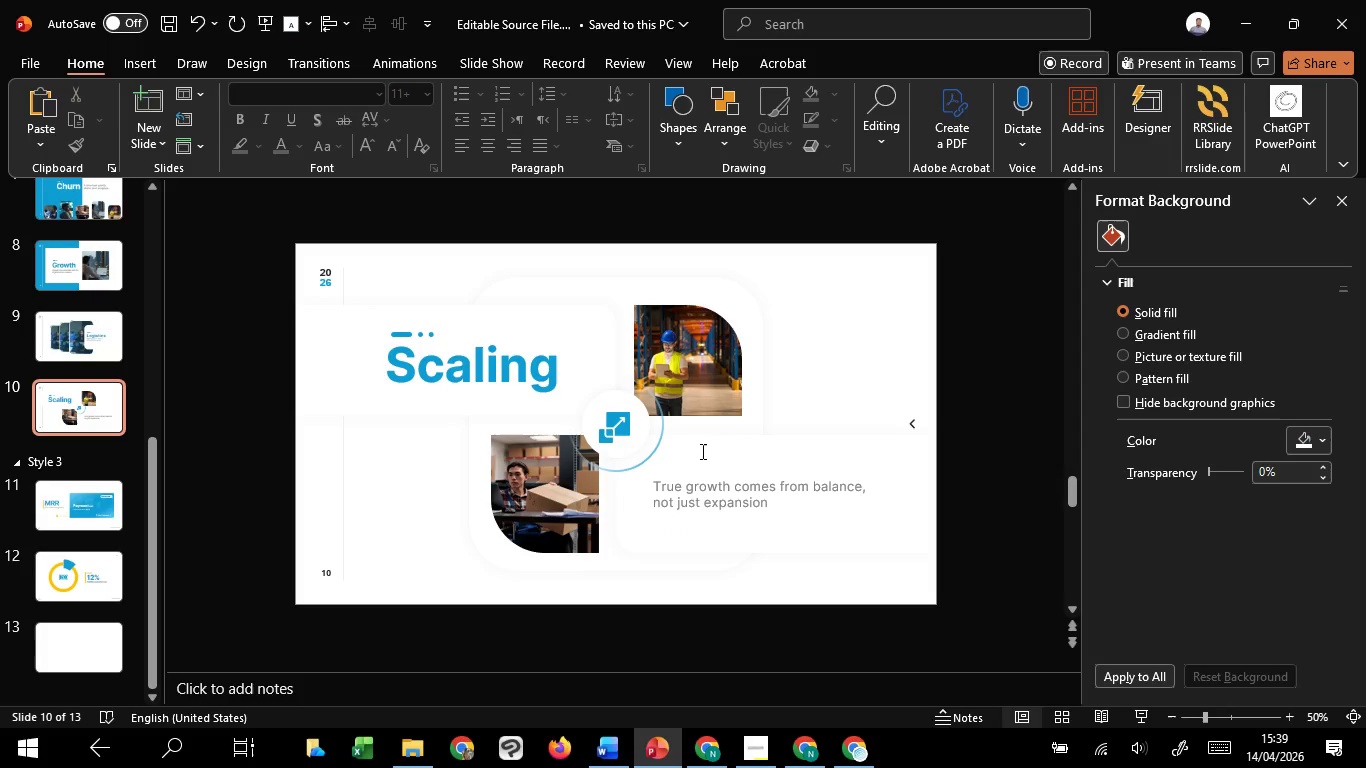 
scroll: coordinate [701, 451], scroll_direction: none, amount: 0.0
 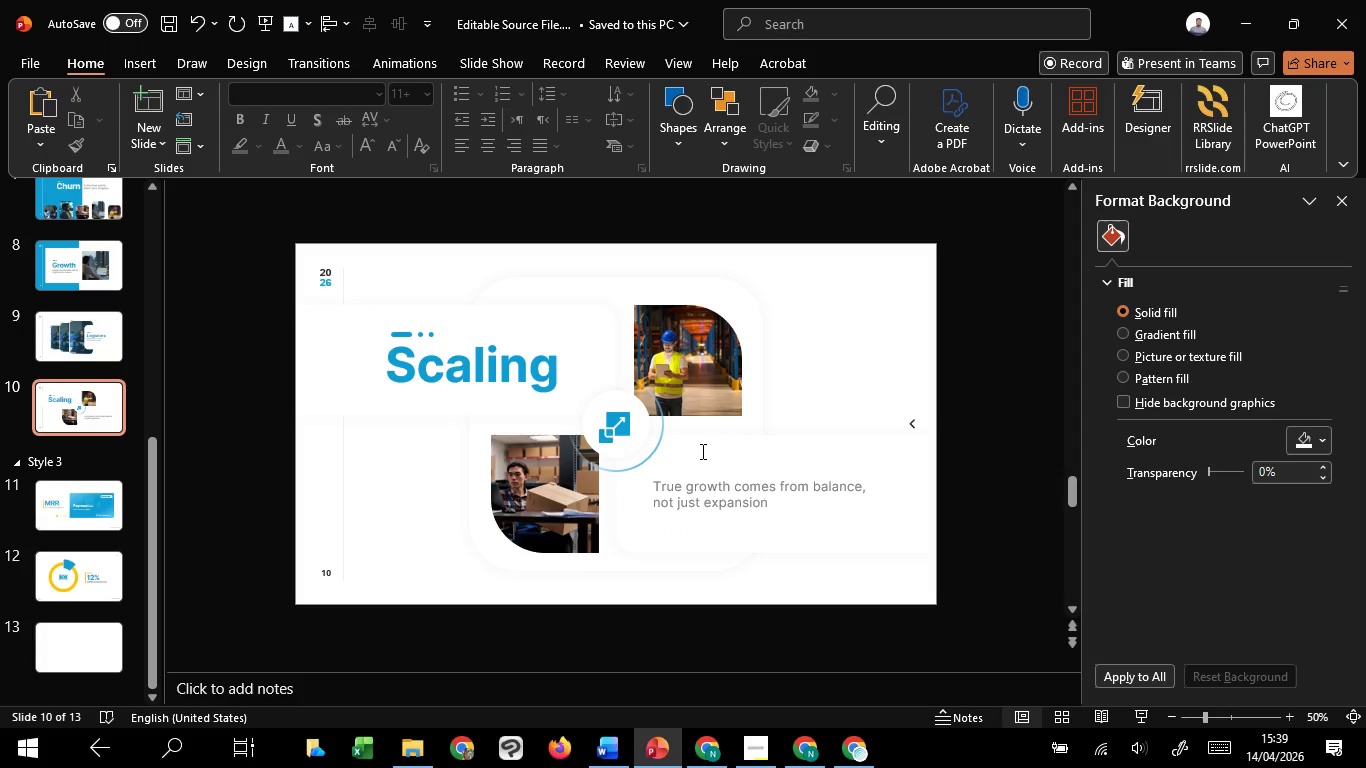 
scroll: coordinate [701, 451], scroll_direction: down, amount: 3.0
 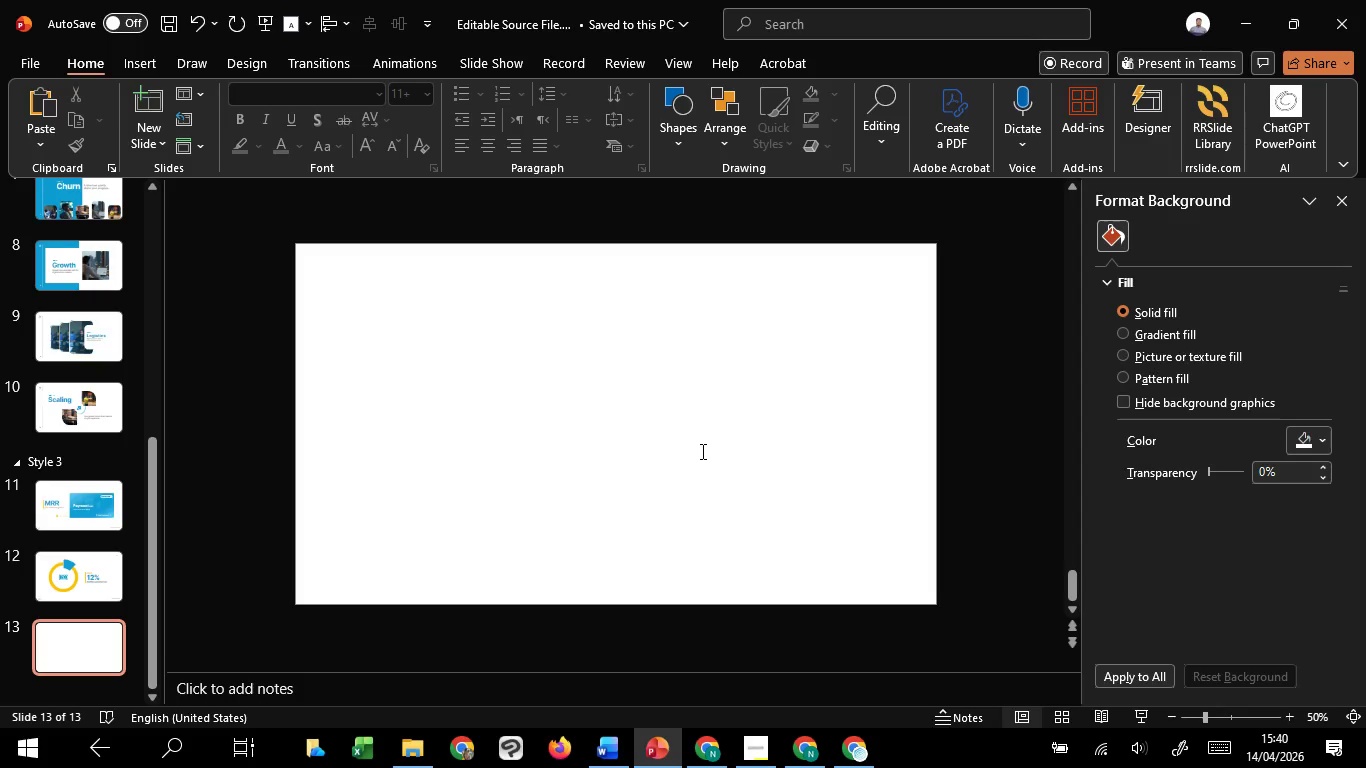 
wait(10.53)
 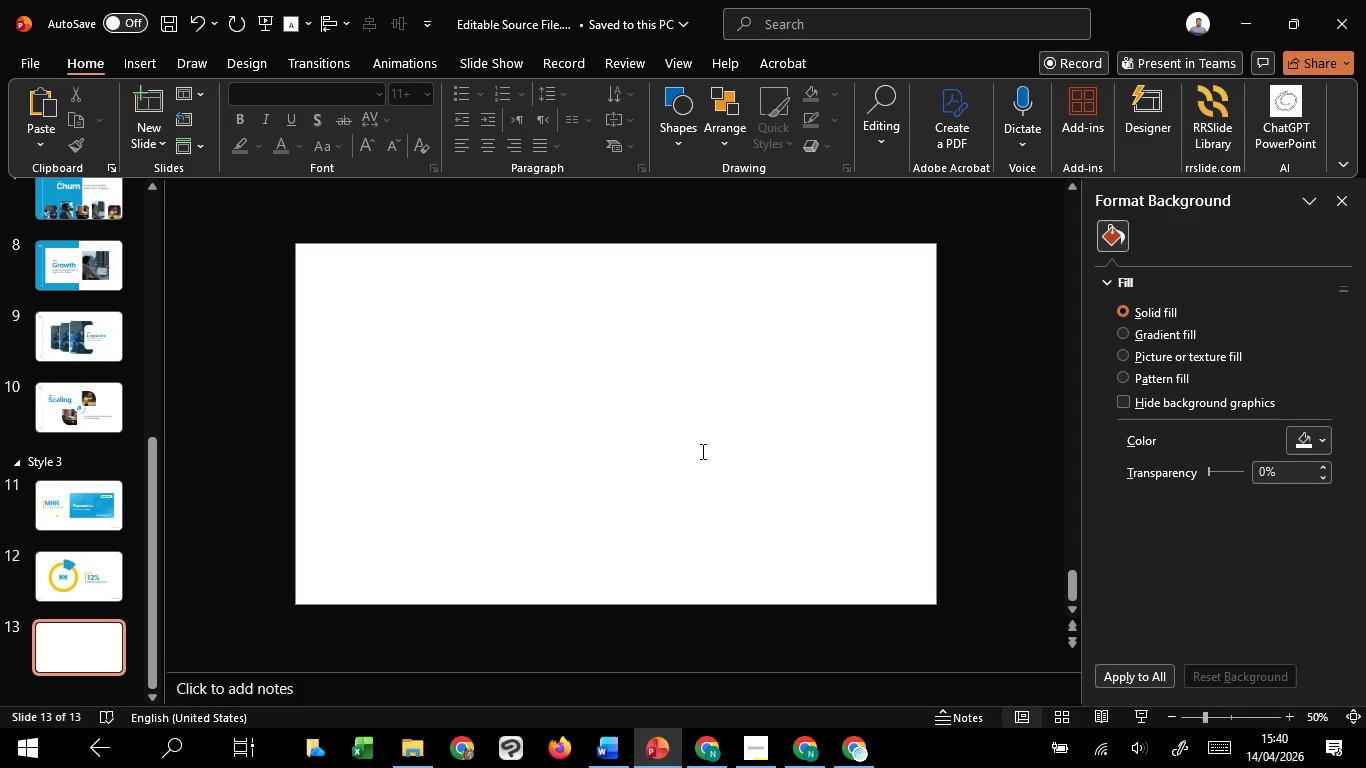 
left_click([159, 58])
 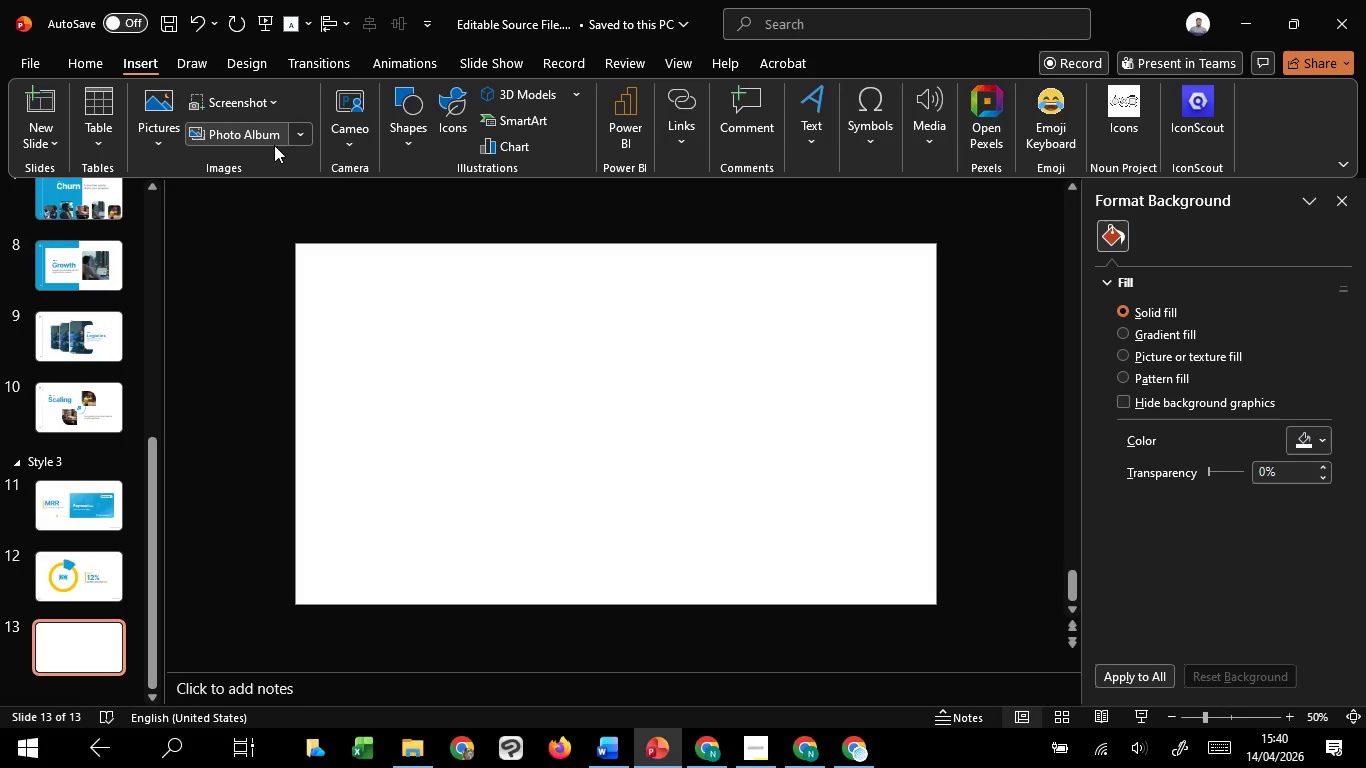 
left_click([170, 135])
 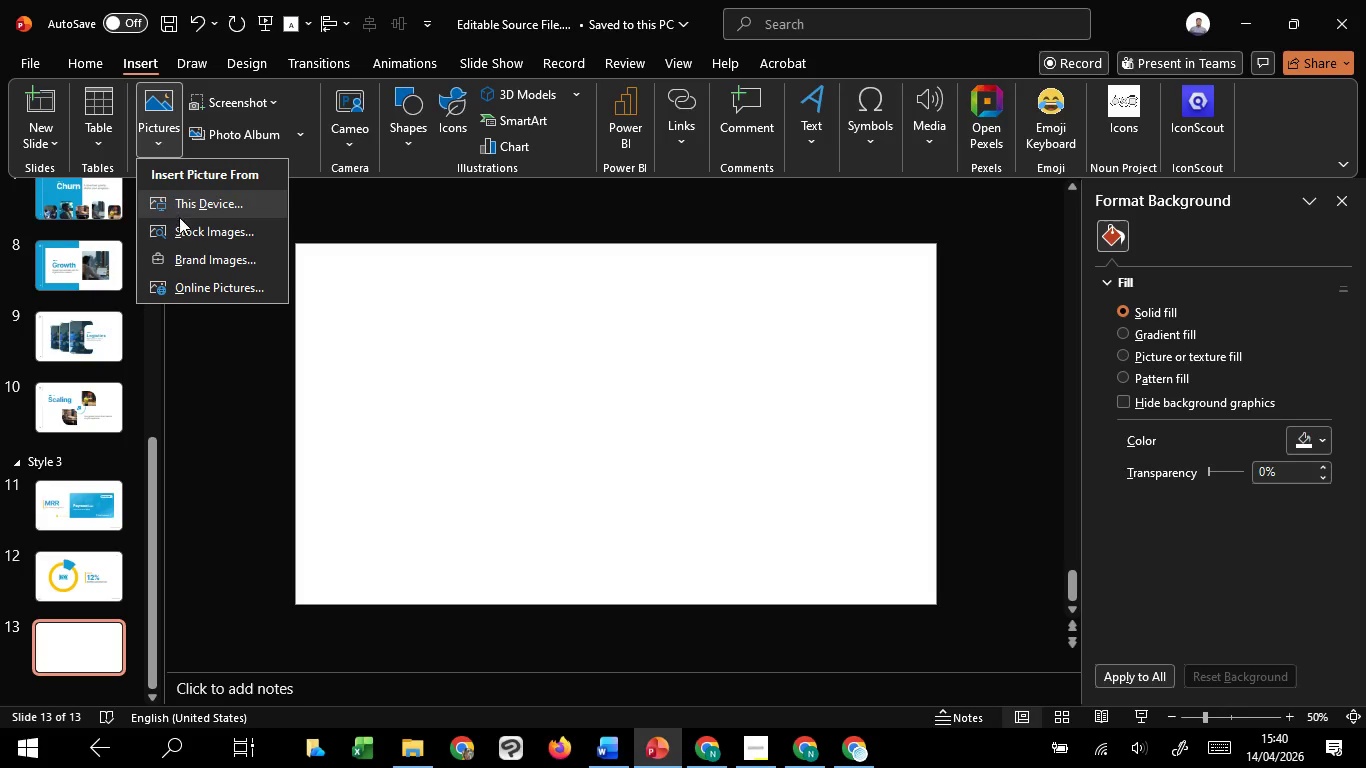 
left_click([179, 217])
 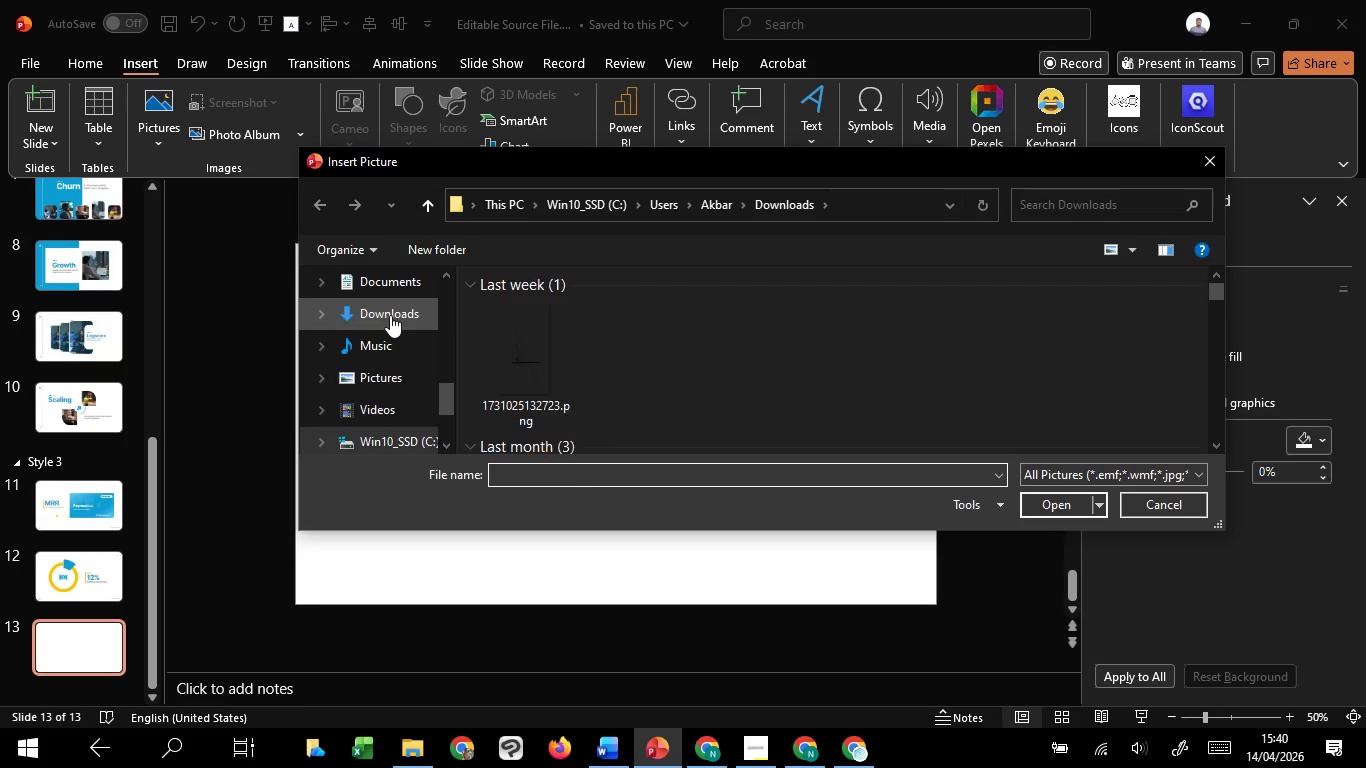 
left_click([1217, 167])
 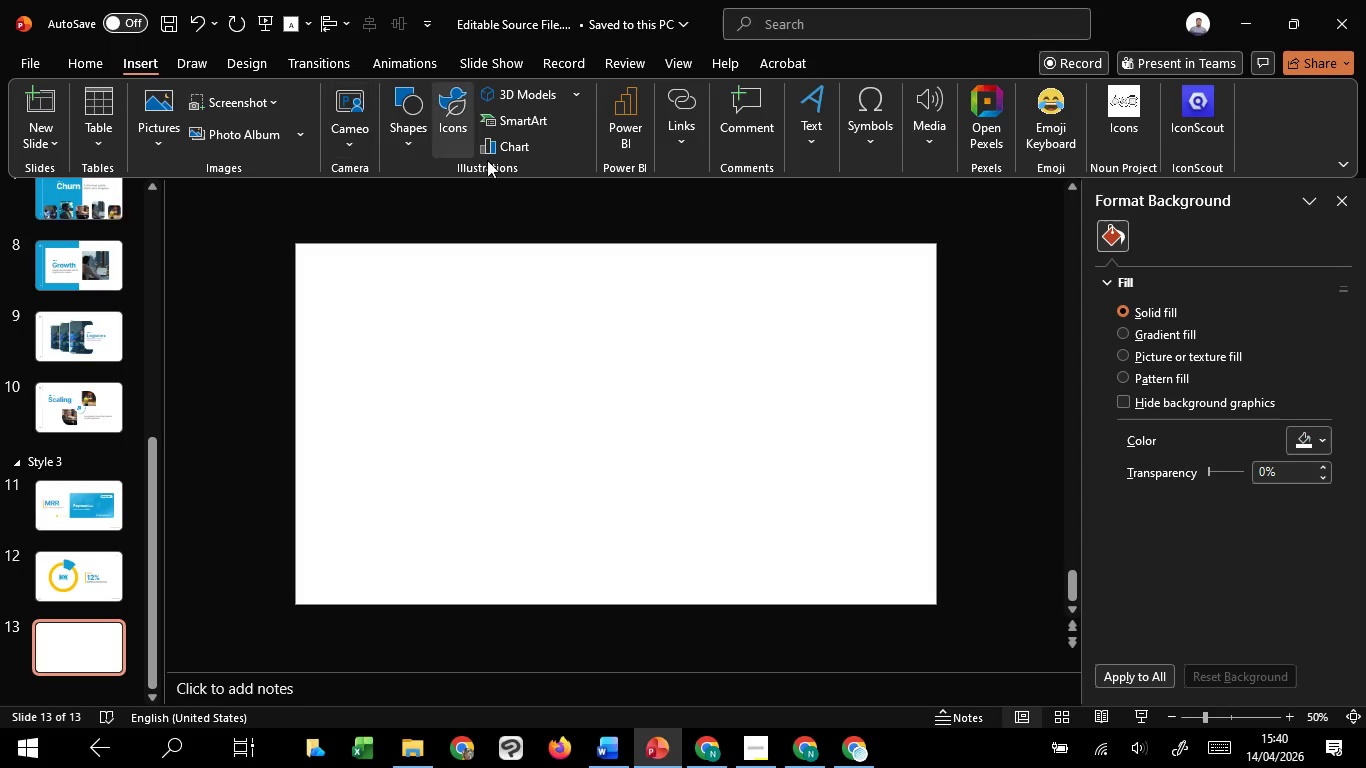 
left_click([487, 147])
 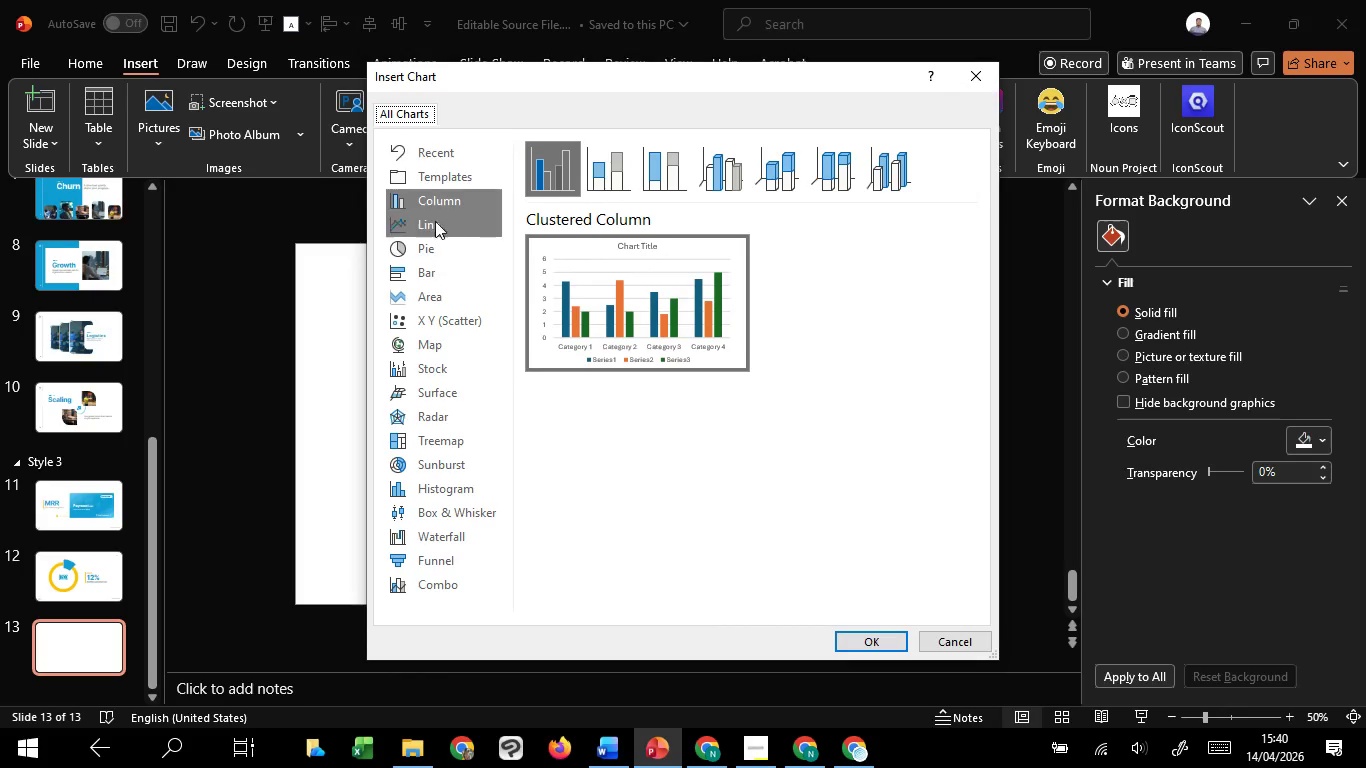 
left_click([421, 268])
 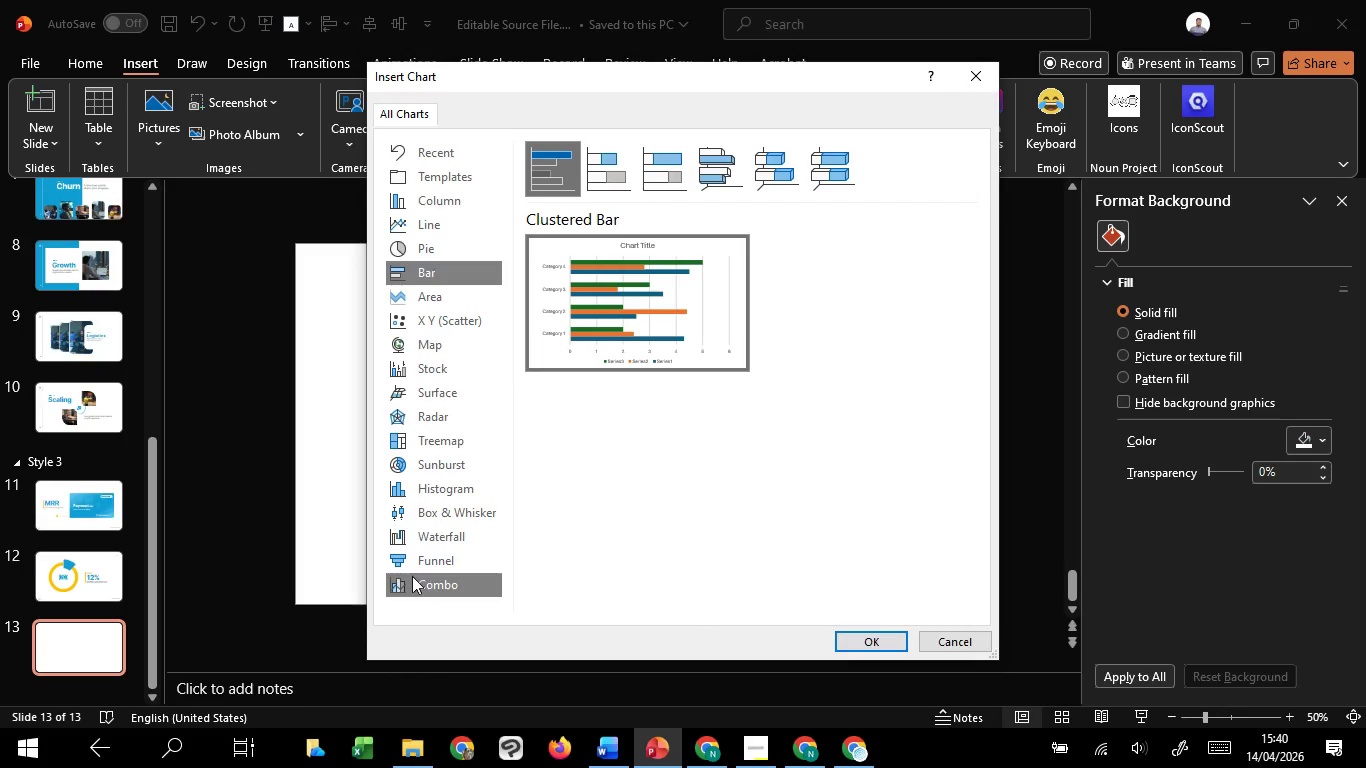 
wait(5.16)
 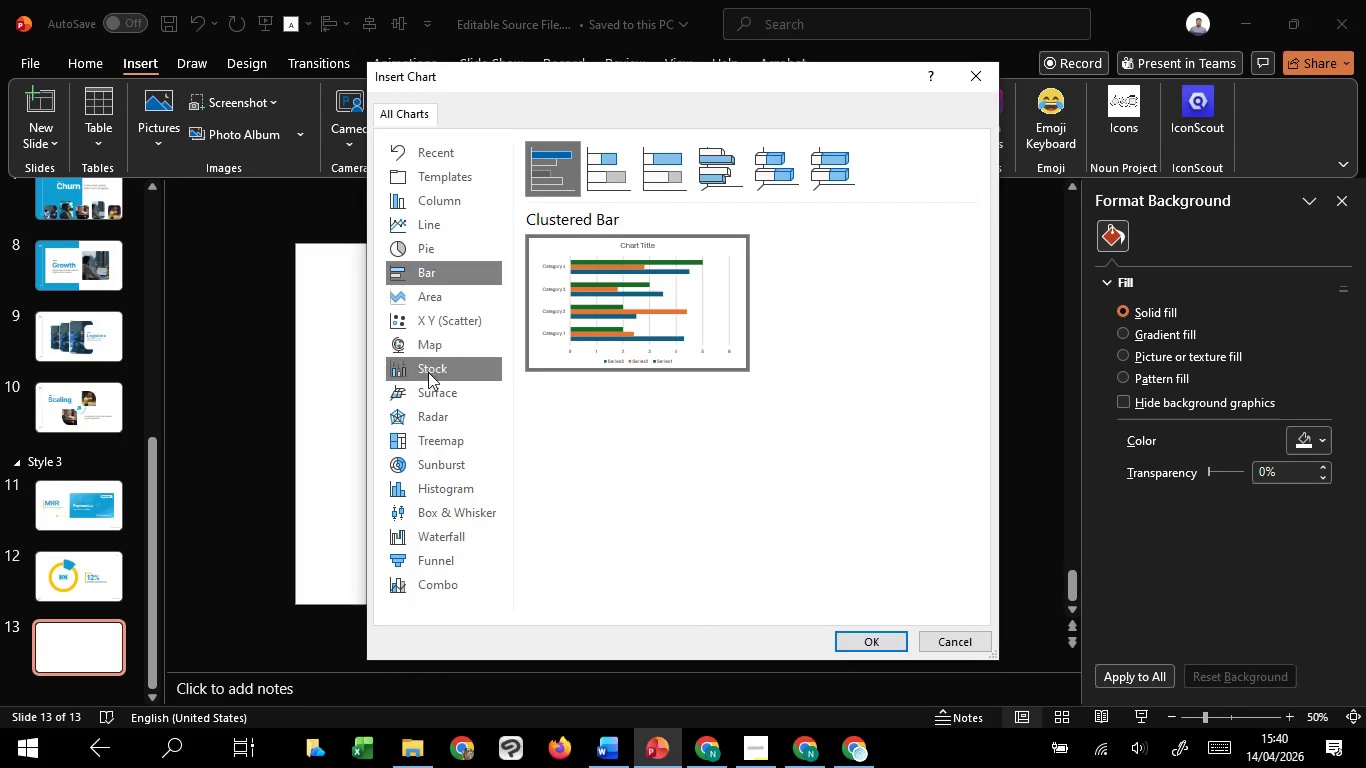 
left_click([410, 577])
 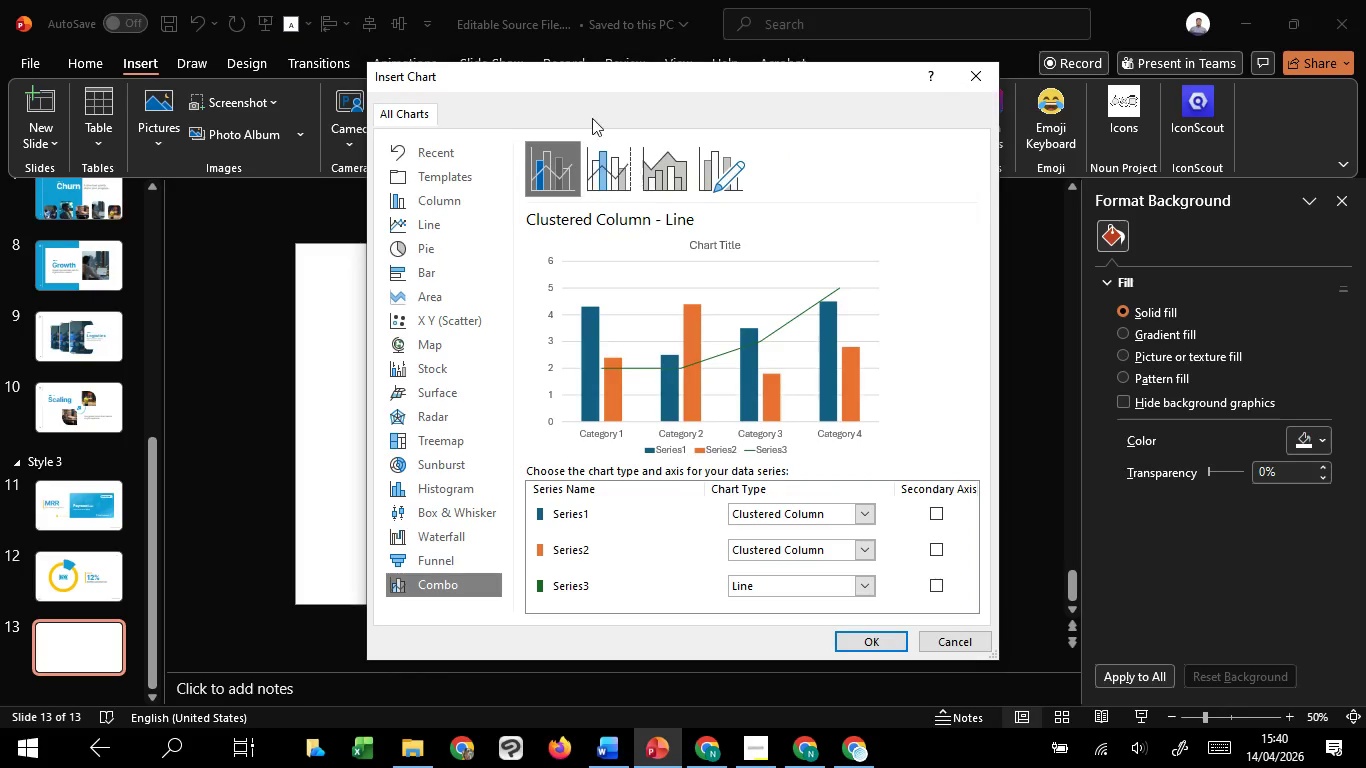 
left_click([595, 161])
 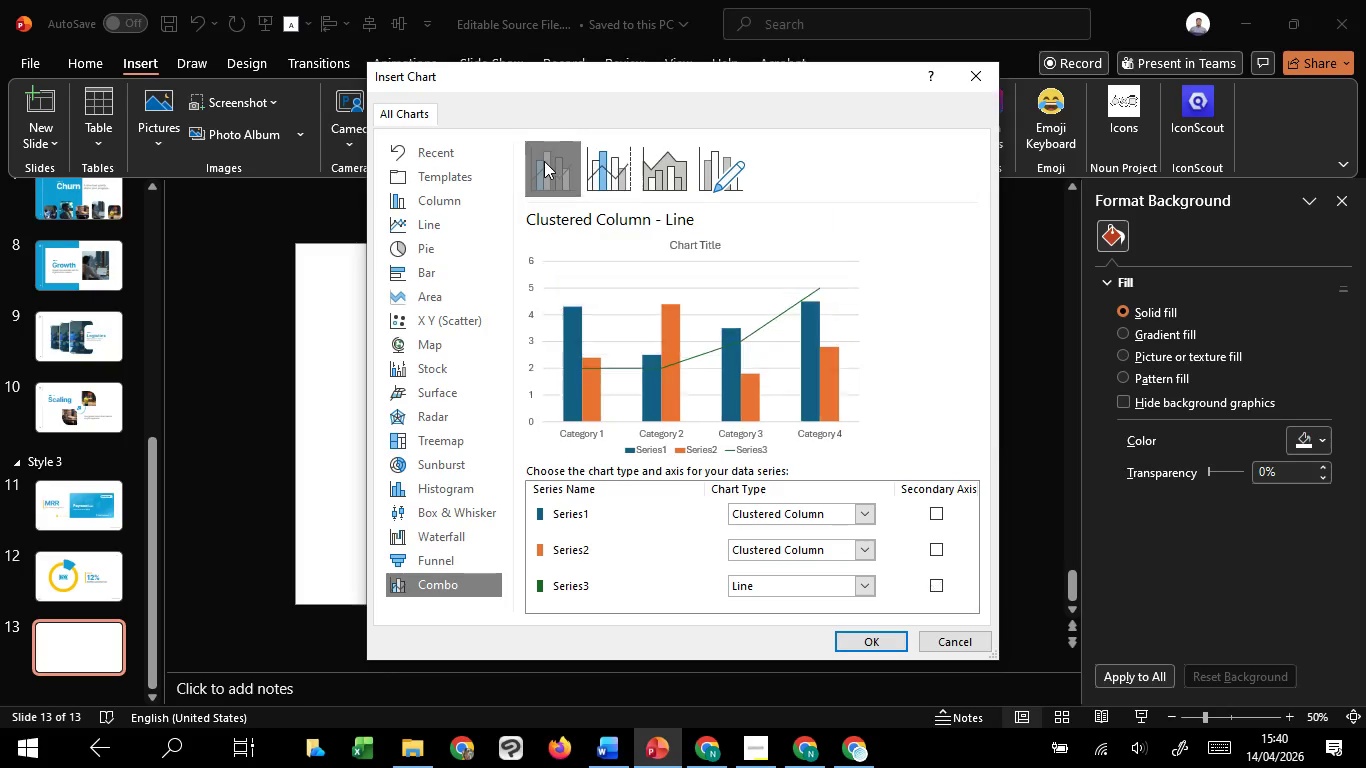 
left_click([544, 161])
 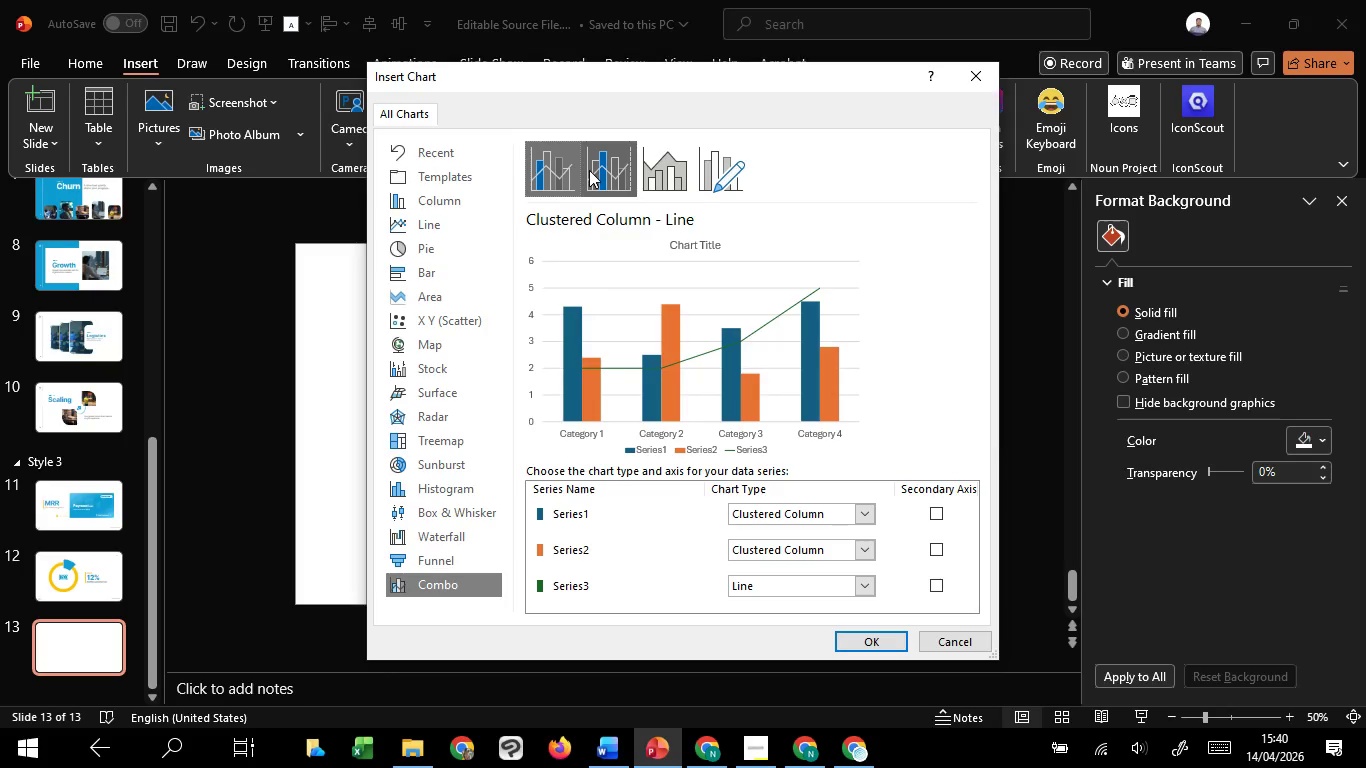 
left_click([589, 170])
 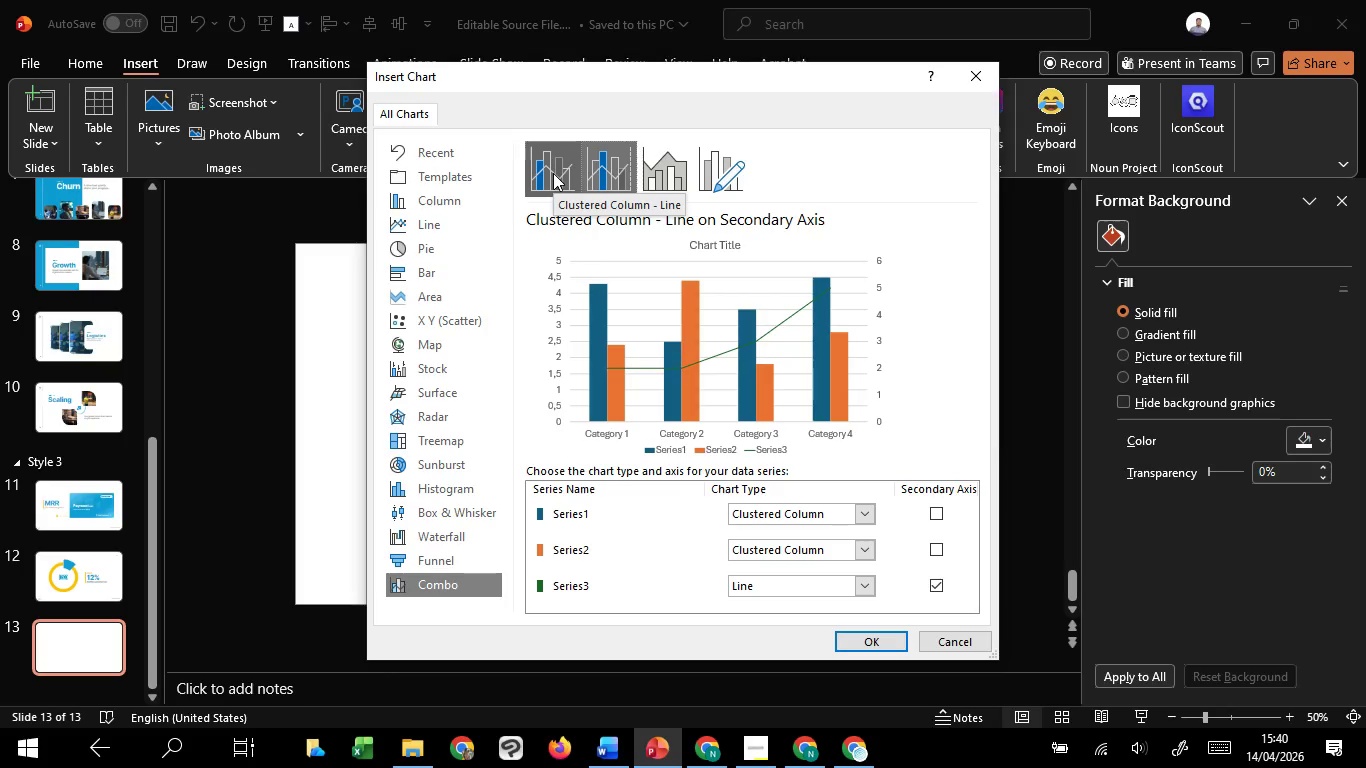 
left_click([553, 173])
 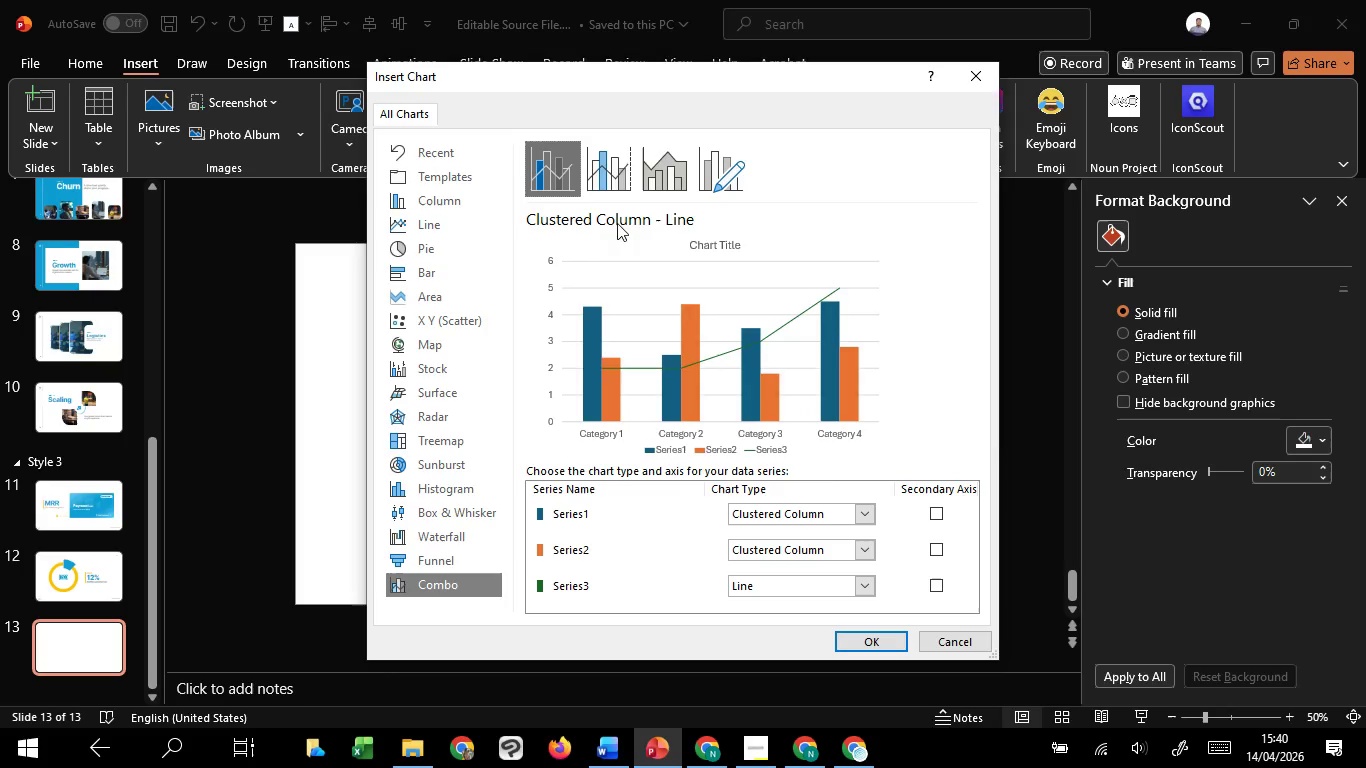 
left_click_drag(start_coordinate=[702, 335], to_coordinate=[852, 488])
 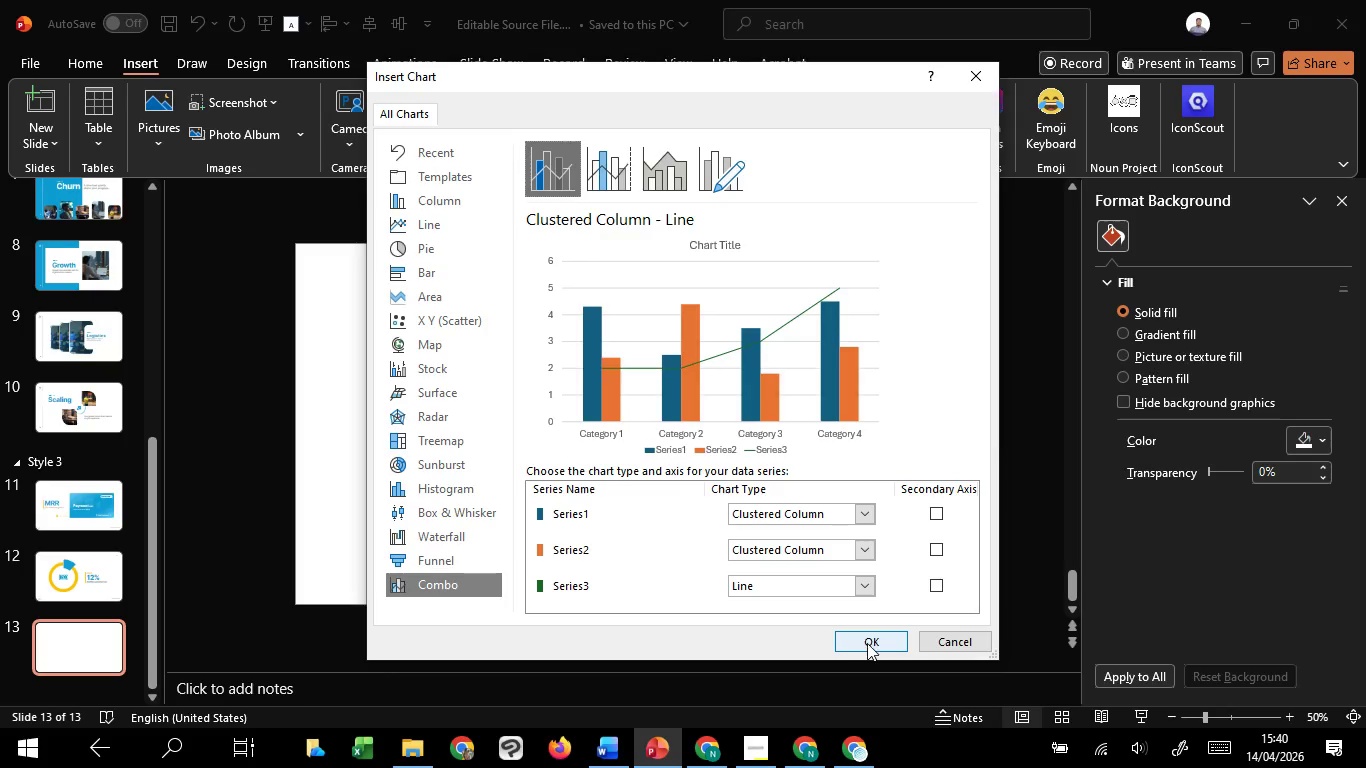 
left_click([868, 643])
 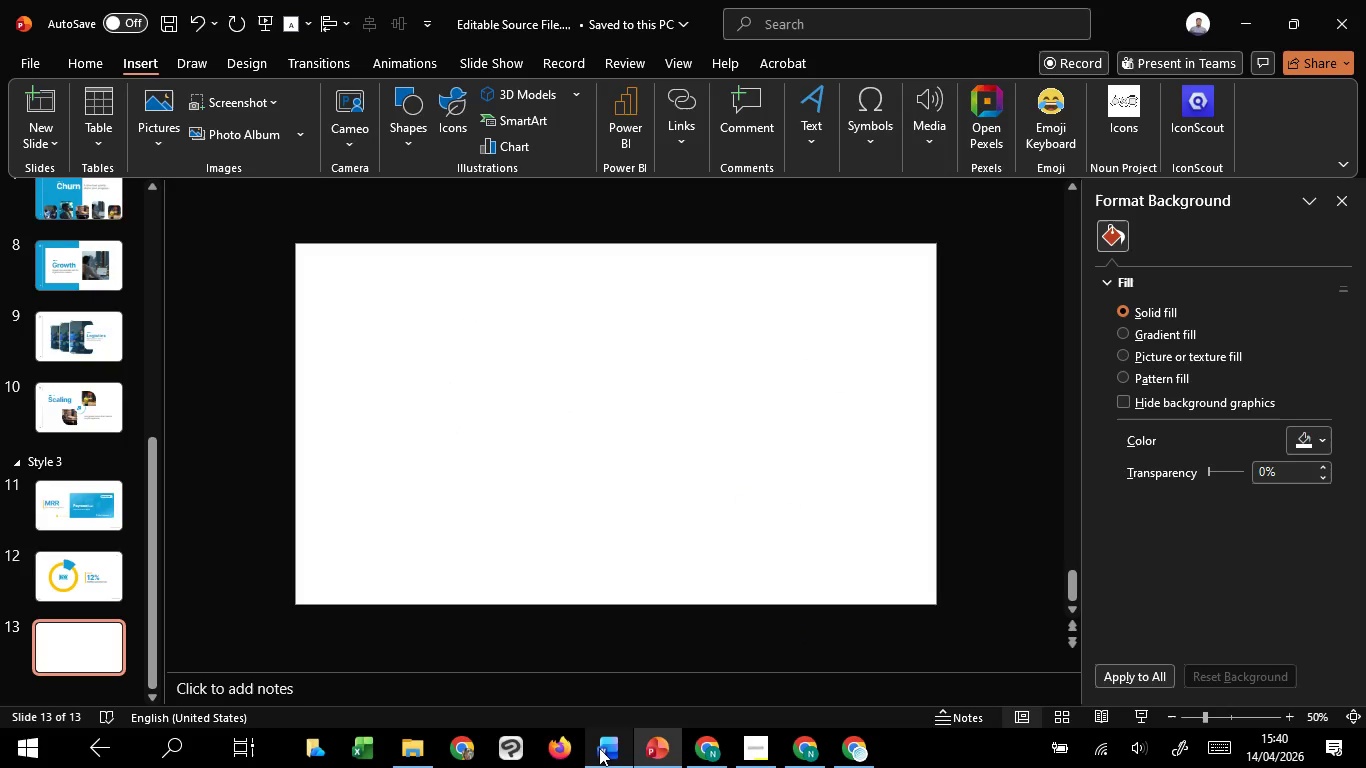 
mouse_move([639, 637])
 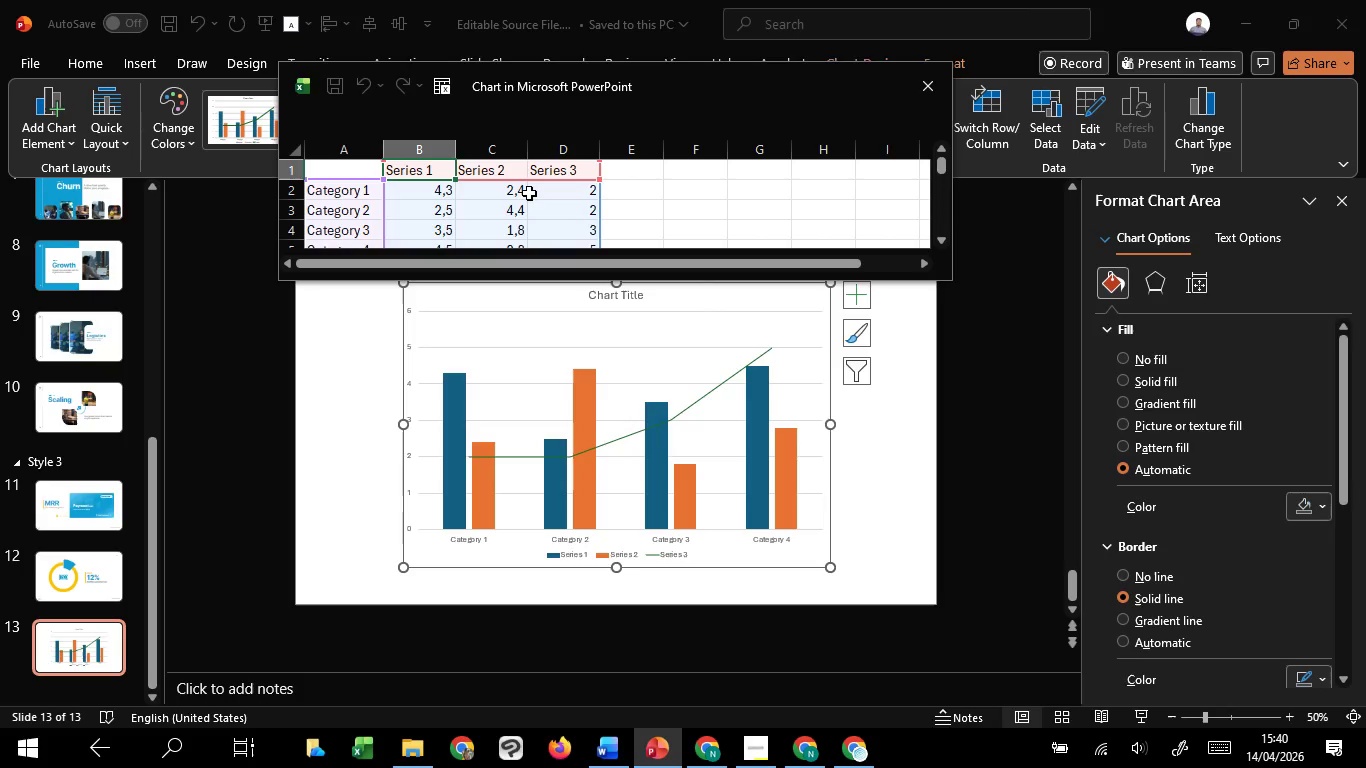 
scroll: coordinate [529, 193], scroll_direction: down, amount: 1.0
 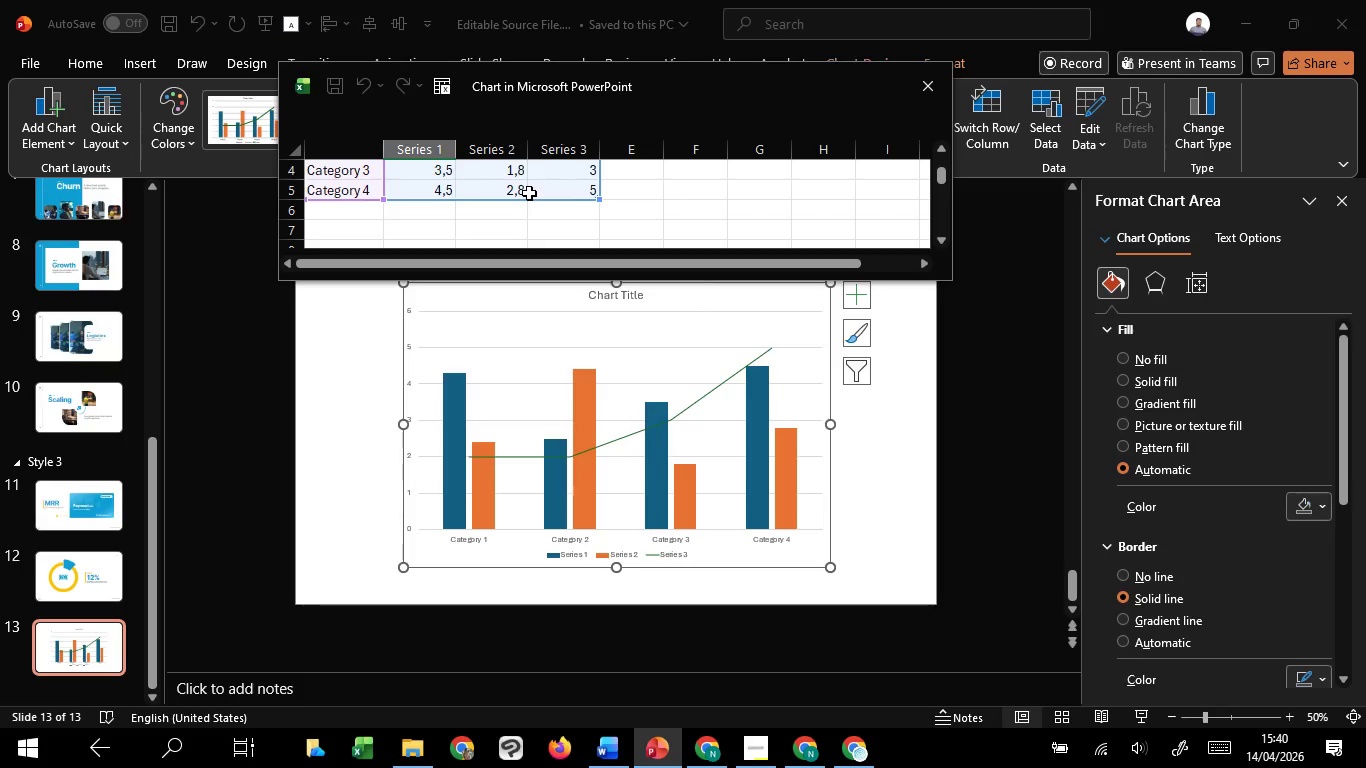 
scroll: coordinate [529, 193], scroll_direction: none, amount: 0.0
 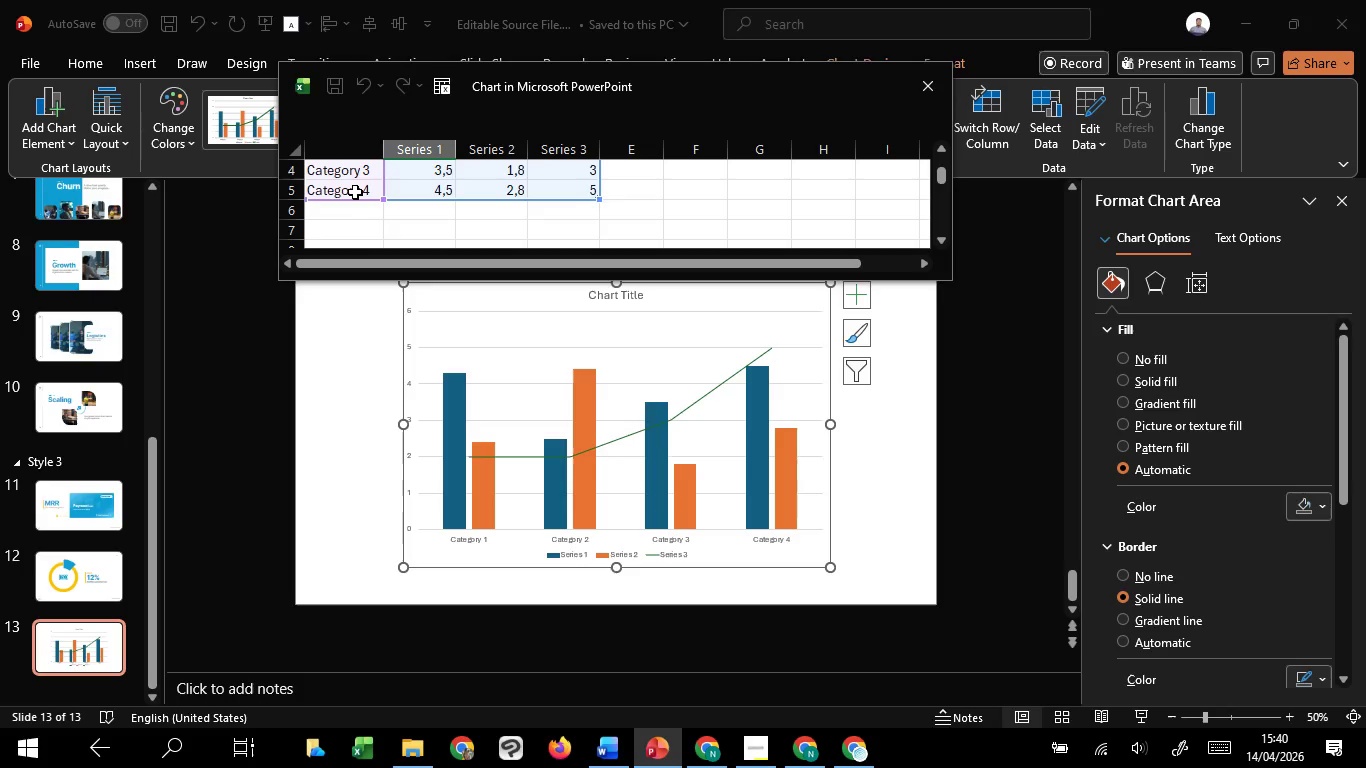 
left_click([355, 190])
 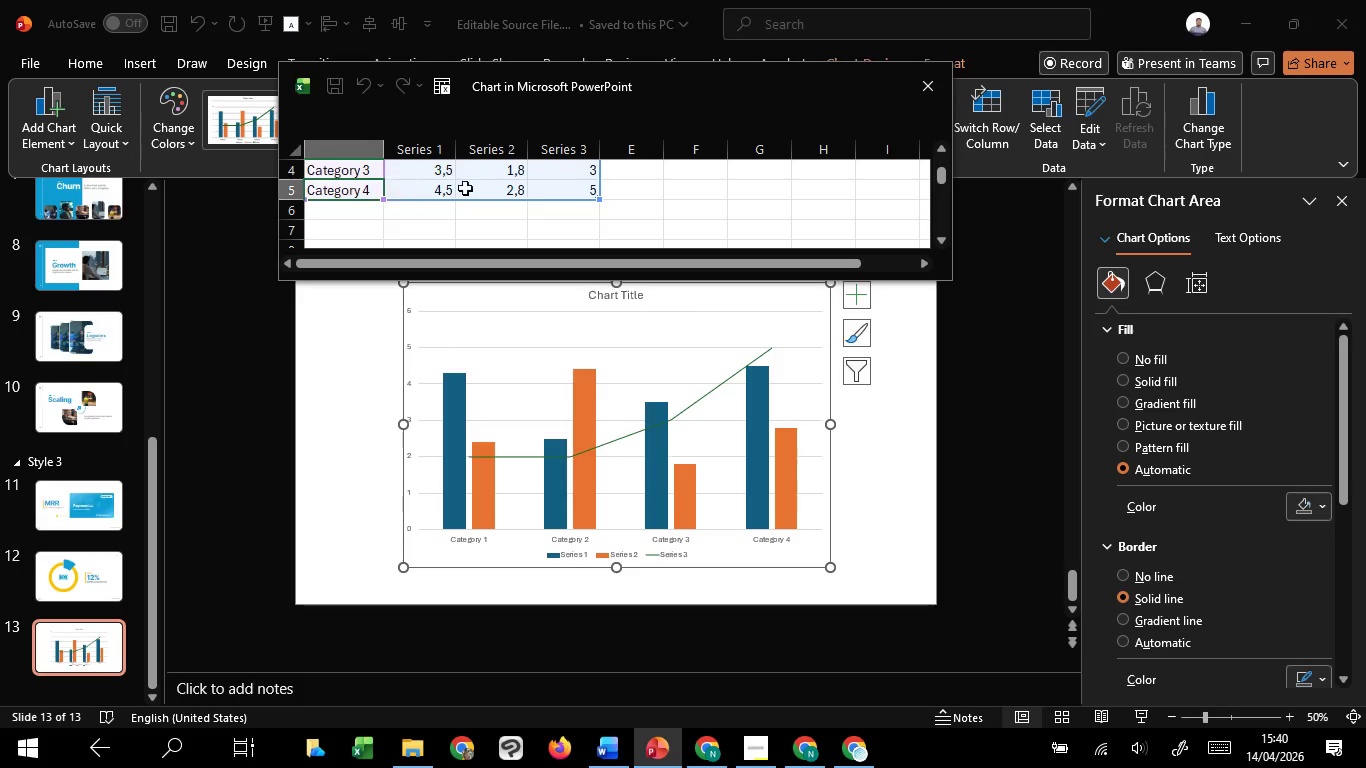 
hold_key(key=ShiftLeft, duration=1.52)
left_click([570, 193])
 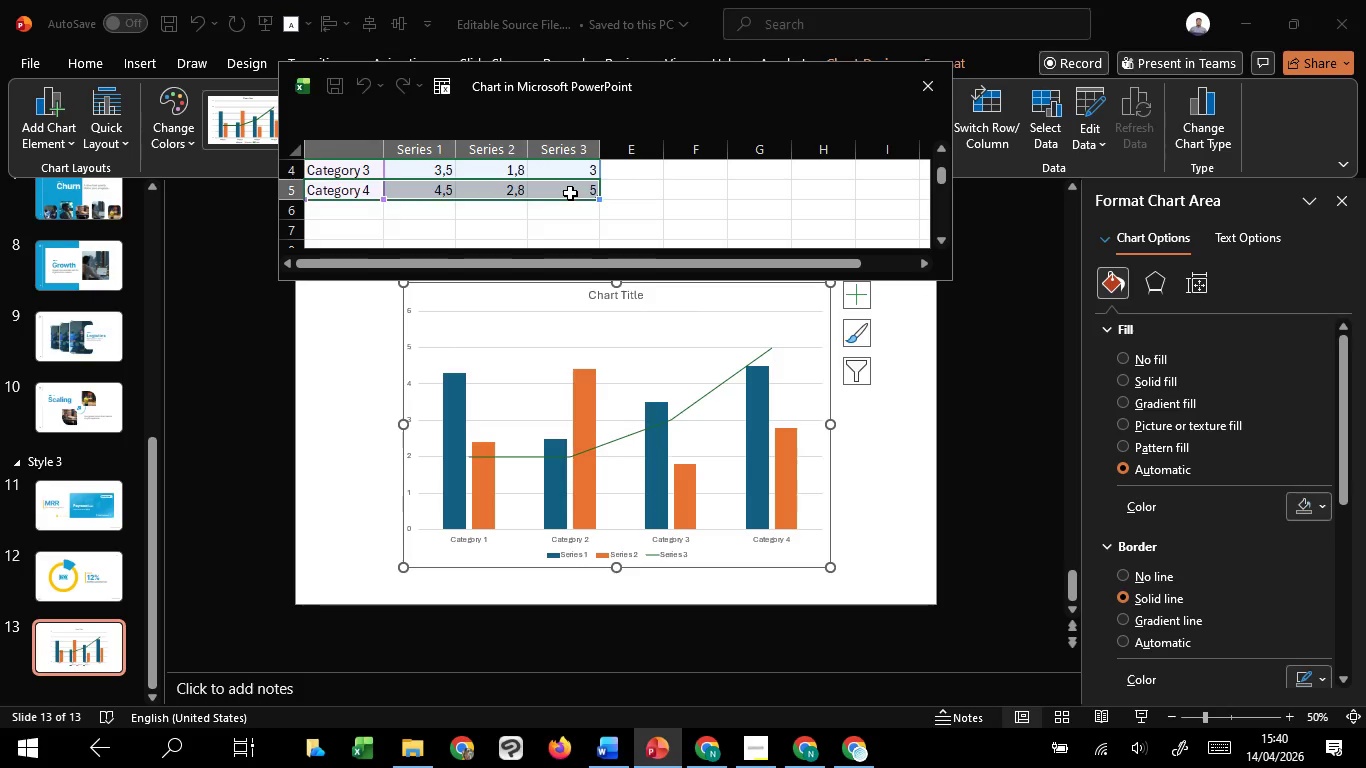 
key(Delete)
 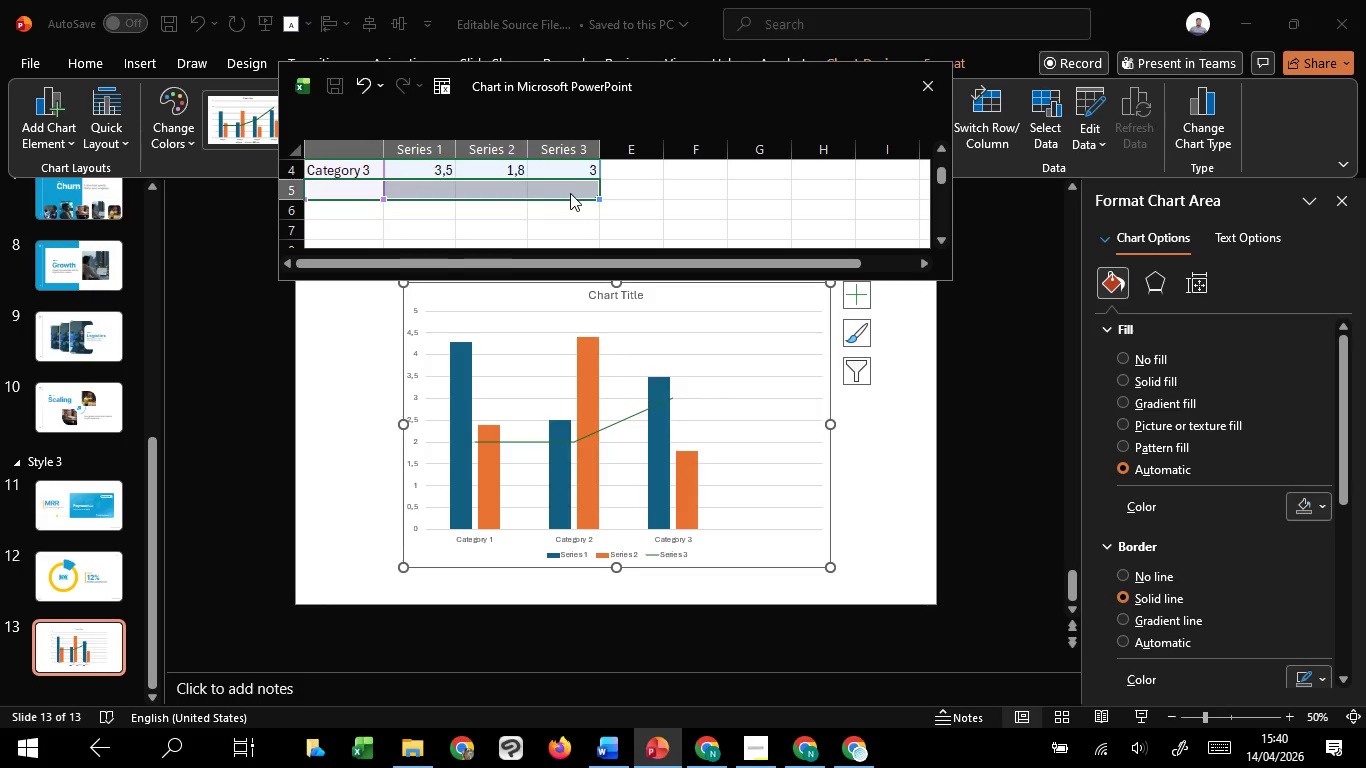 
scroll: coordinate [570, 193], scroll_direction: none, amount: 0.0
 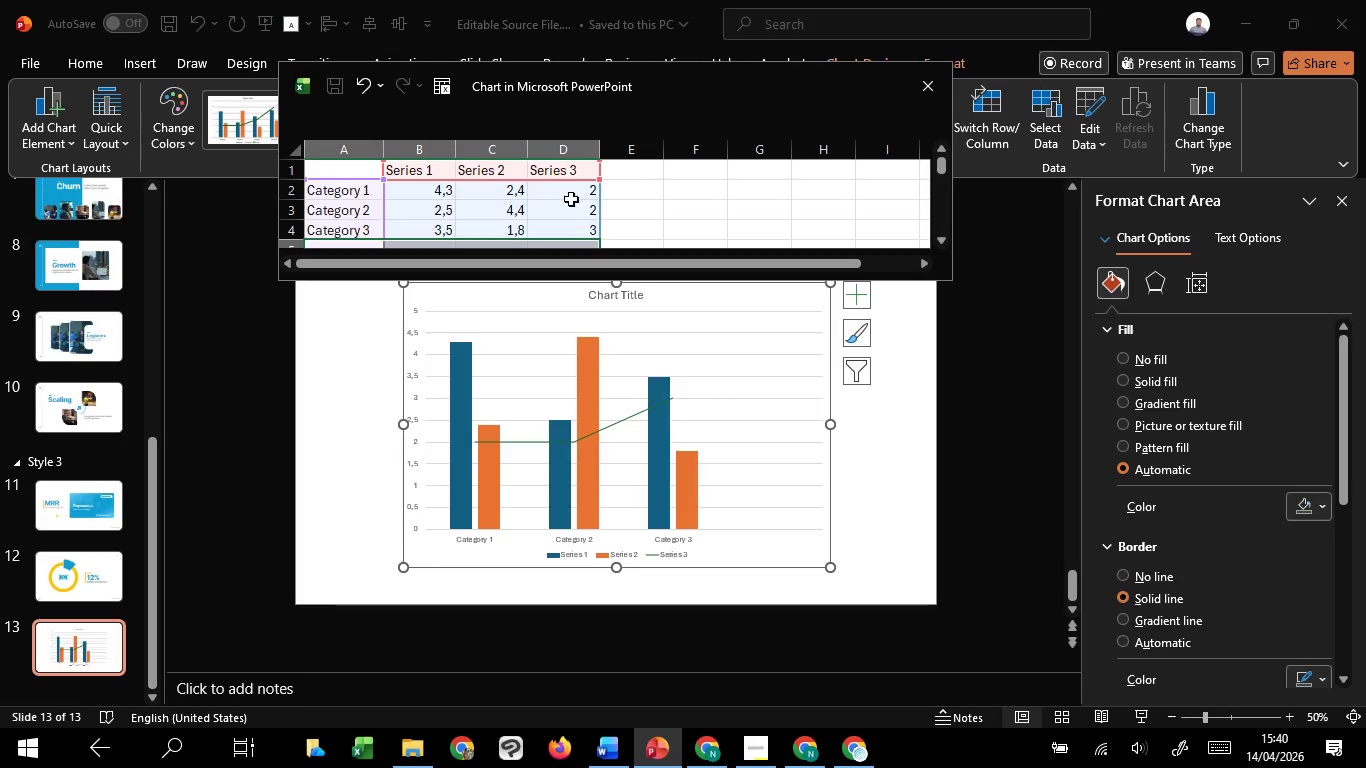 
scroll: coordinate [573, 203], scroll_direction: up, amount: 1.0
 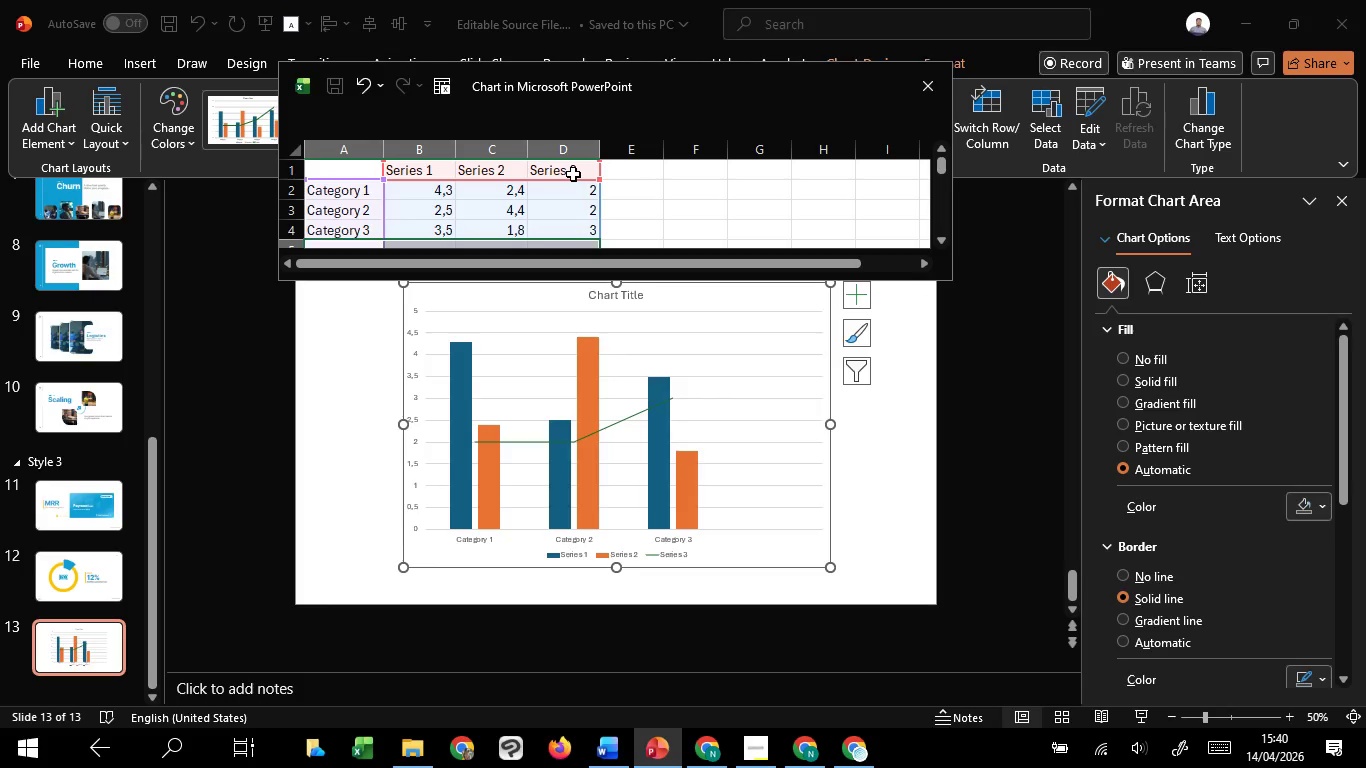 
left_click([573, 174])
 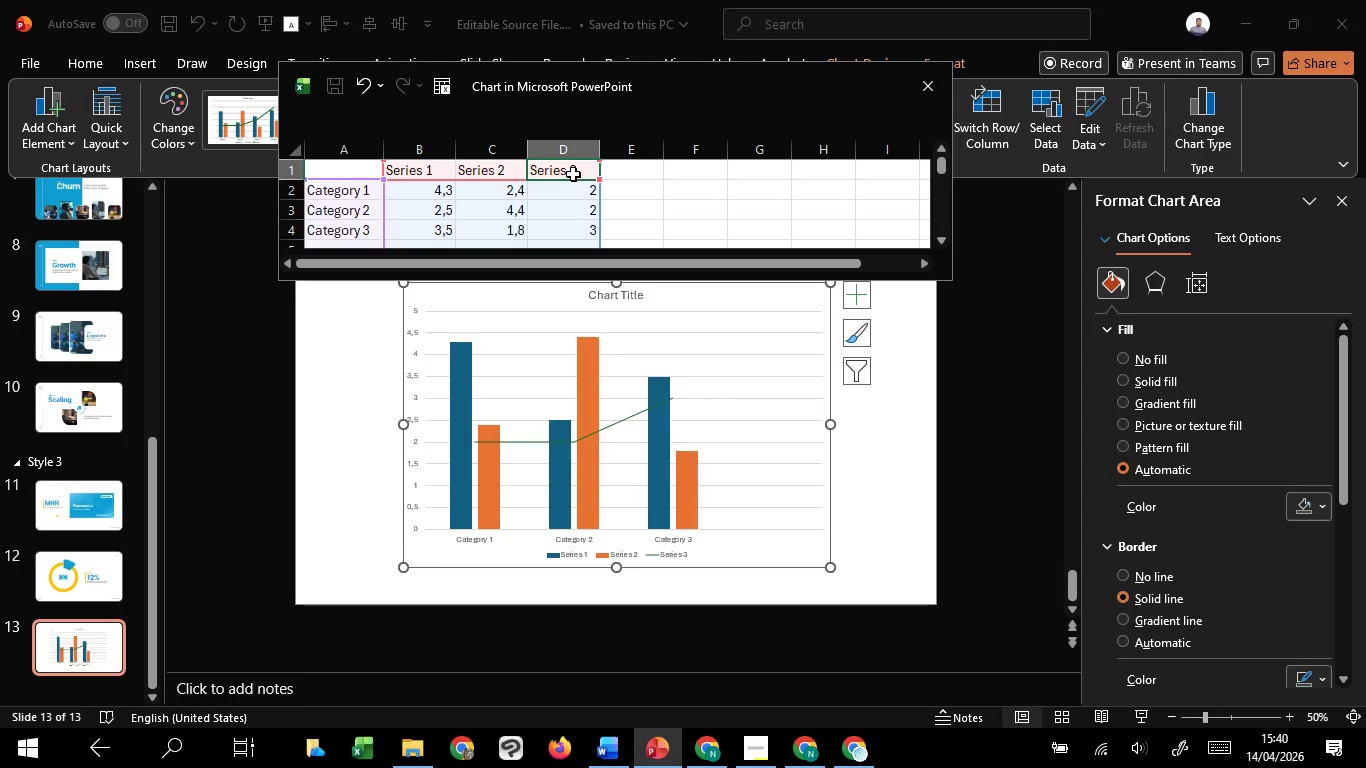 
hold_key(key=ShiftLeft, duration=1.51)
scroll: coordinate [573, 174], scroll_direction: none, amount: 0.0
 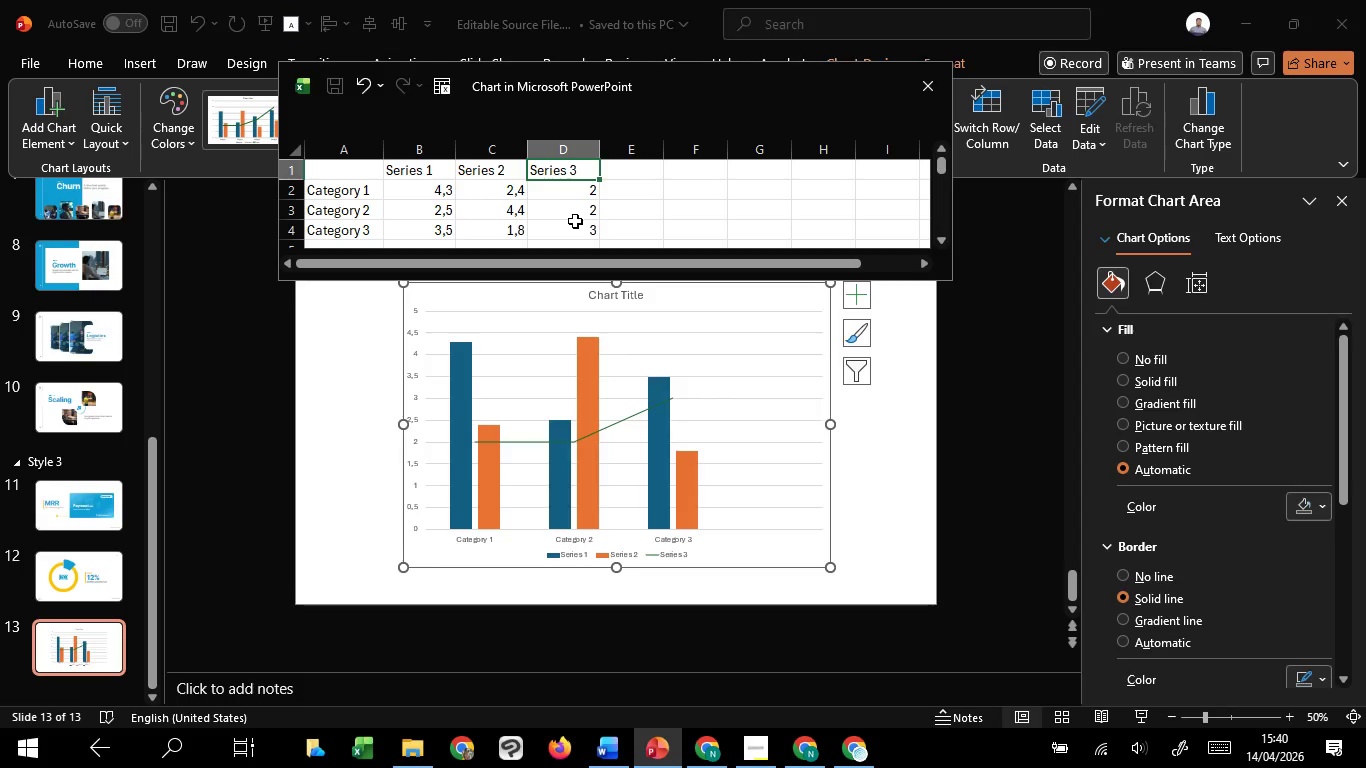 
hold_key(key=ShiftLeft, duration=0.56)
left_click([576, 228])
 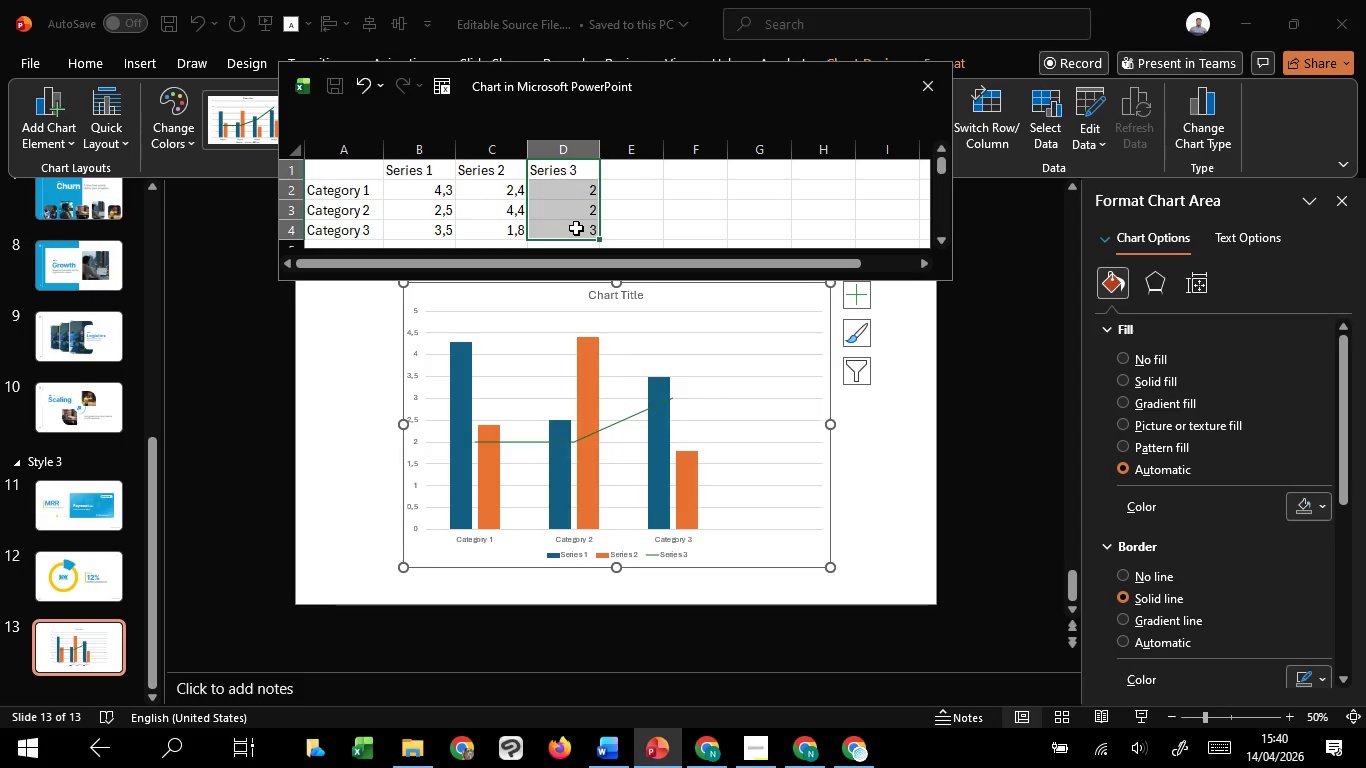 
key(Delete)
 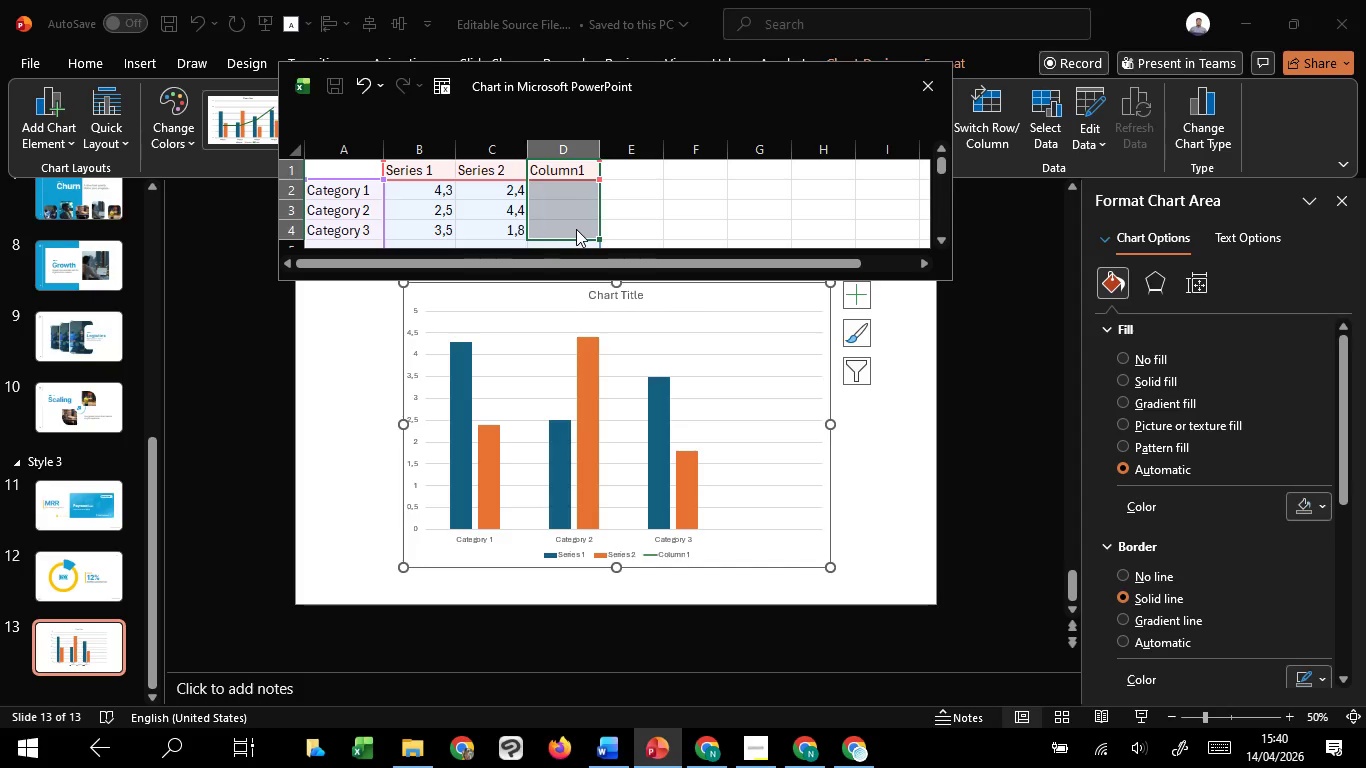 
left_click([660, 207])
 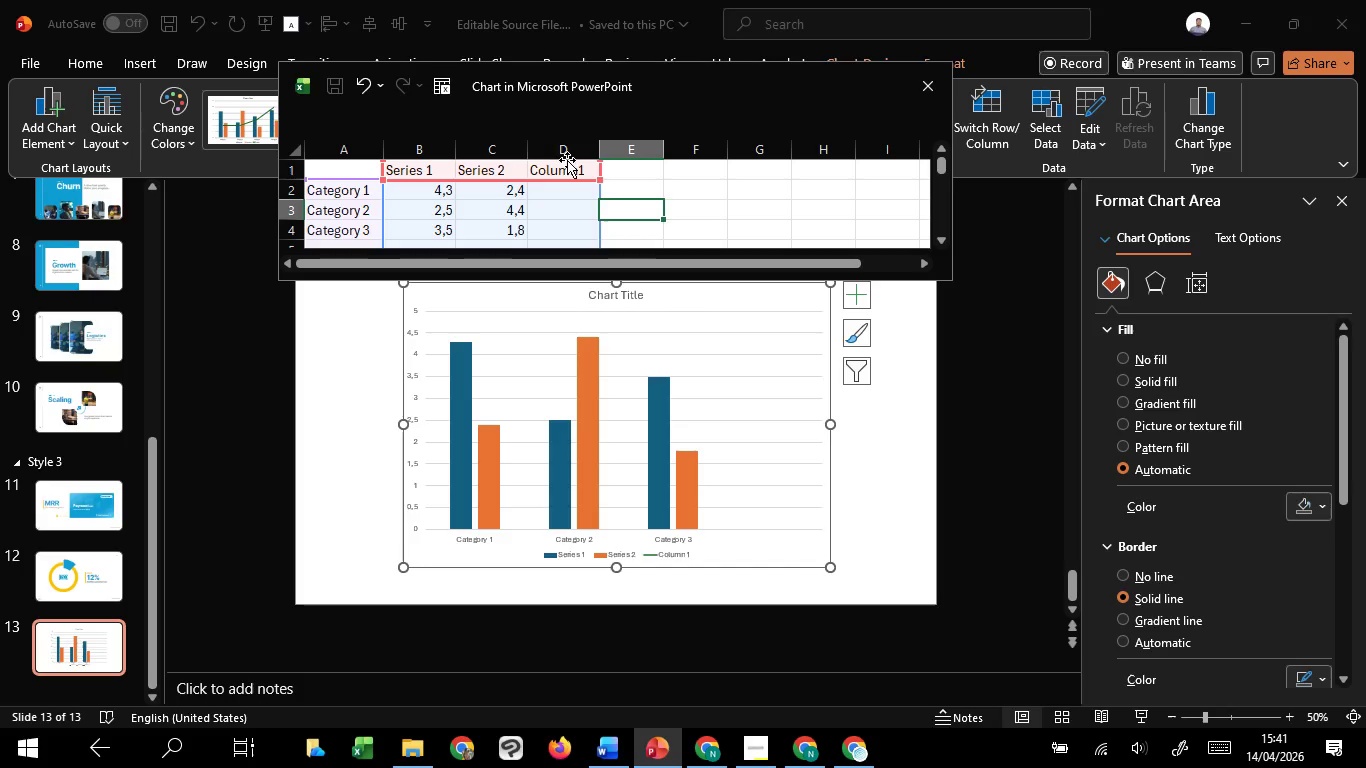 
left_click([567, 170])
 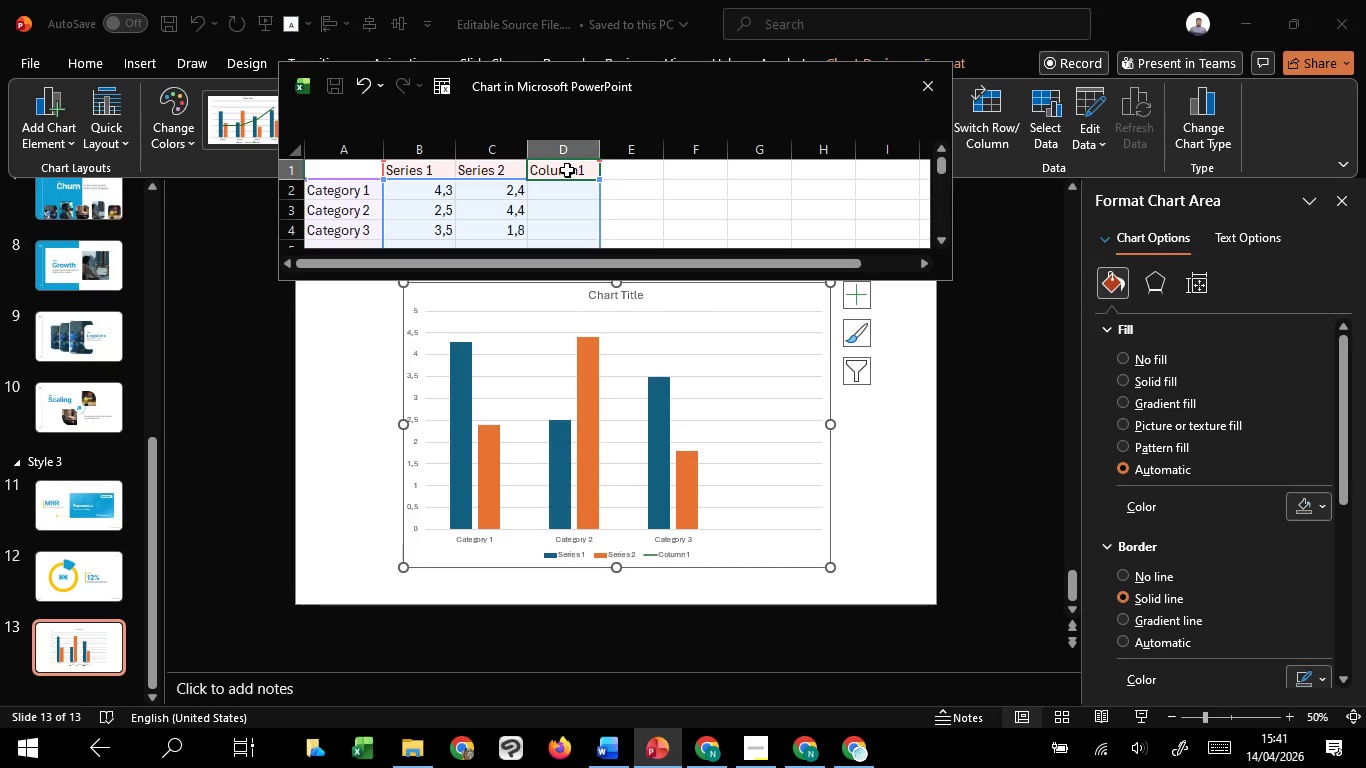 
key(Delete)
 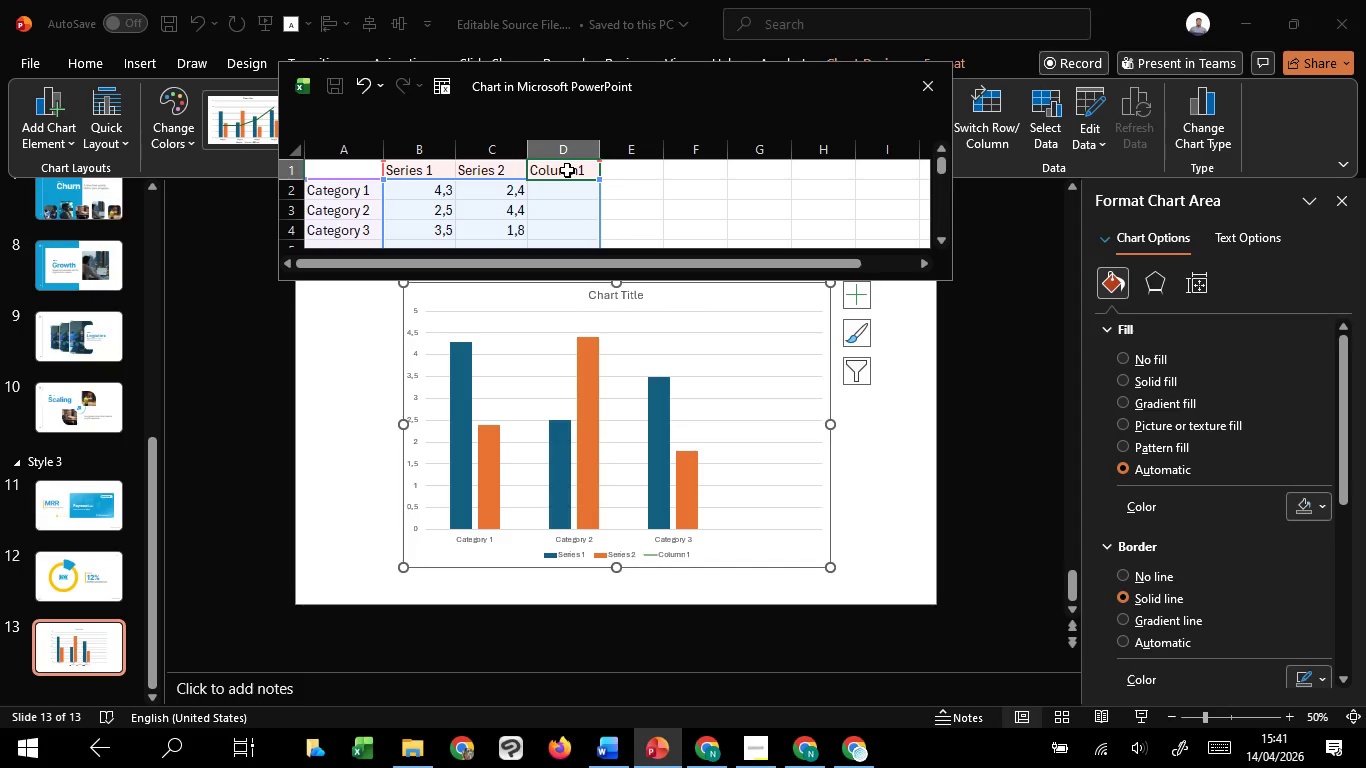 
left_click([567, 170])
 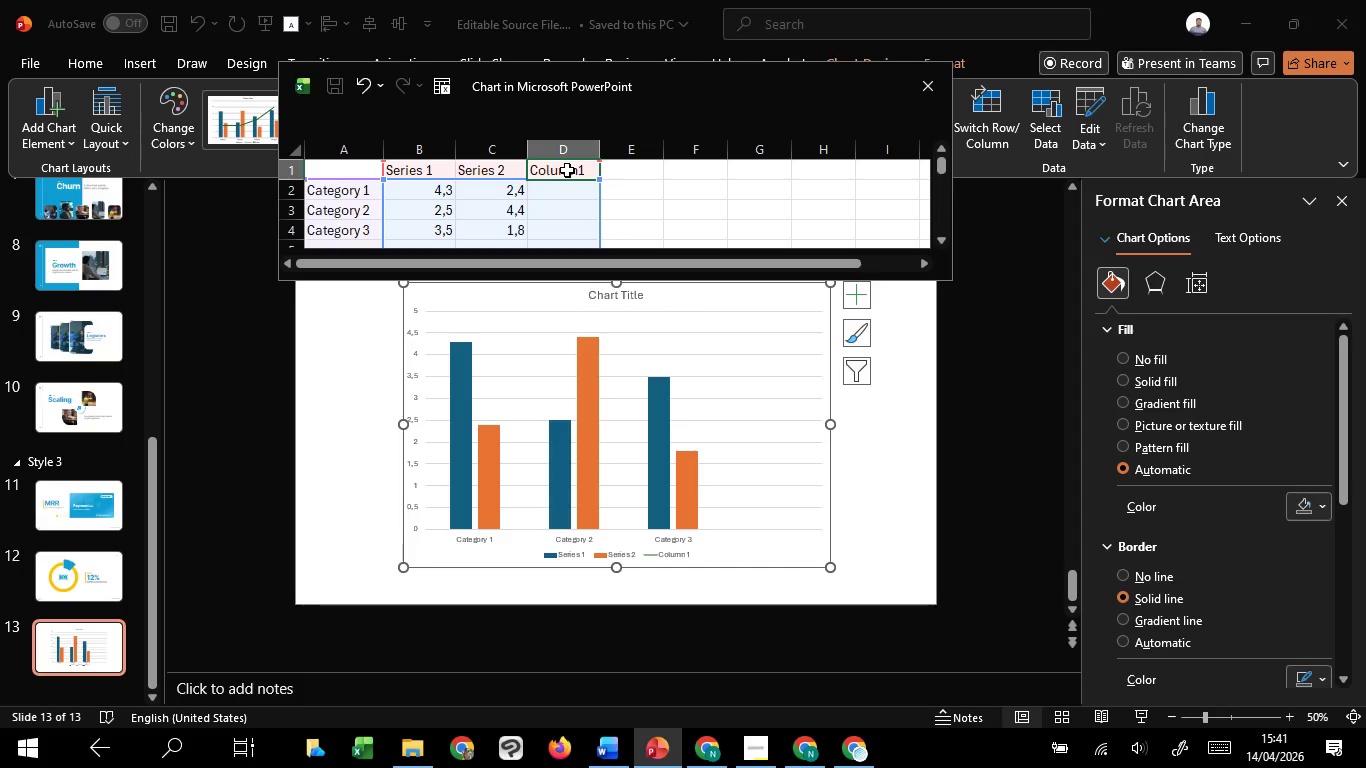 
double_click([567, 170])
 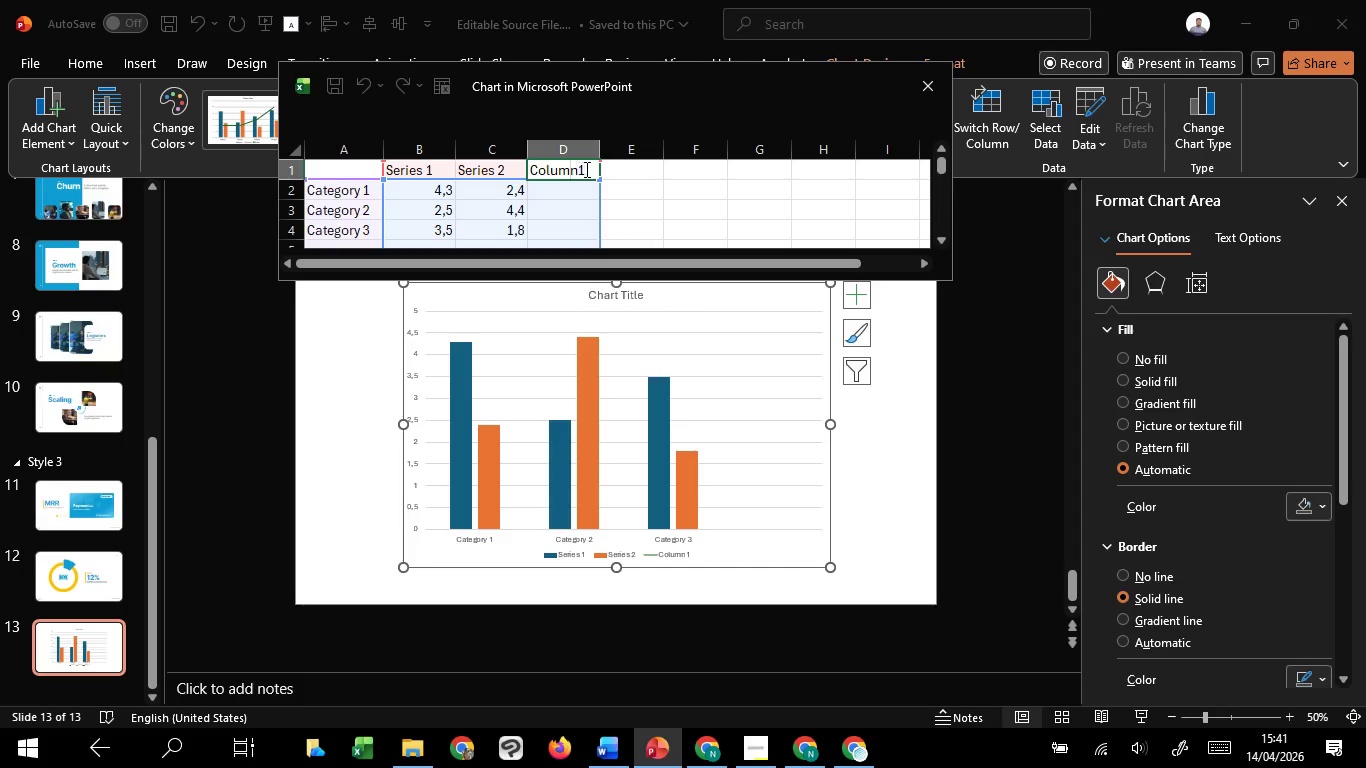 
left_click_drag(start_coordinate=[586, 168], to_coordinate=[499, 172])
 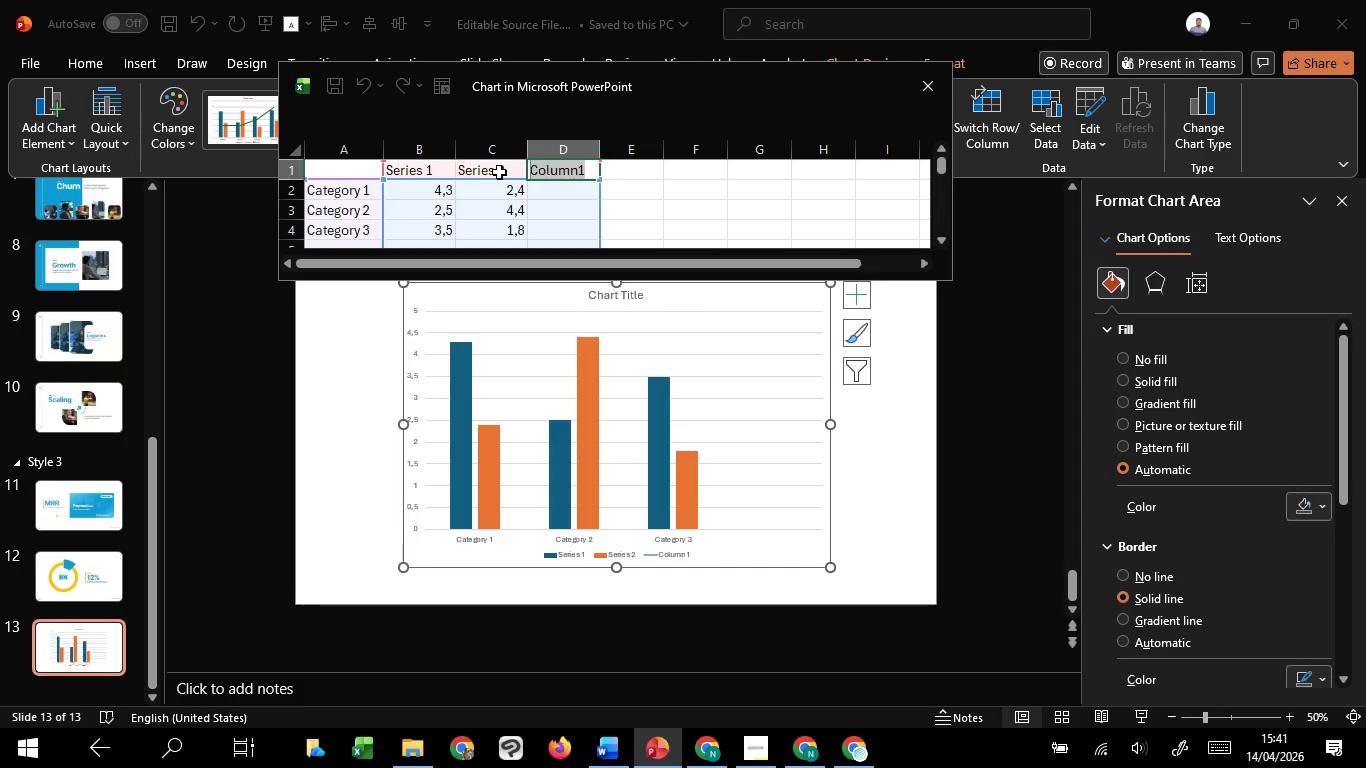 
key(Backspace)
 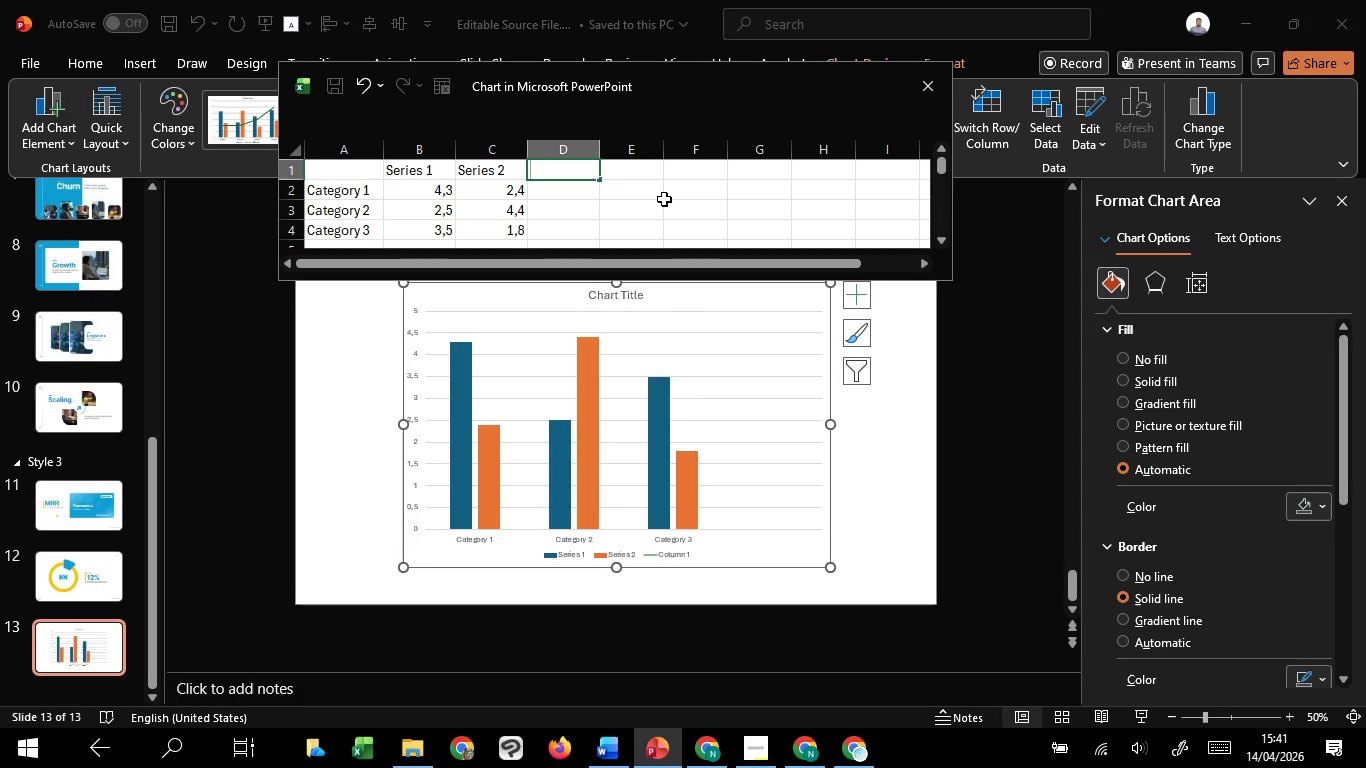 
left_click([618, 181])
 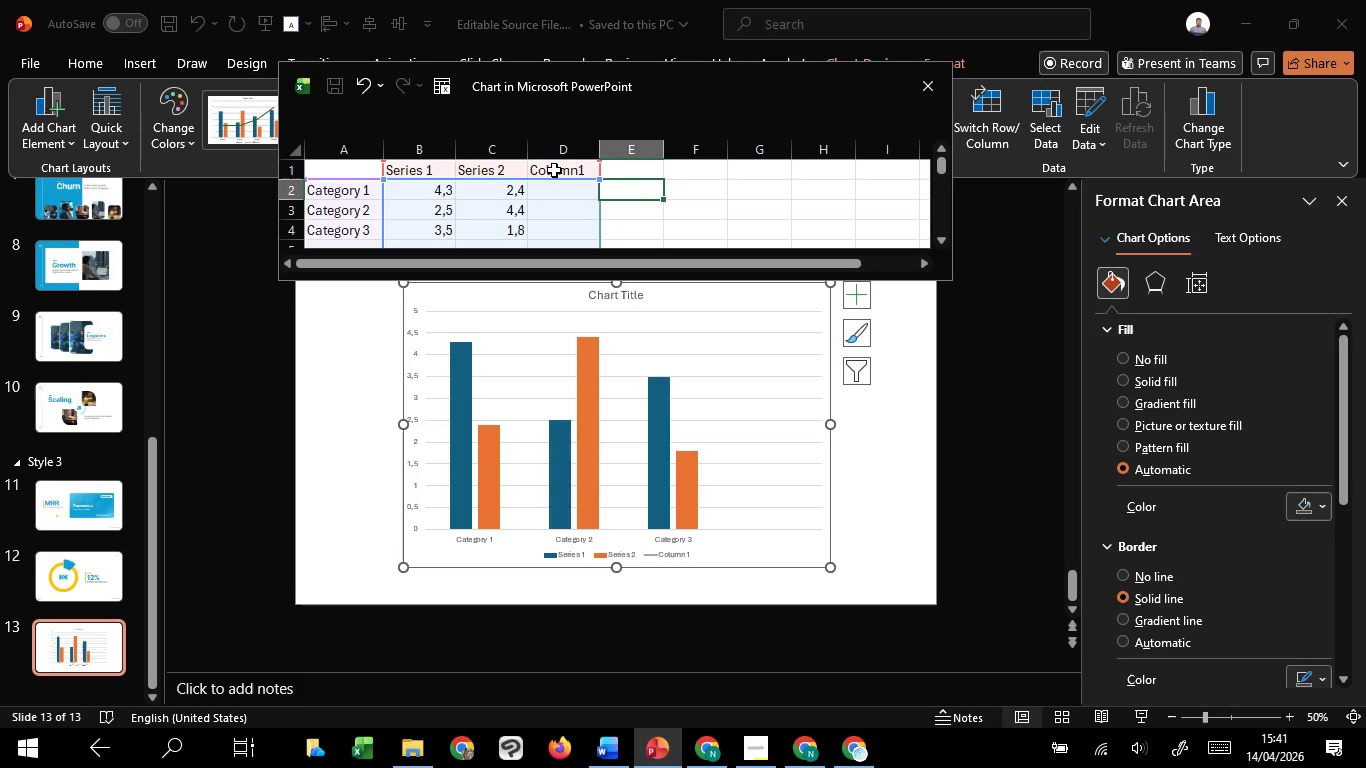 
double_click([554, 170])
 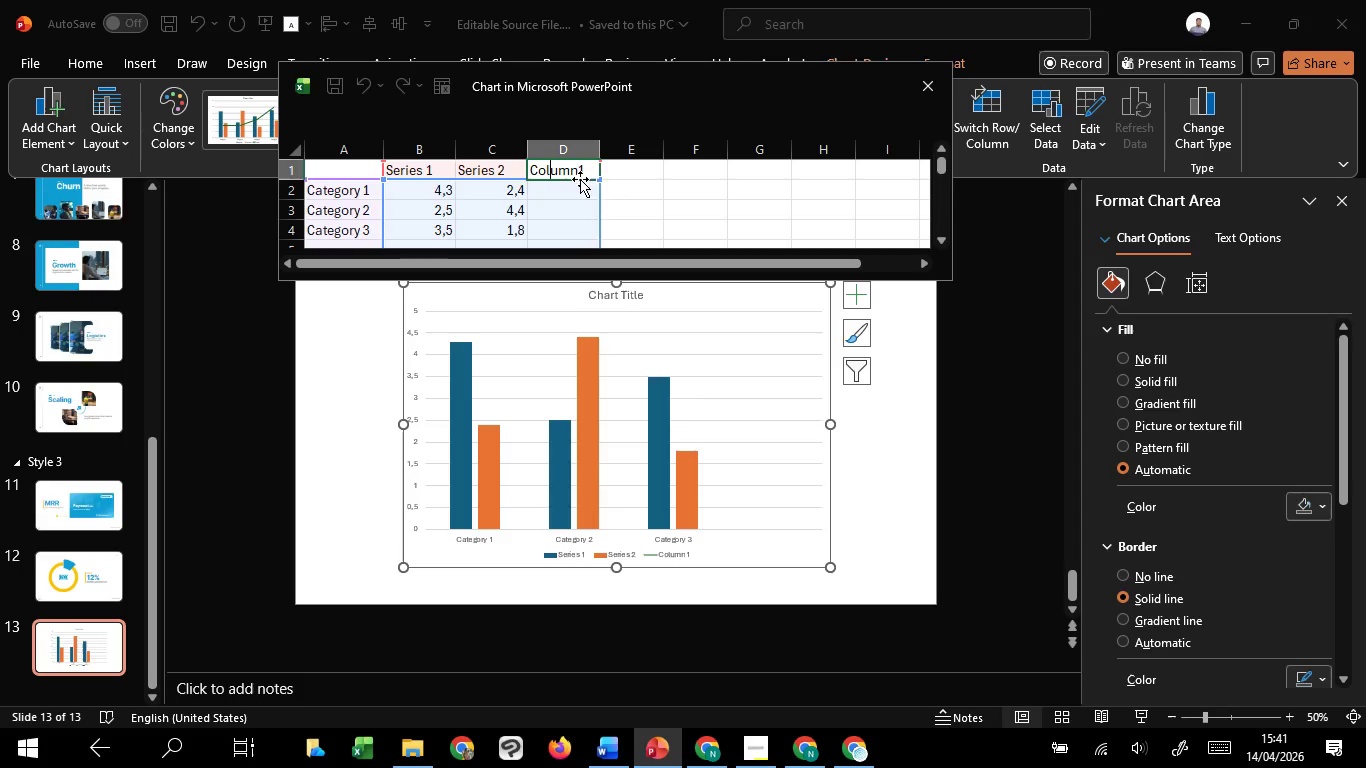 
left_click([601, 197])
 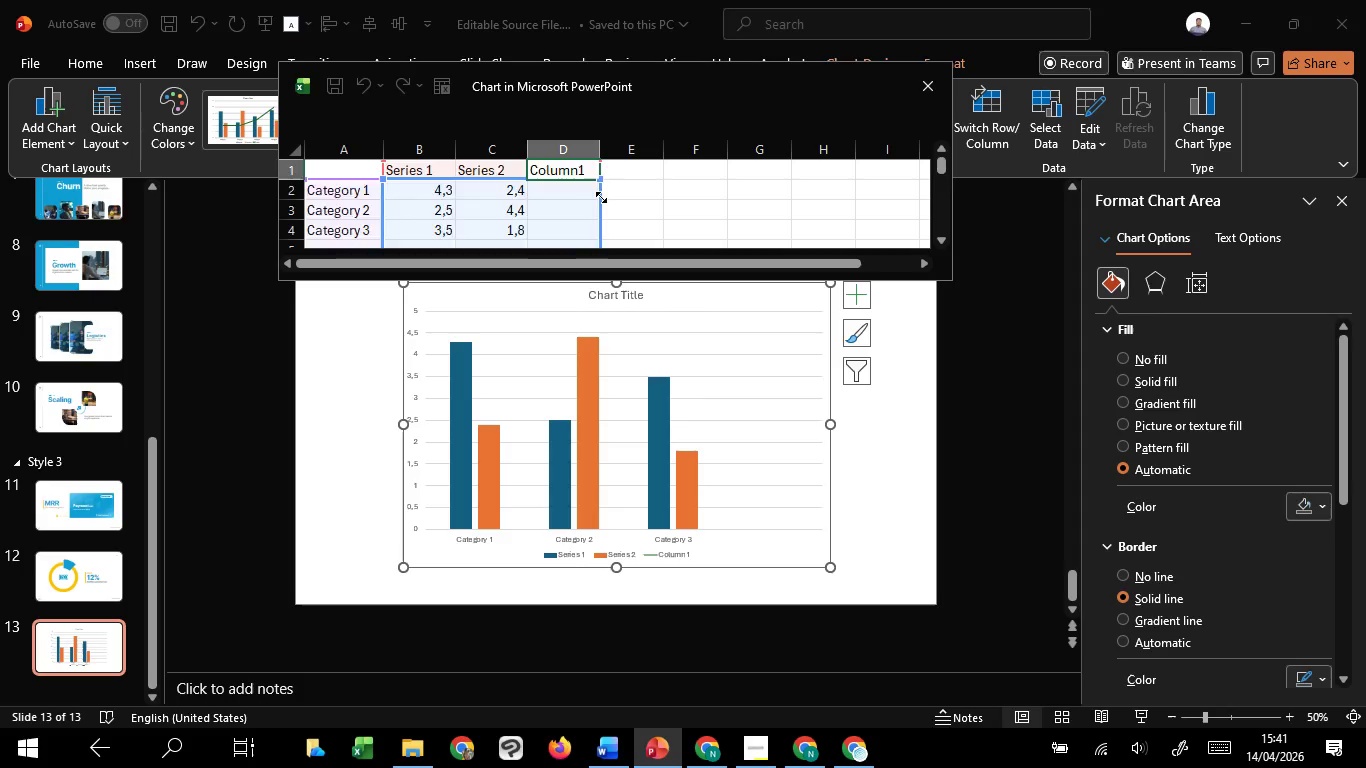 
scroll: coordinate [601, 197], scroll_direction: down, amount: 2.0
 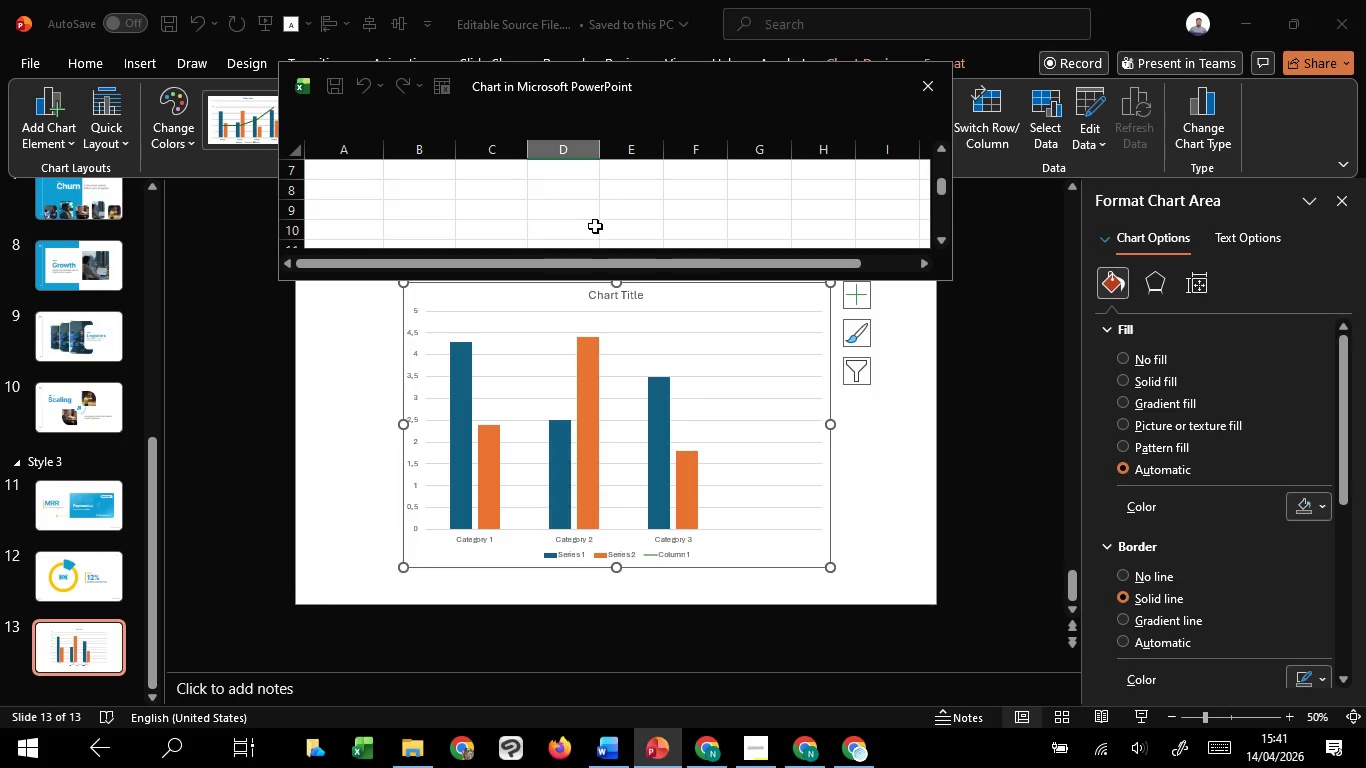 
scroll: coordinate [595, 226], scroll_direction: none, amount: 0.0
 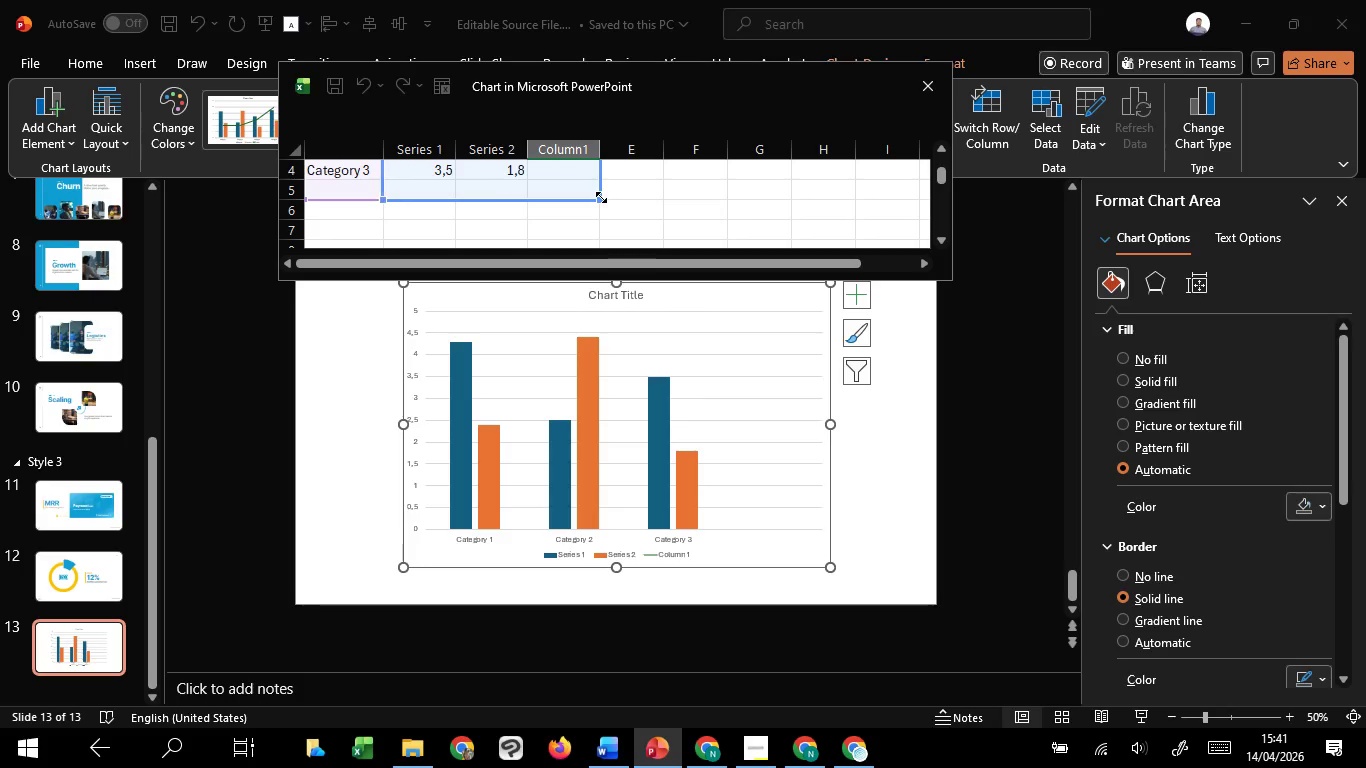 
left_click_drag(start_coordinate=[601, 197], to_coordinate=[518, 176])
 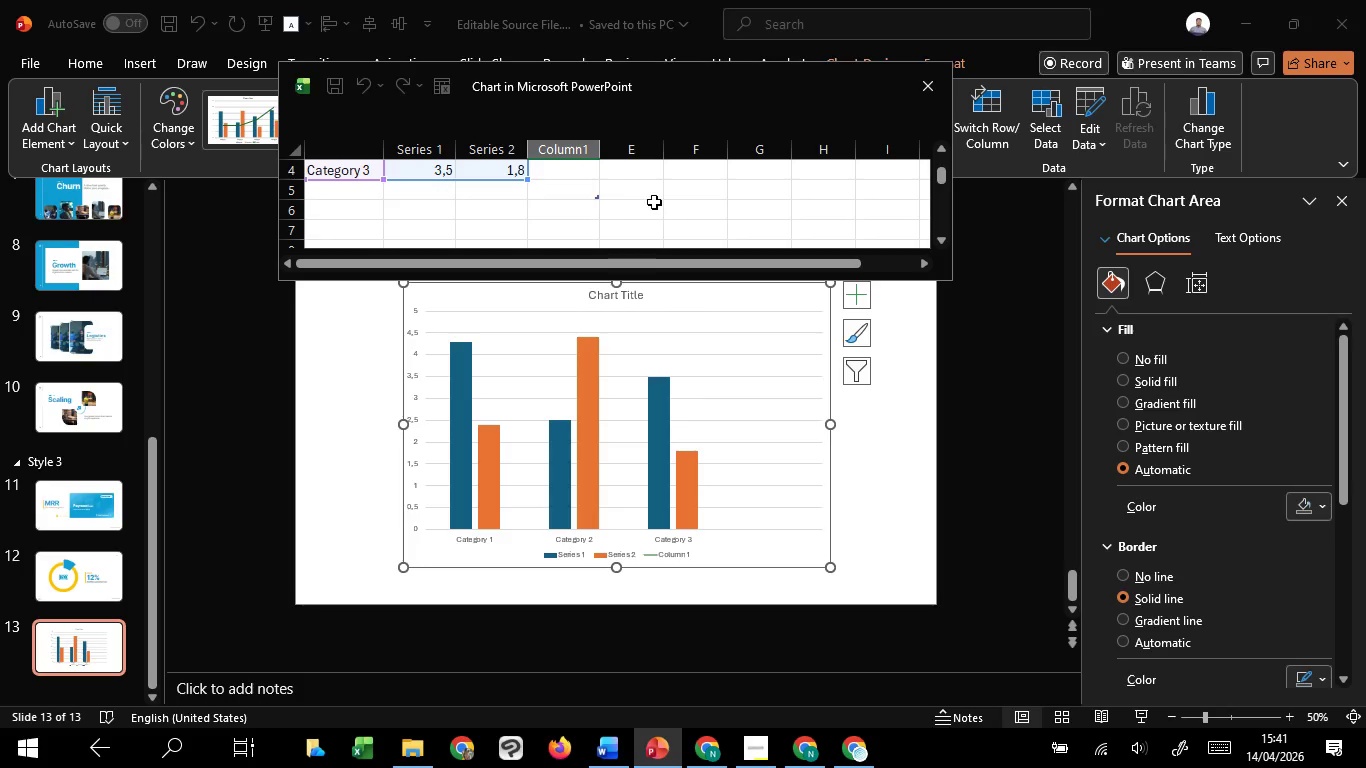 
left_click([655, 202])
 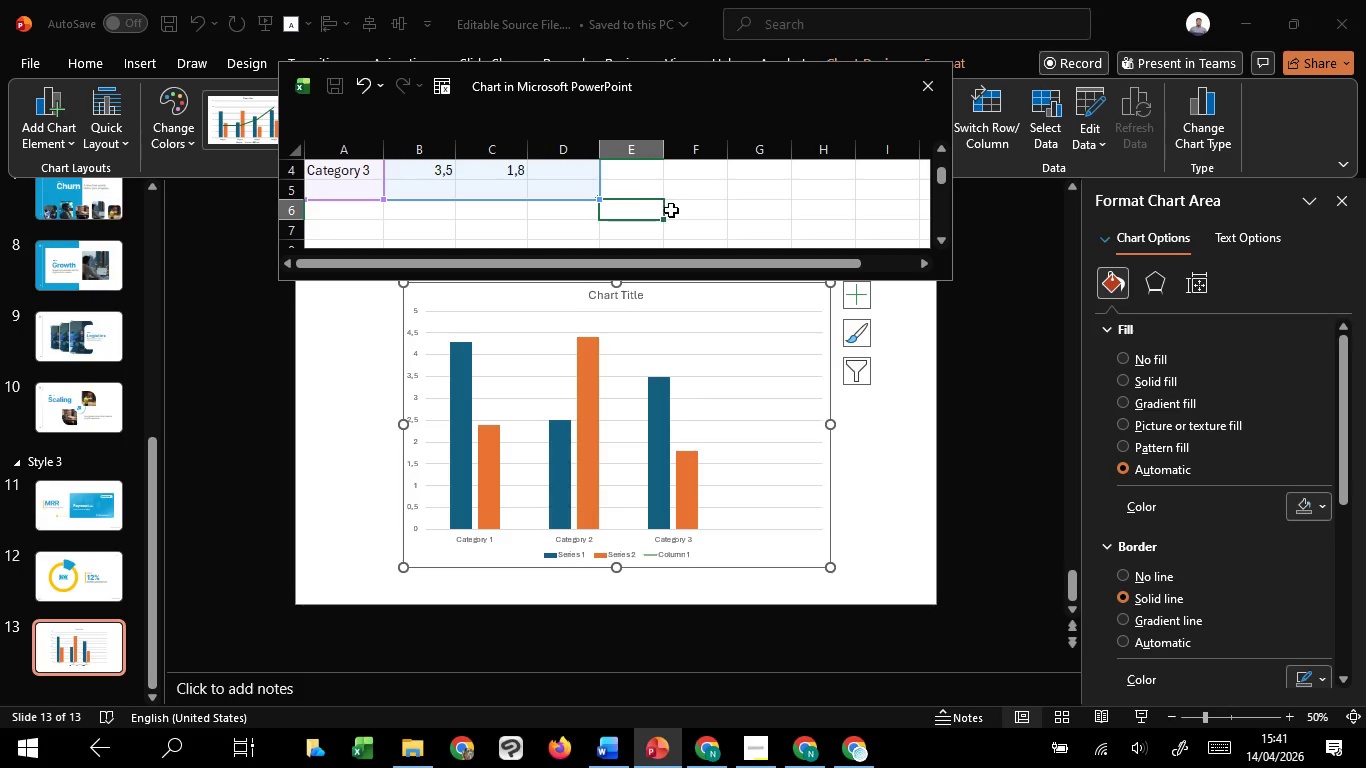 
scroll: coordinate [667, 214], scroll_direction: up, amount: 3.0
 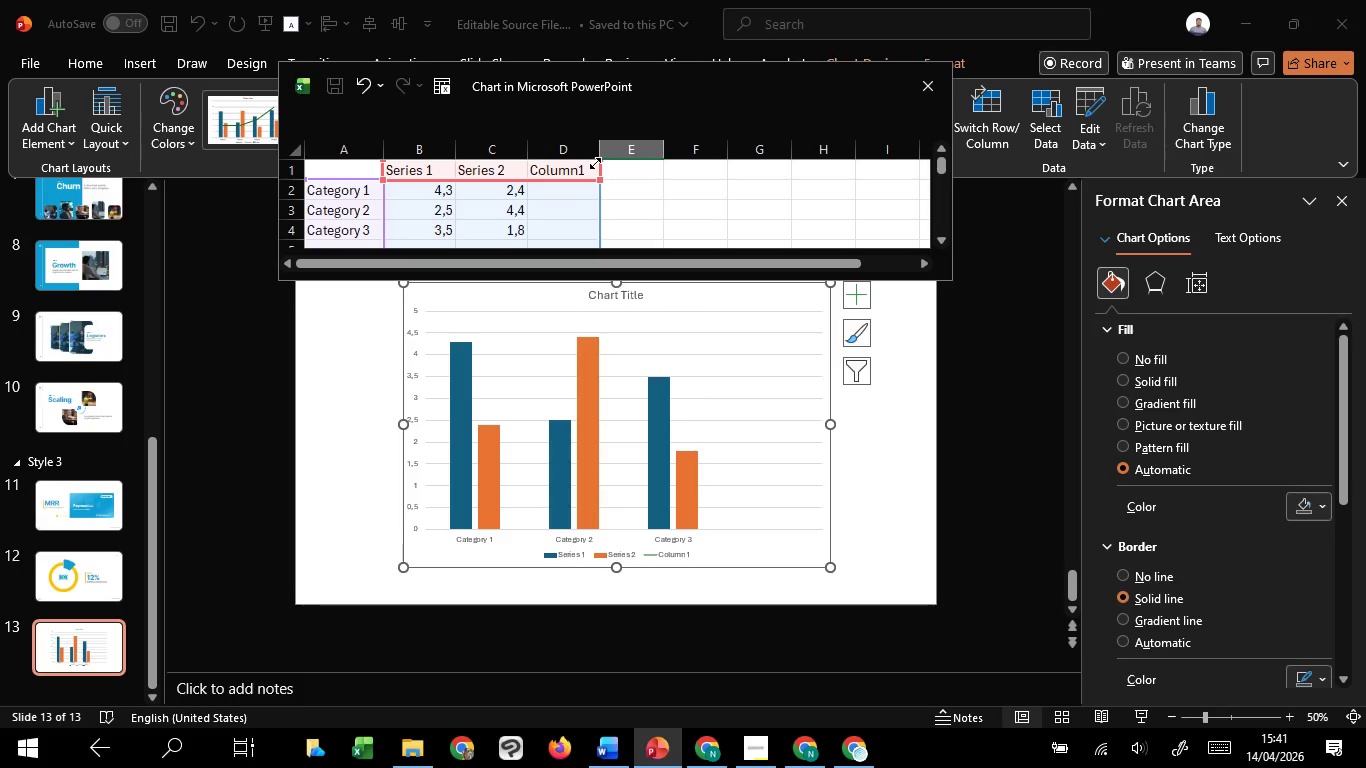 
left_click_drag(start_coordinate=[598, 163], to_coordinate=[530, 169])
 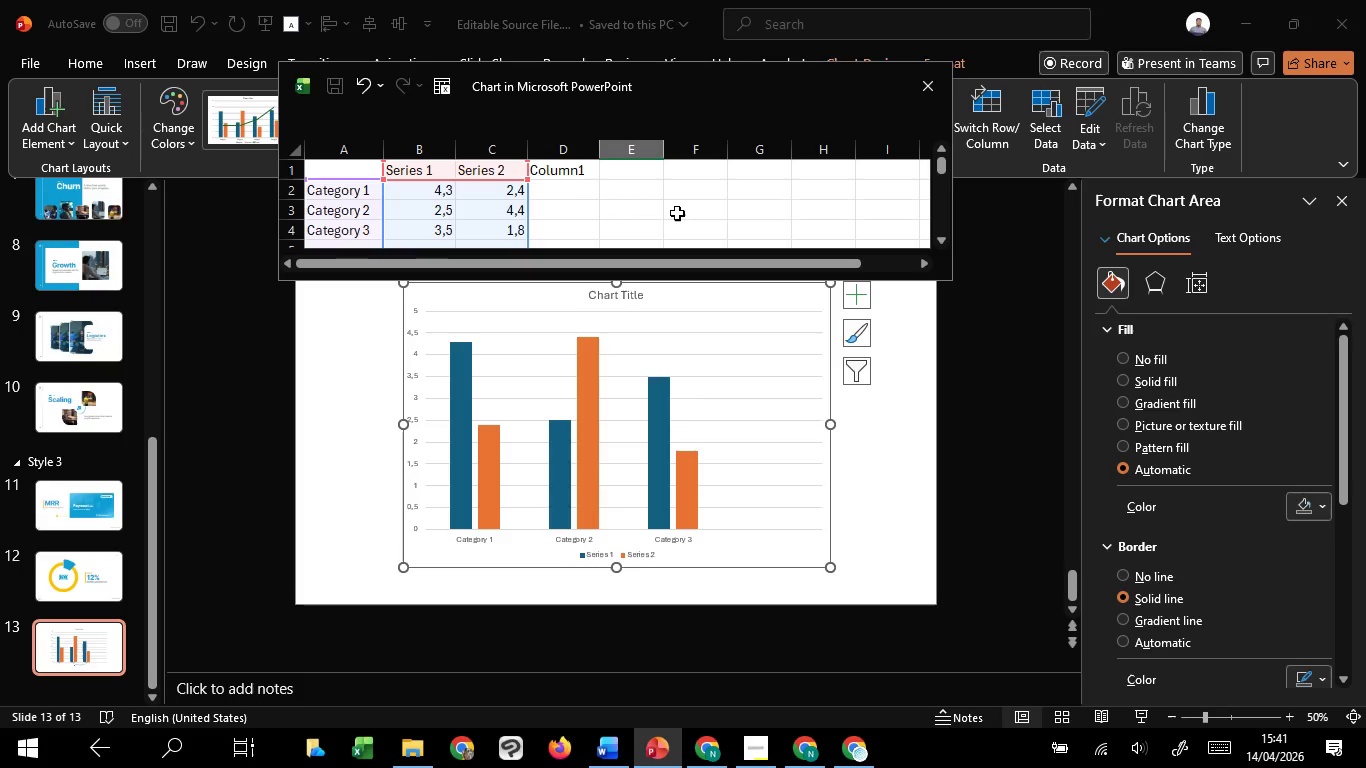 
left_click([677, 213])
 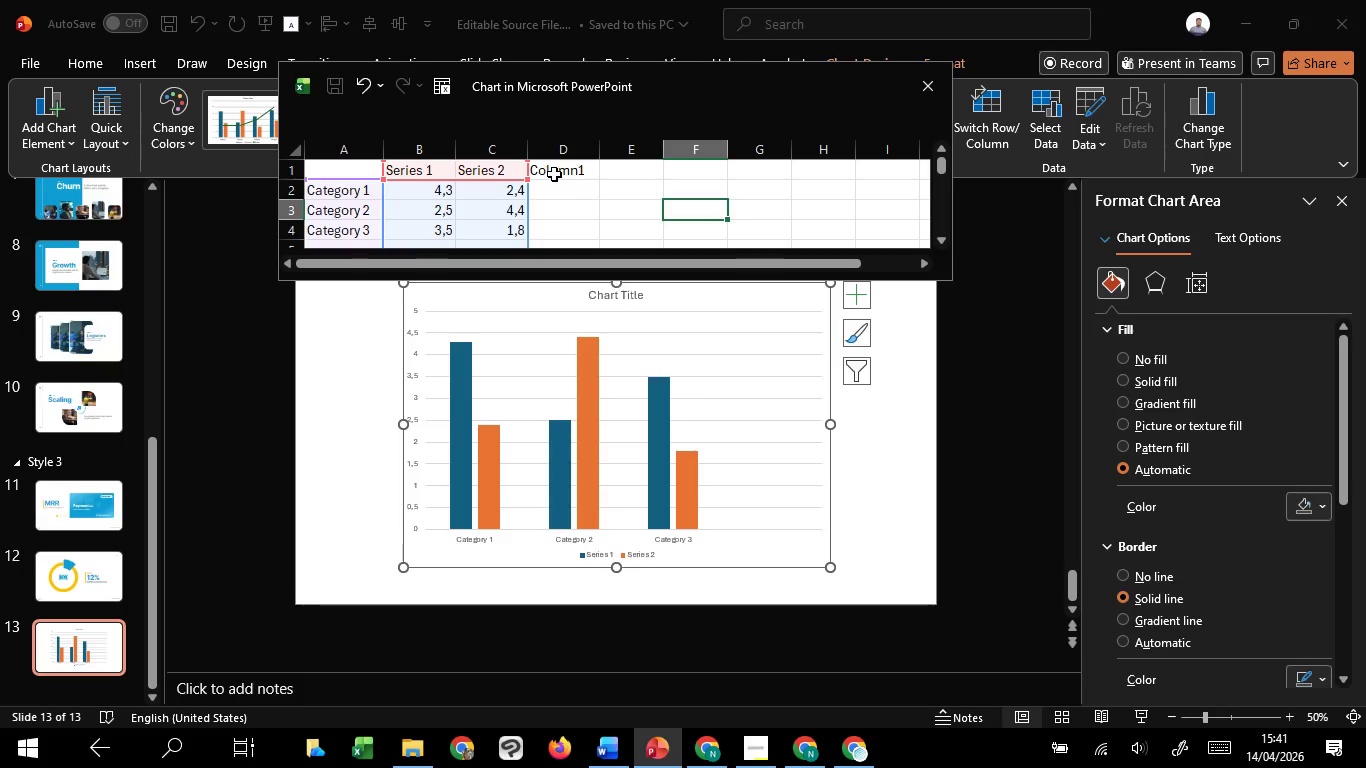 
left_click([554, 174])
 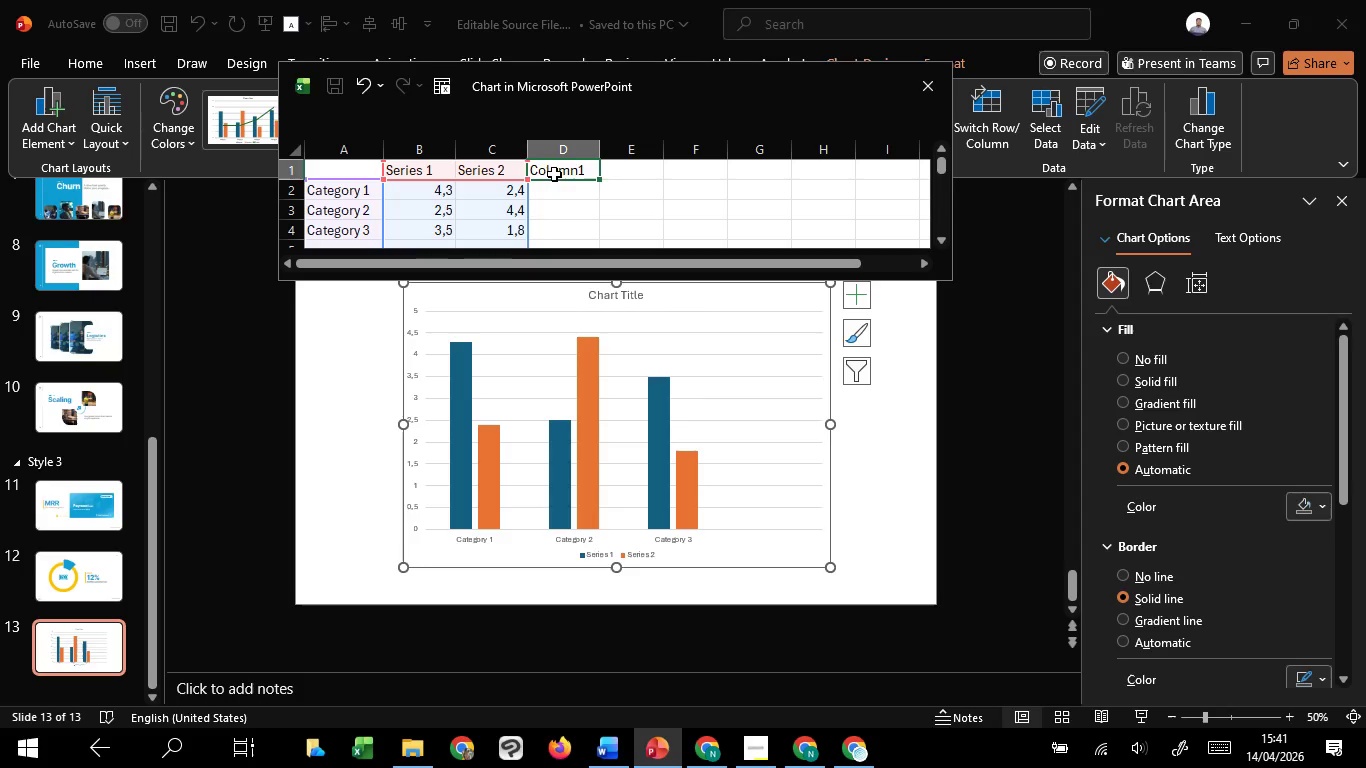 
key(Delete)
 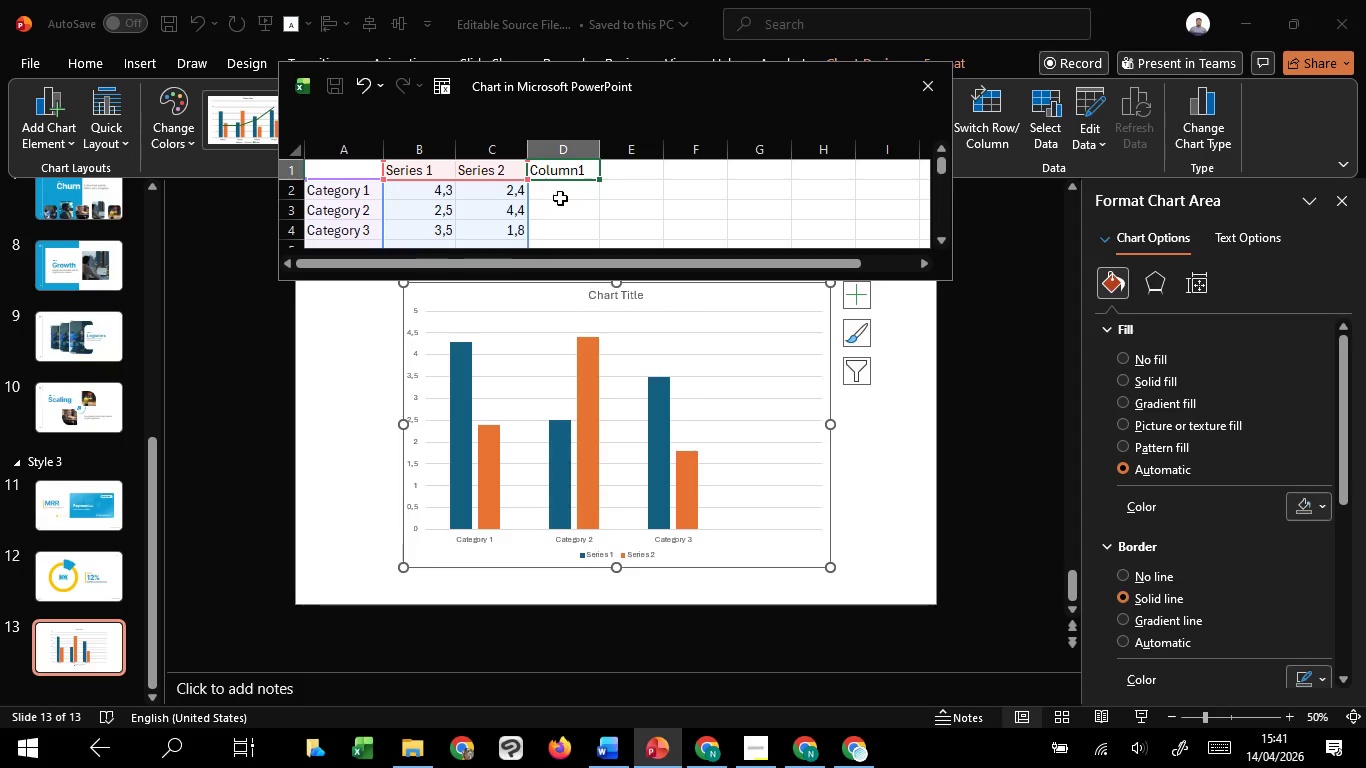 
left_click([560, 200])
 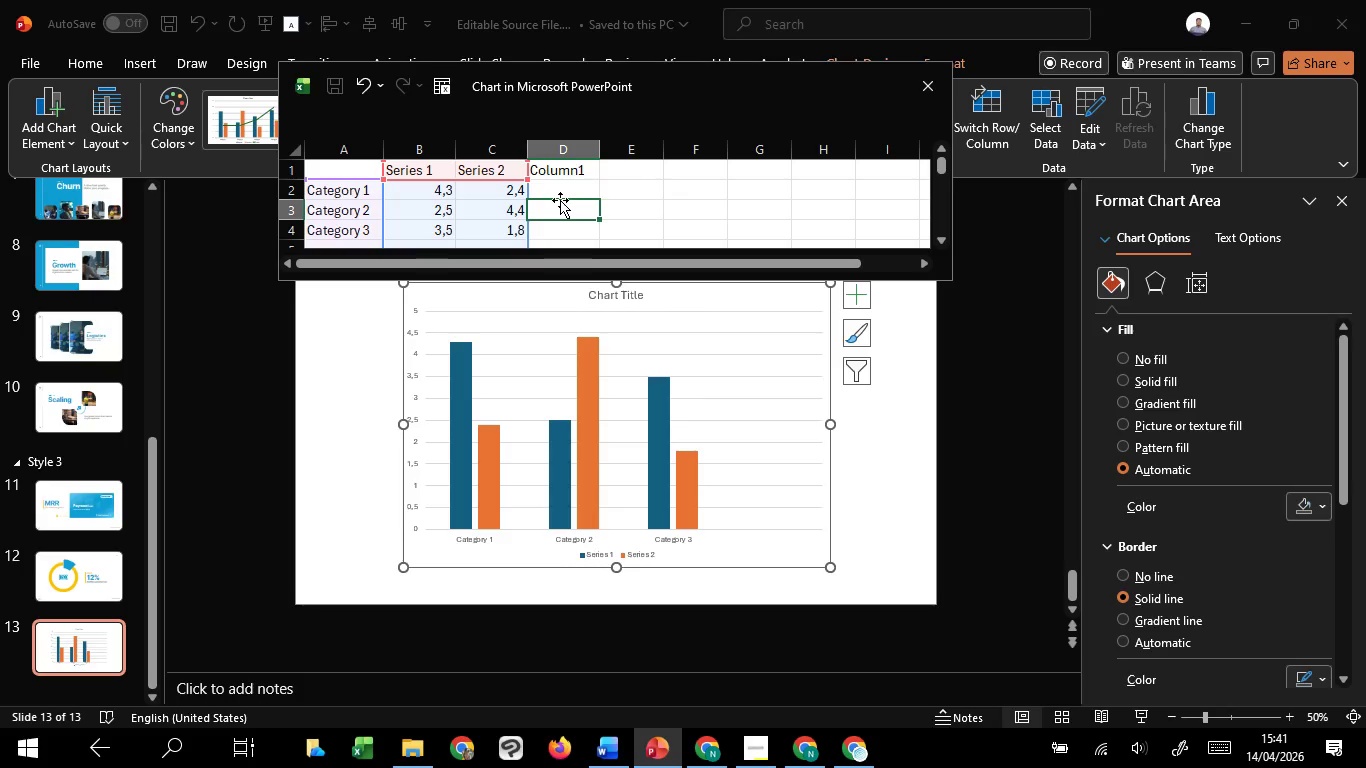 
hold_key(key=ControlLeft, duration=1.03)
scroll: coordinate [560, 200], scroll_direction: none, amount: 0.0
 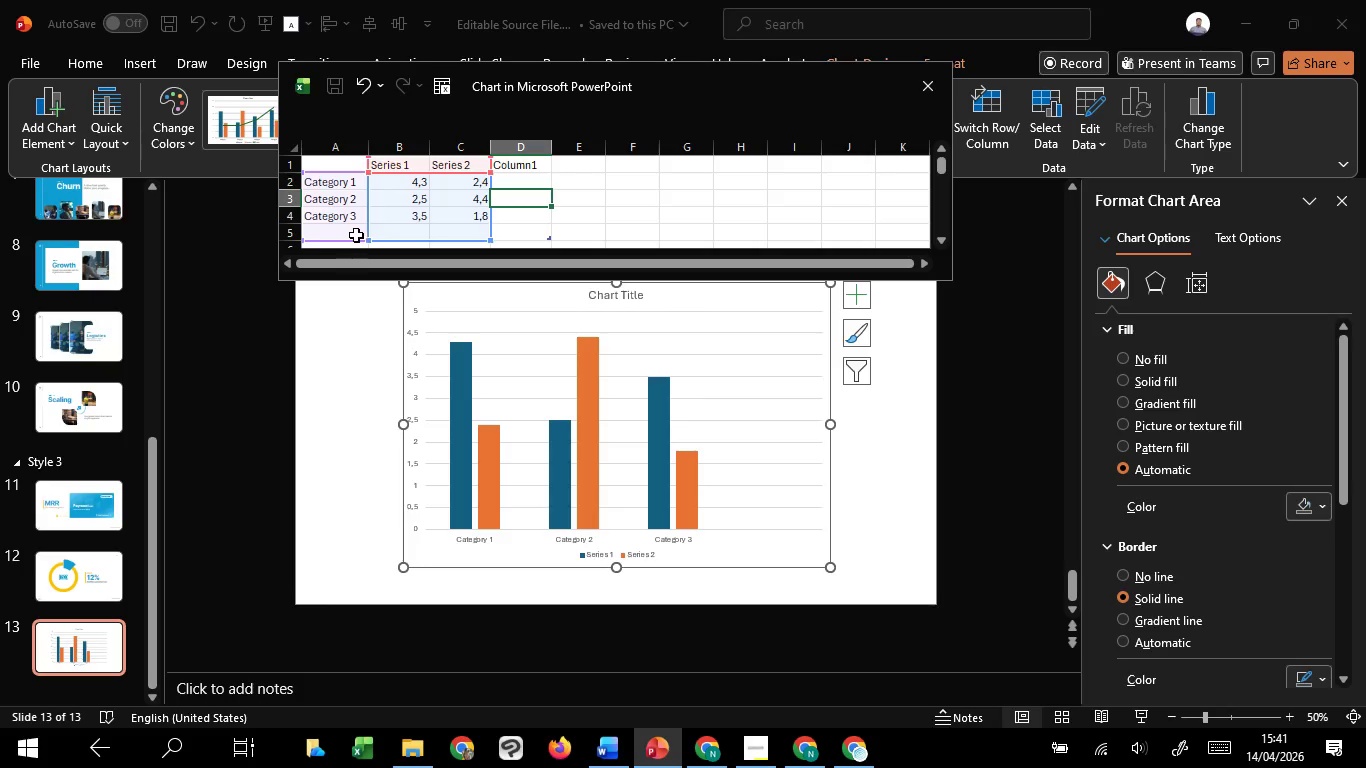 
left_click_drag(start_coordinate=[370, 242], to_coordinate=[370, 222])
 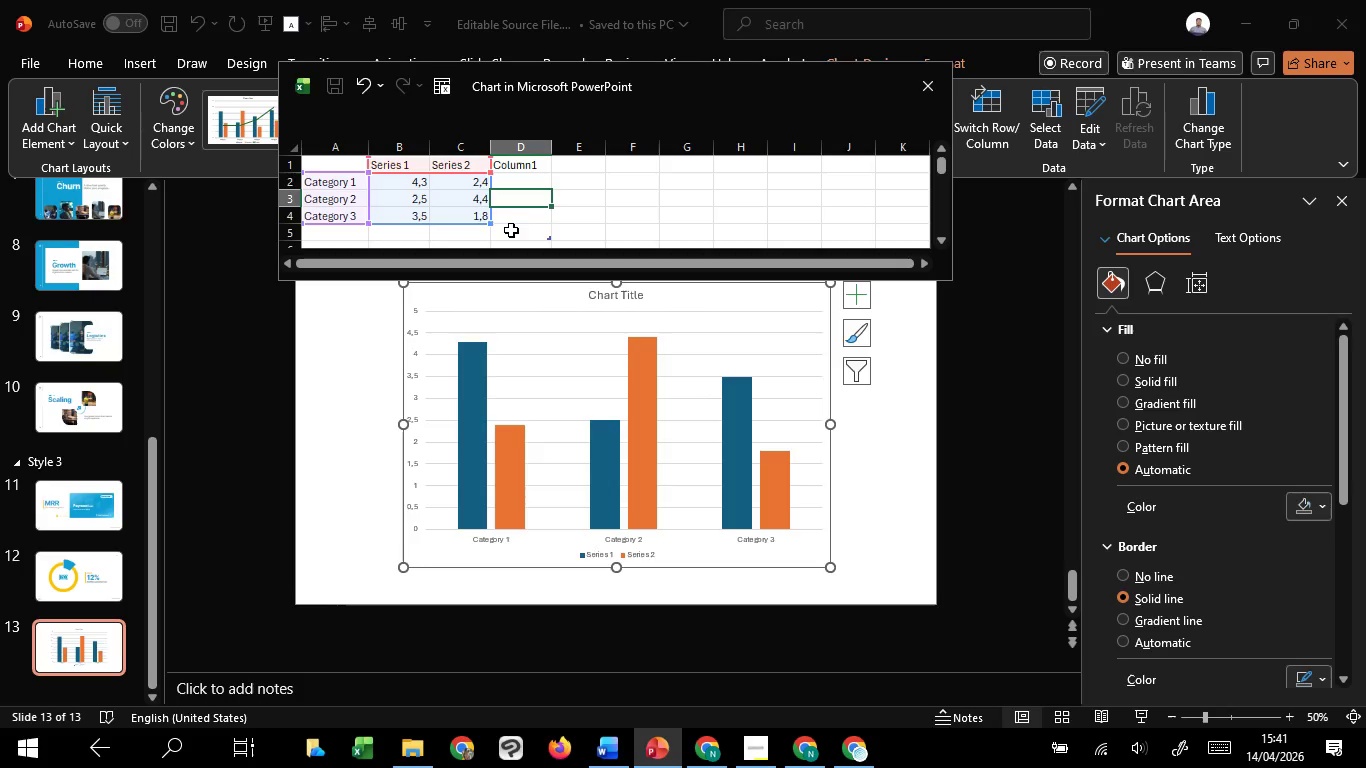 
left_click([511, 230])
 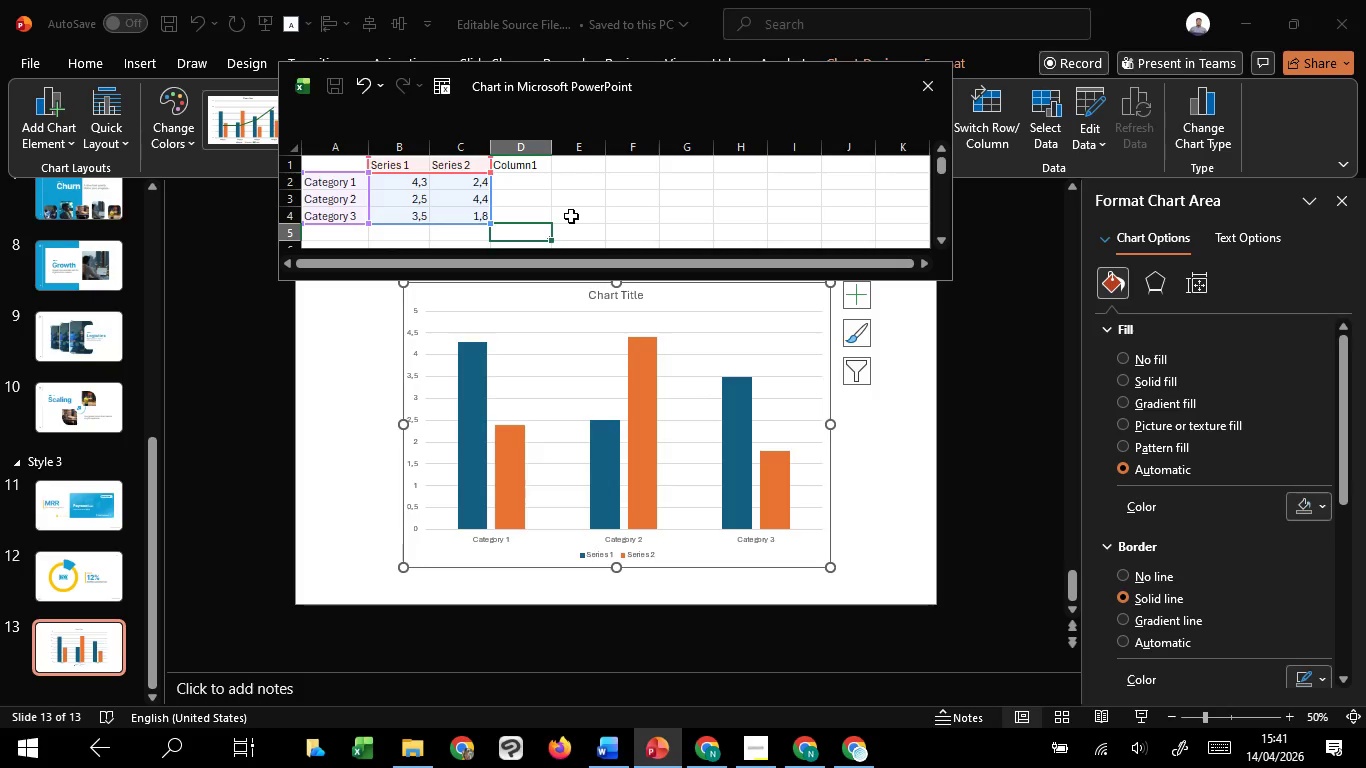 
wait(11.53)
 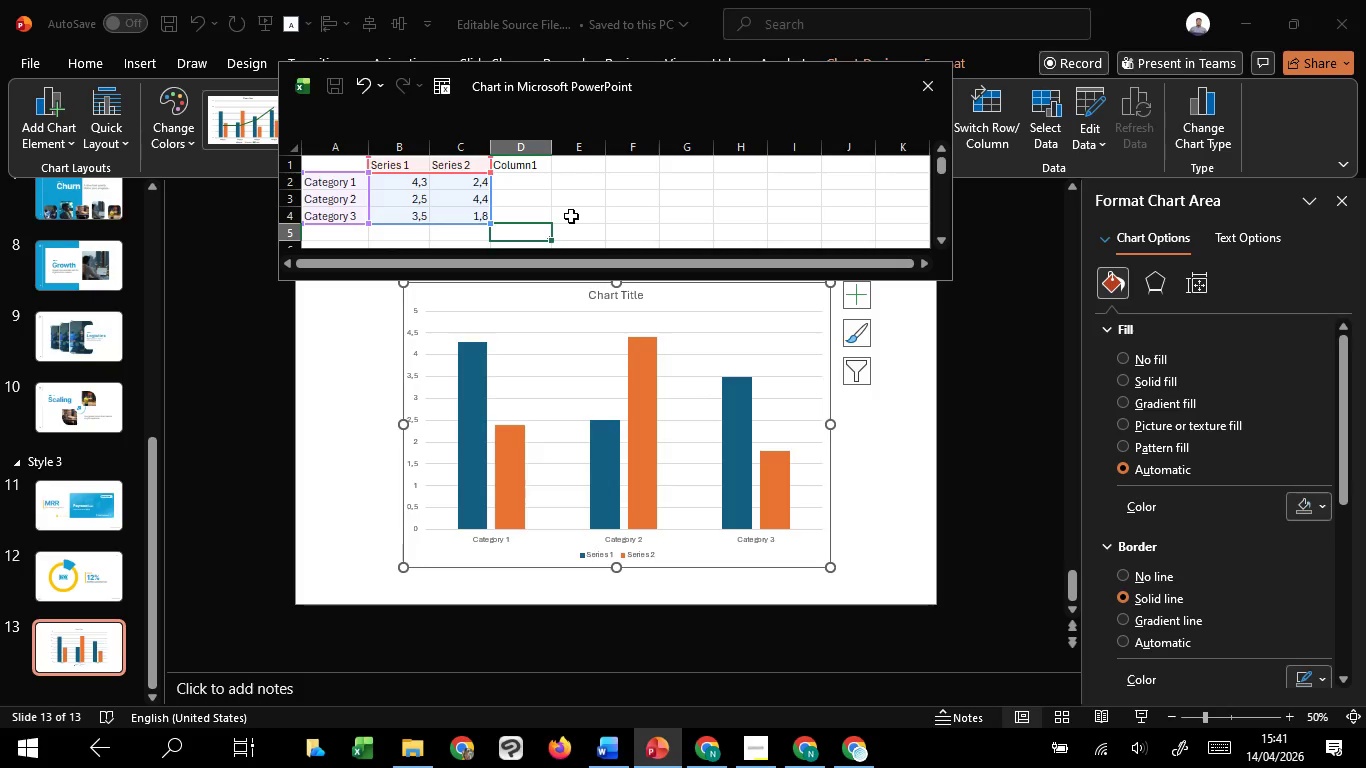 
left_click([470, 180])
 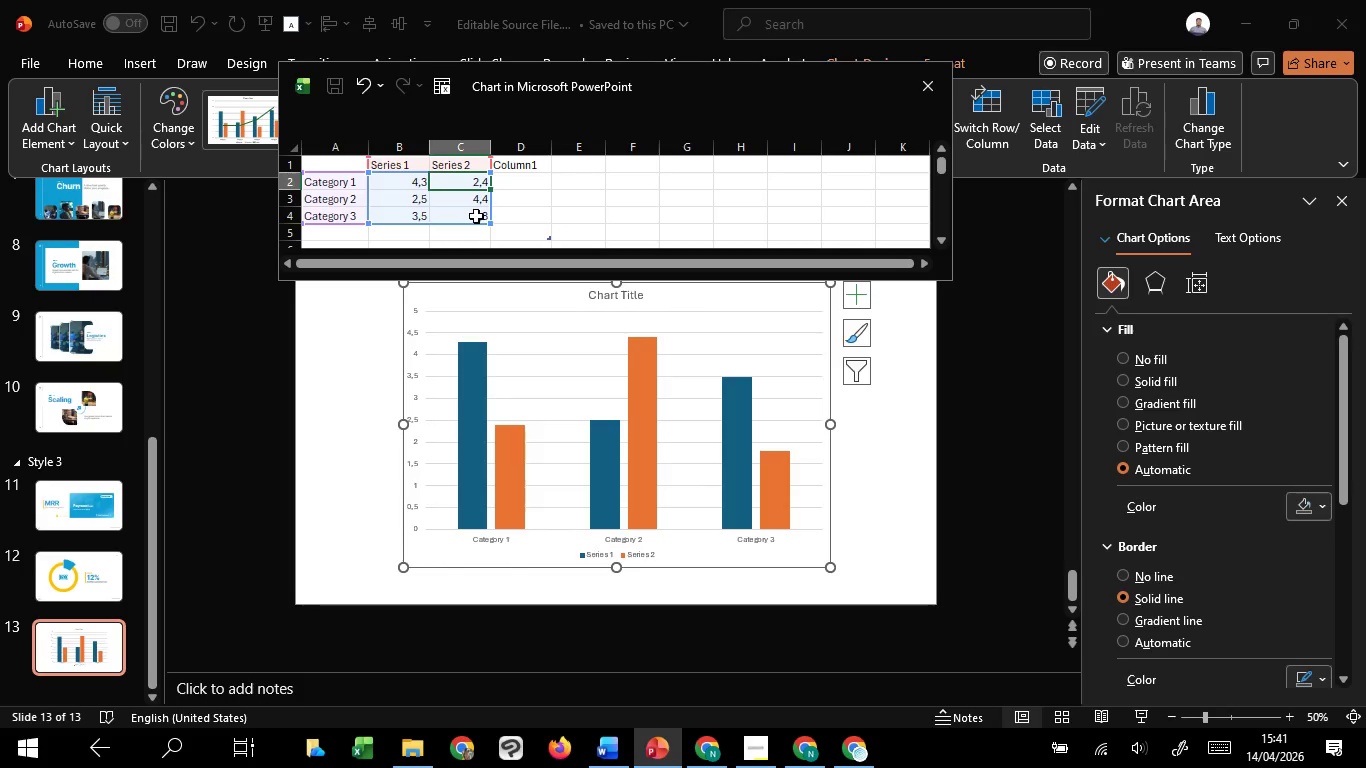 
hold_key(key=ShiftLeft, duration=1.51)
left_click([476, 216])
 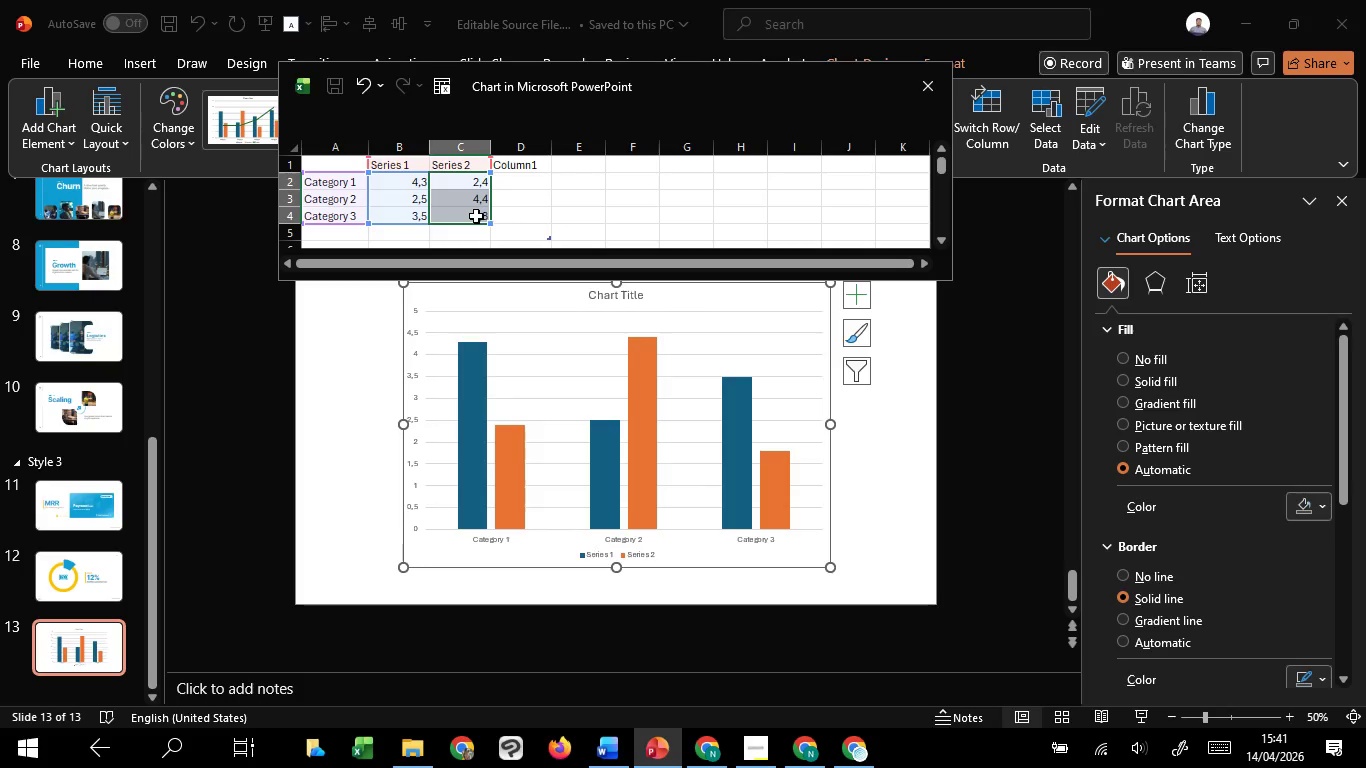 
key(Shift+ShiftLeft)
 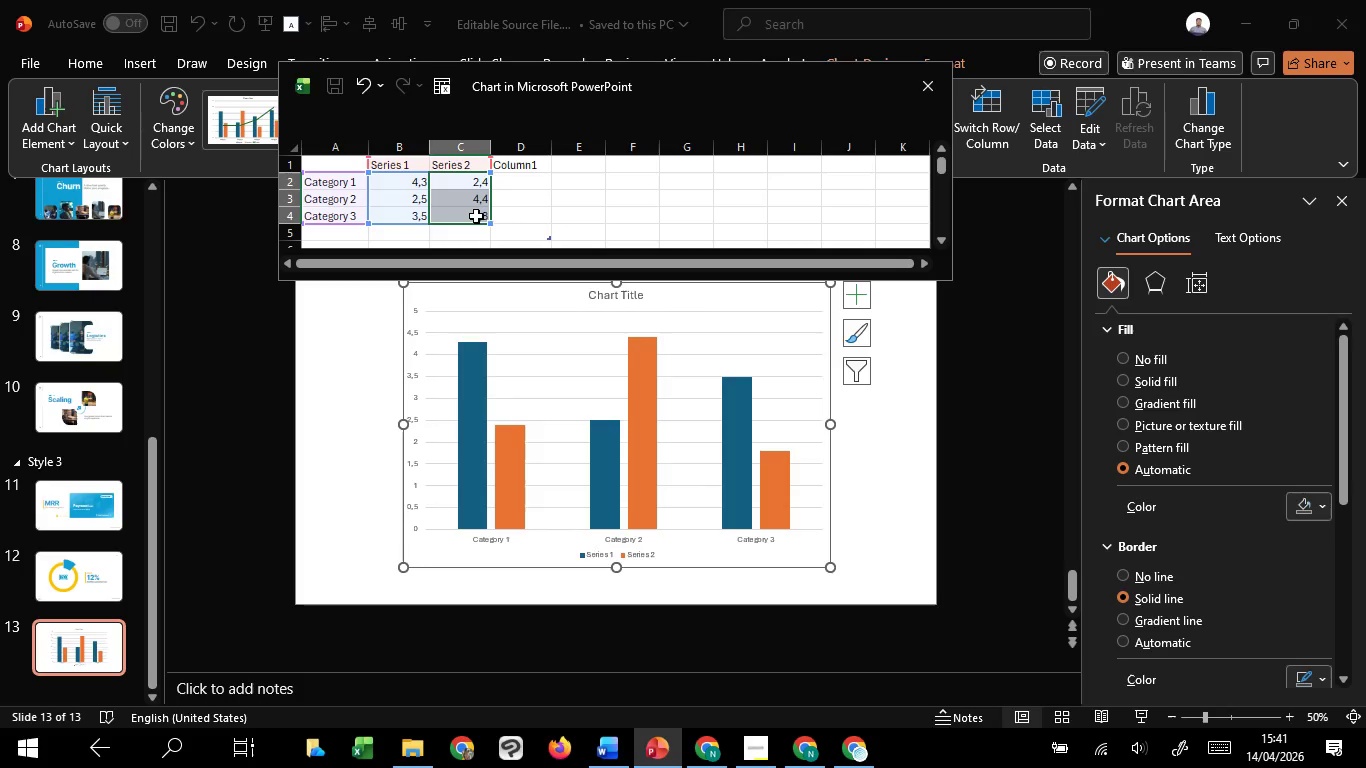 
key(Shift+ShiftLeft)
 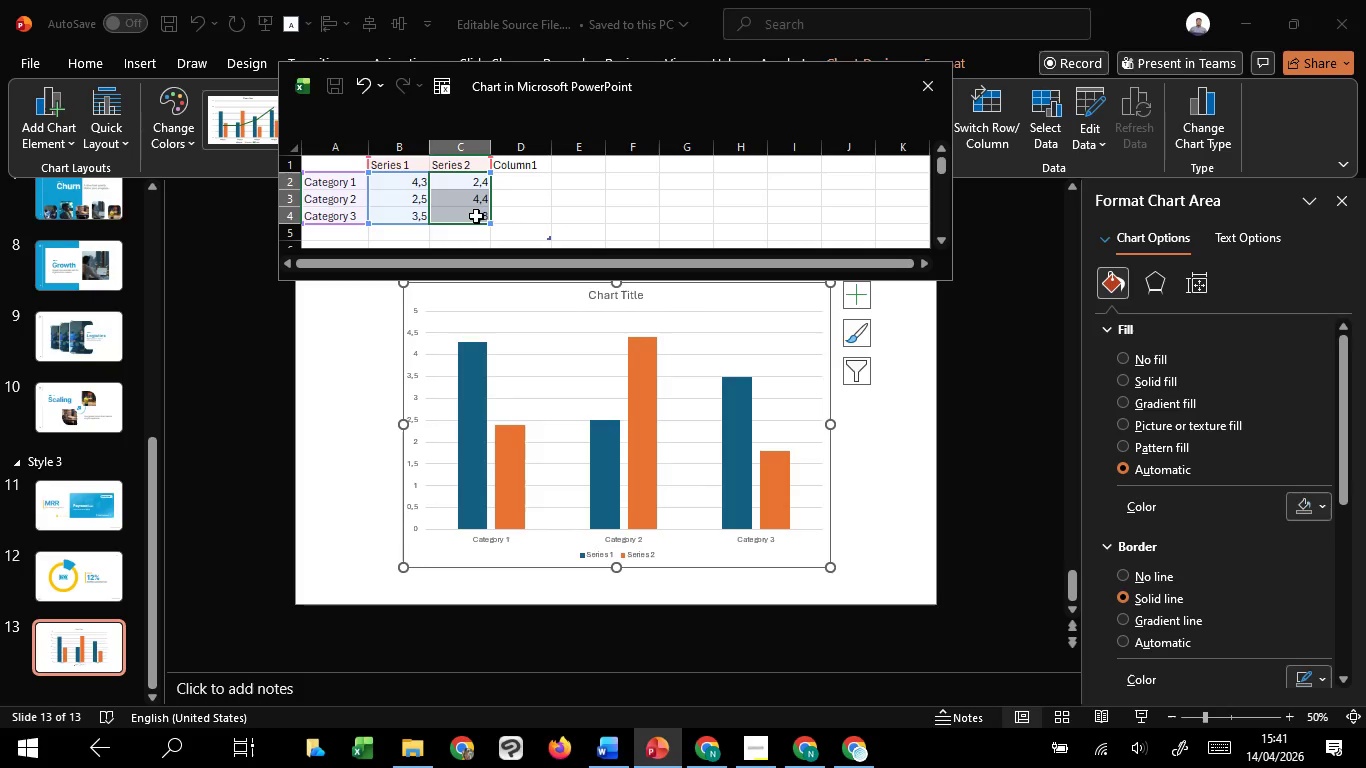 
key(Shift+ShiftLeft)
 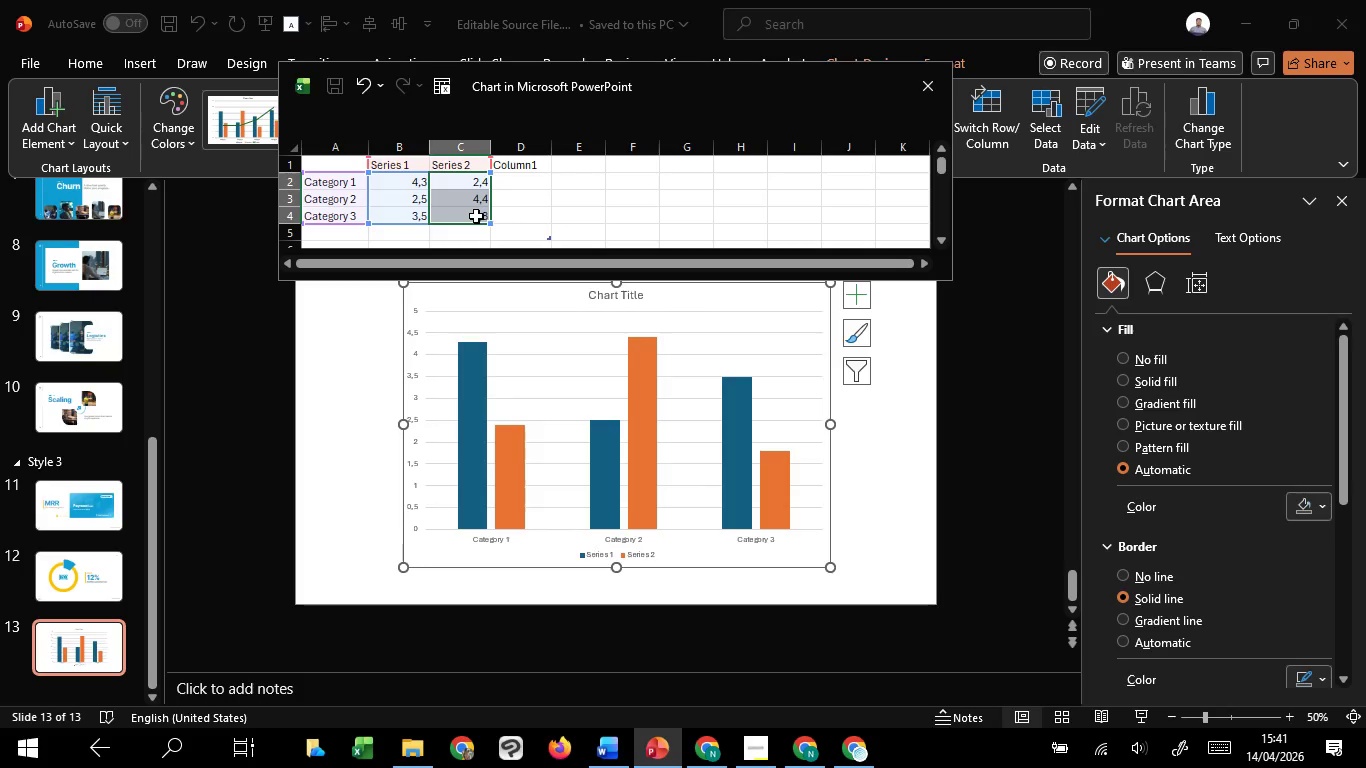 
key(Shift+ShiftLeft)
 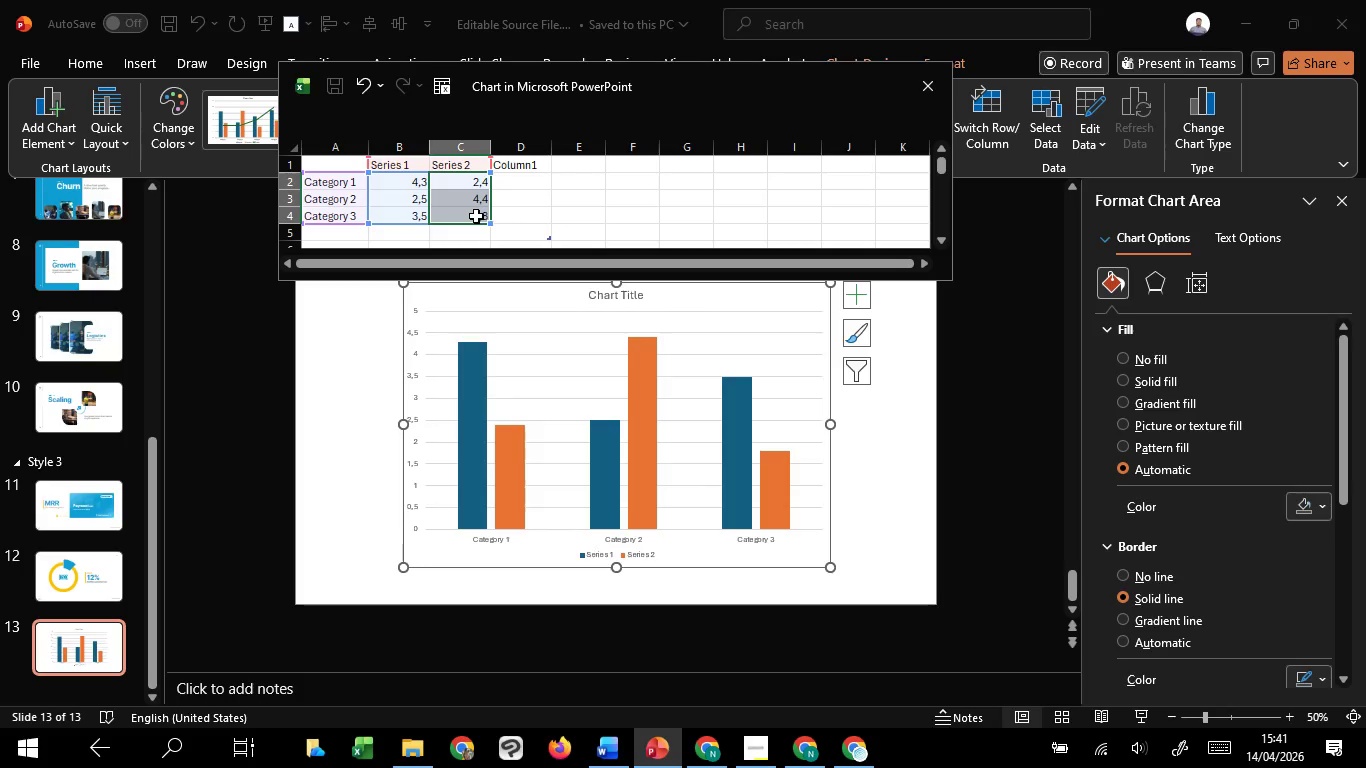 
key(Shift+ShiftLeft)
 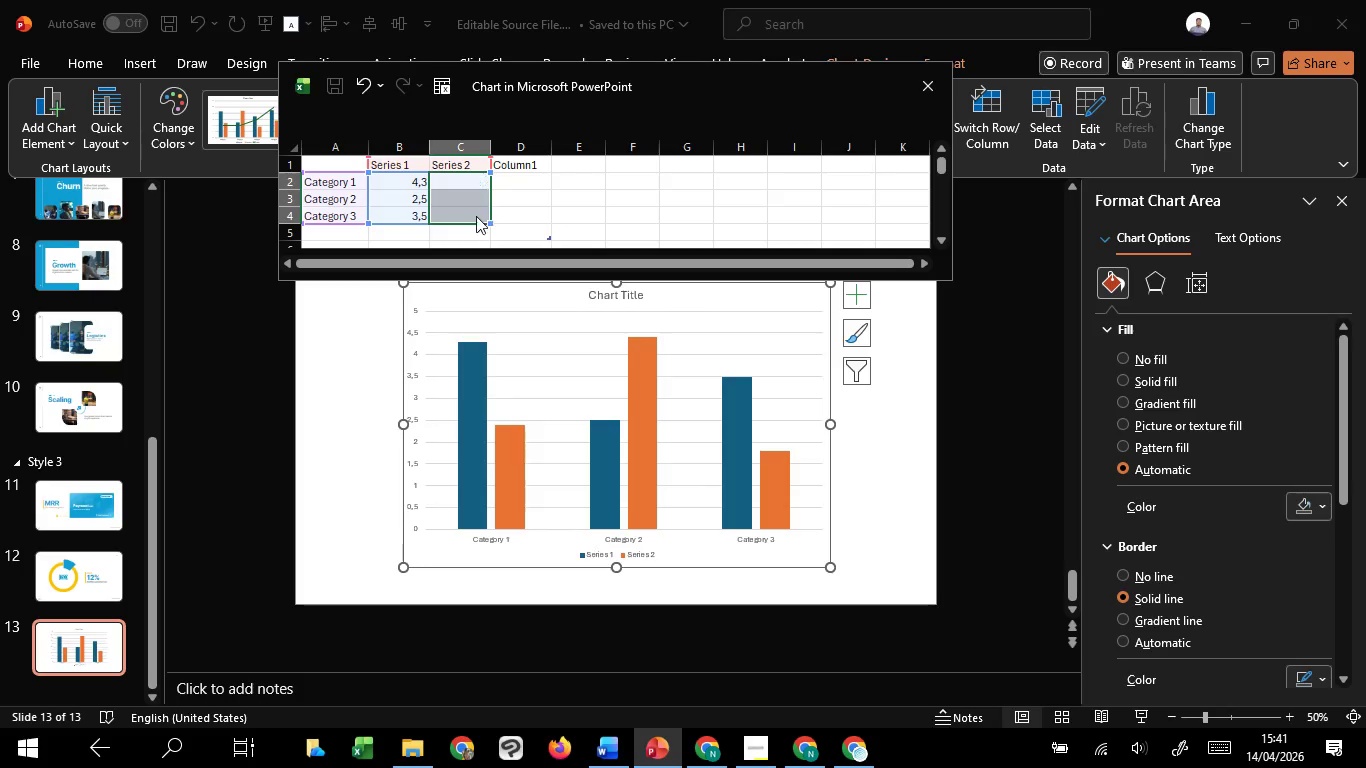 
key(Delete)
 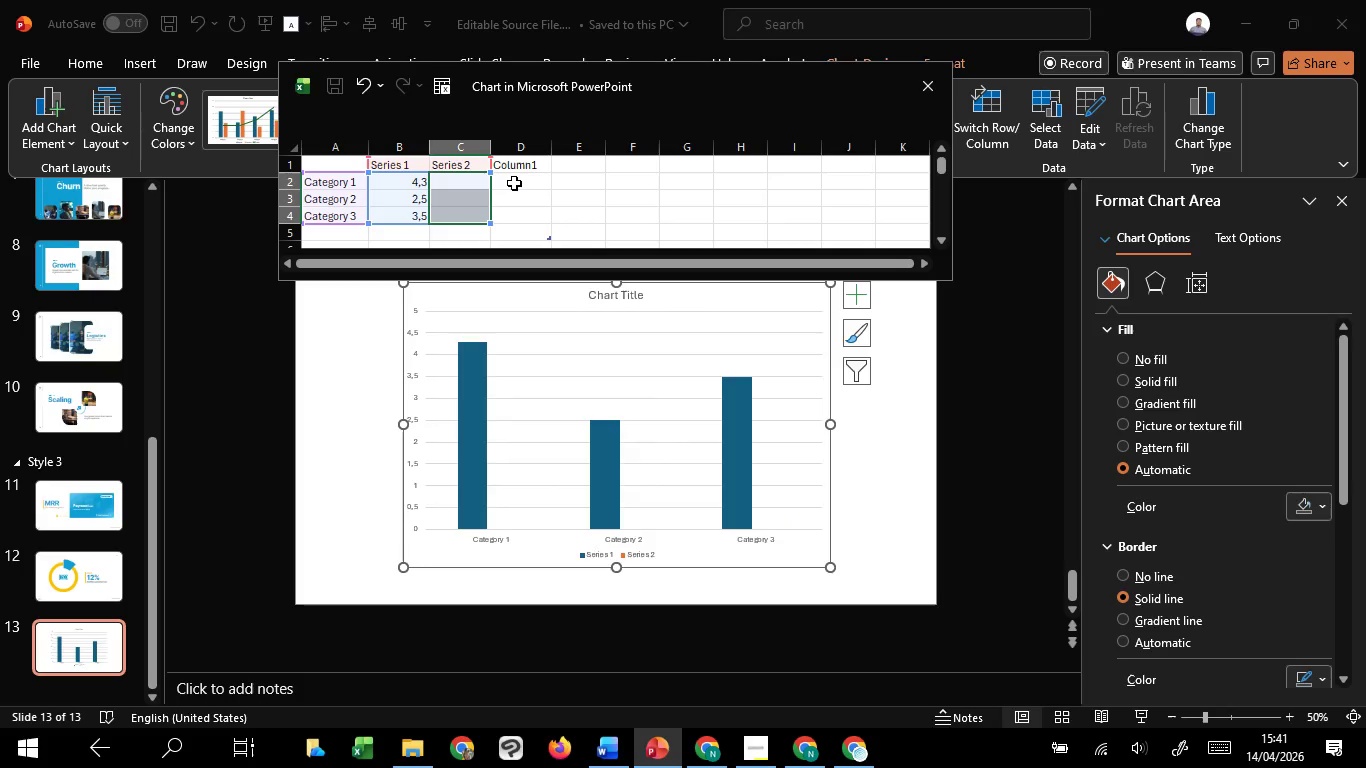 
left_click([514, 183])
 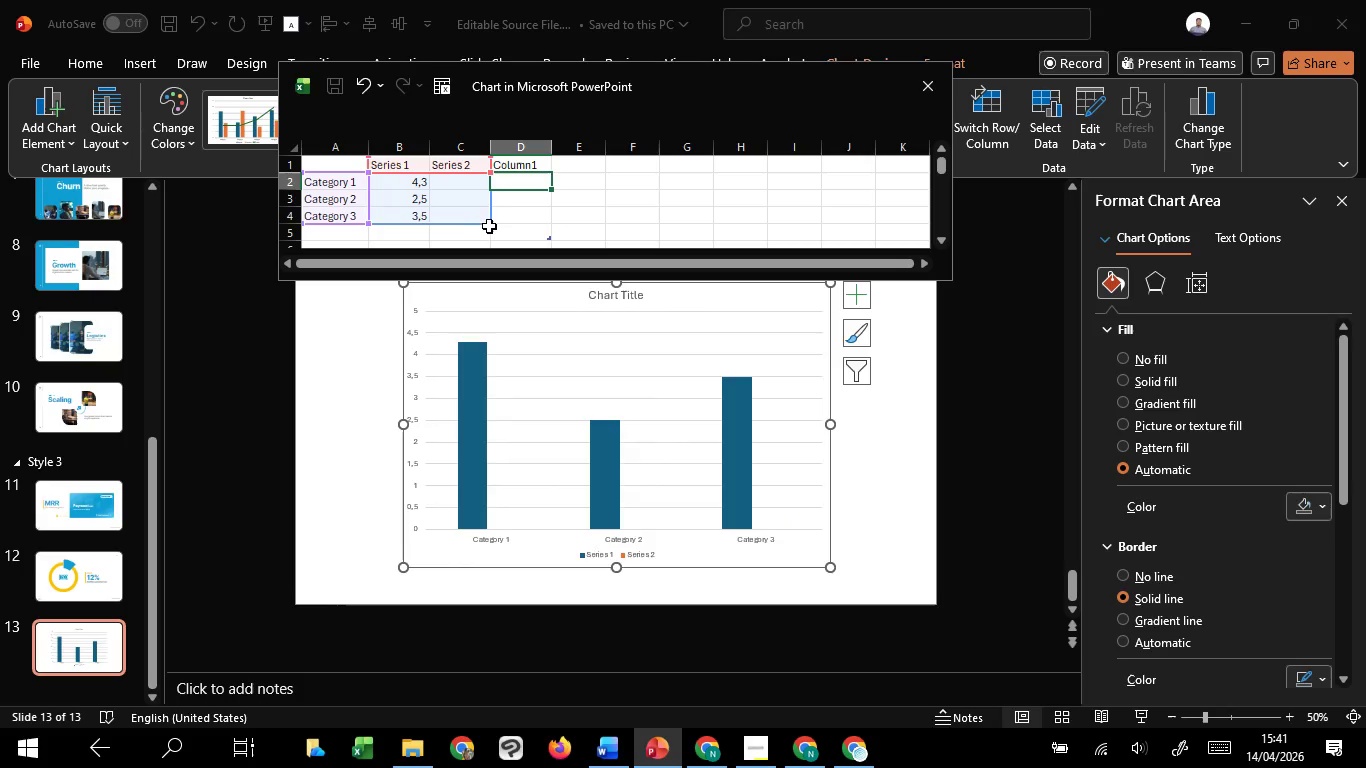 
left_click_drag(start_coordinate=[490, 226], to_coordinate=[485, 226])
 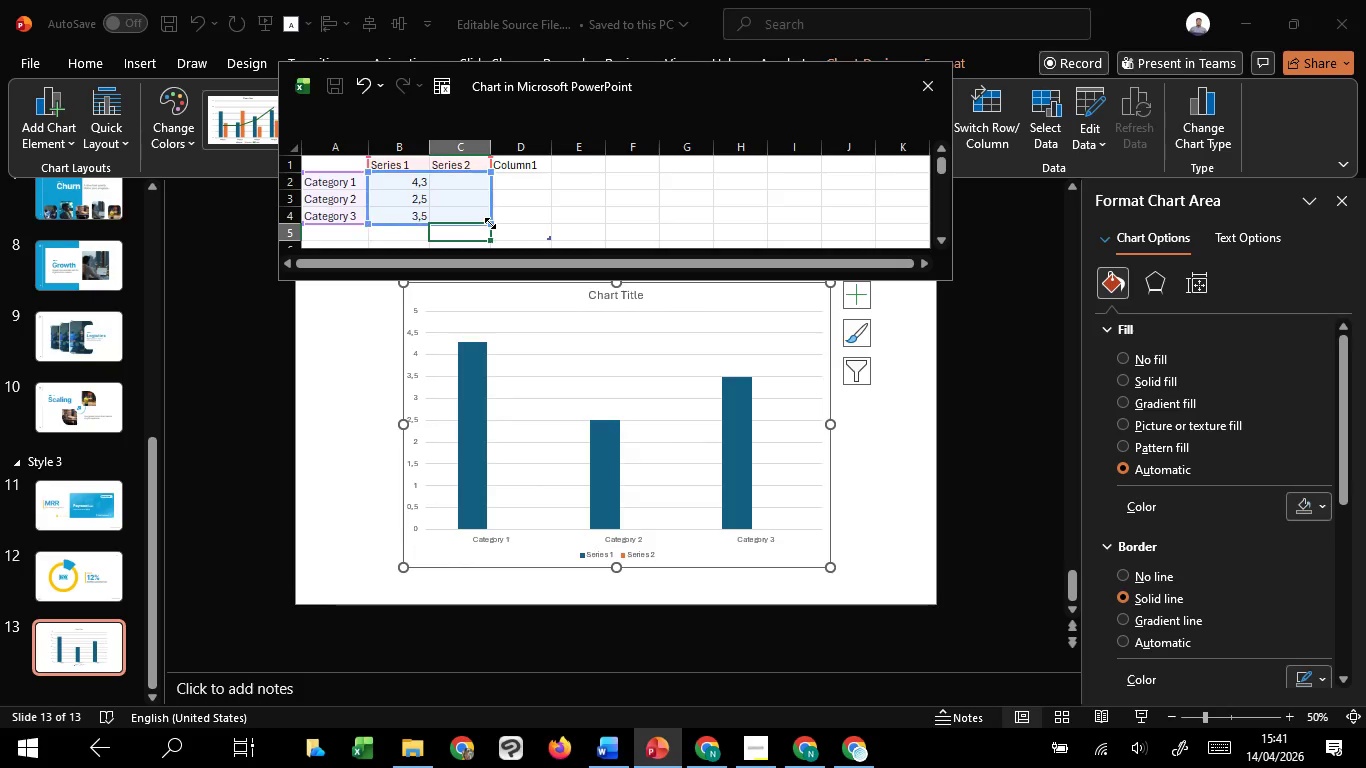 
left_click_drag(start_coordinate=[490, 223], to_coordinate=[403, 222])
 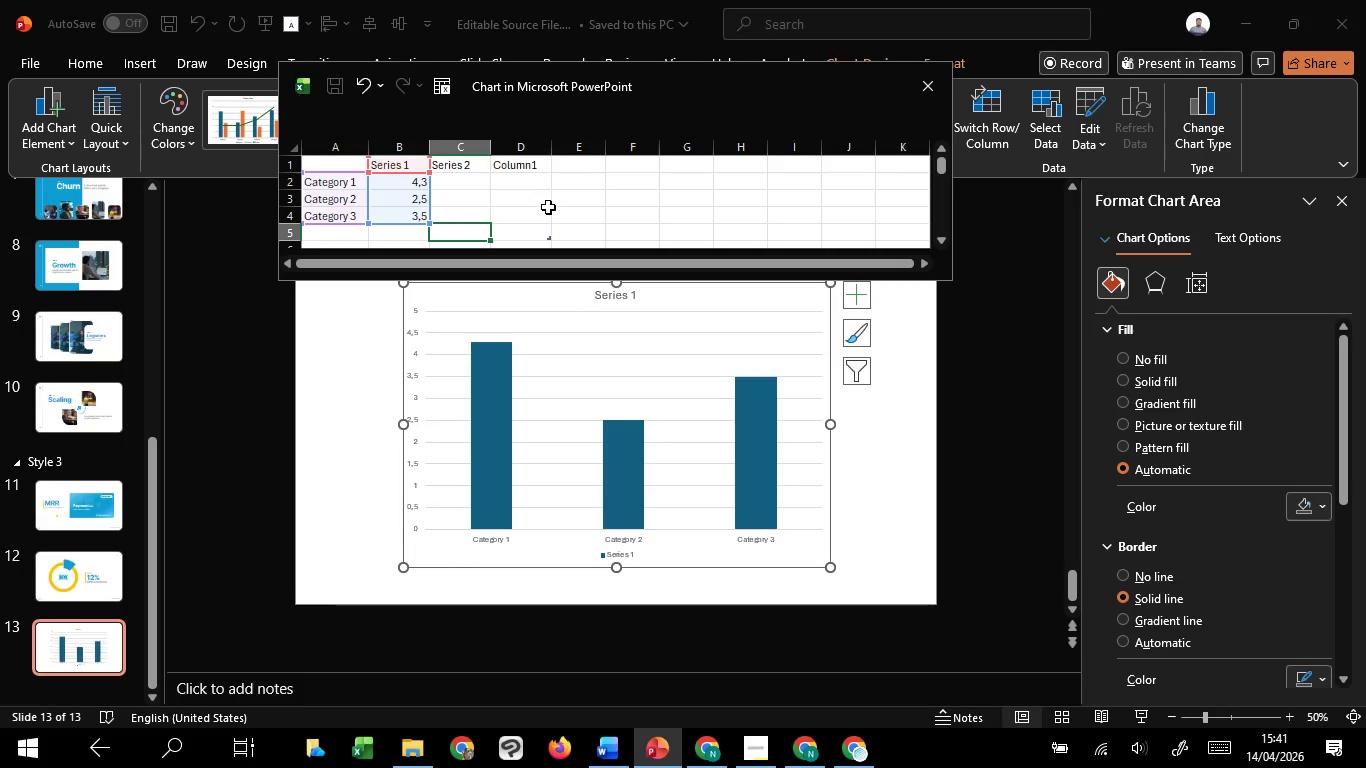 
left_click([548, 207])
 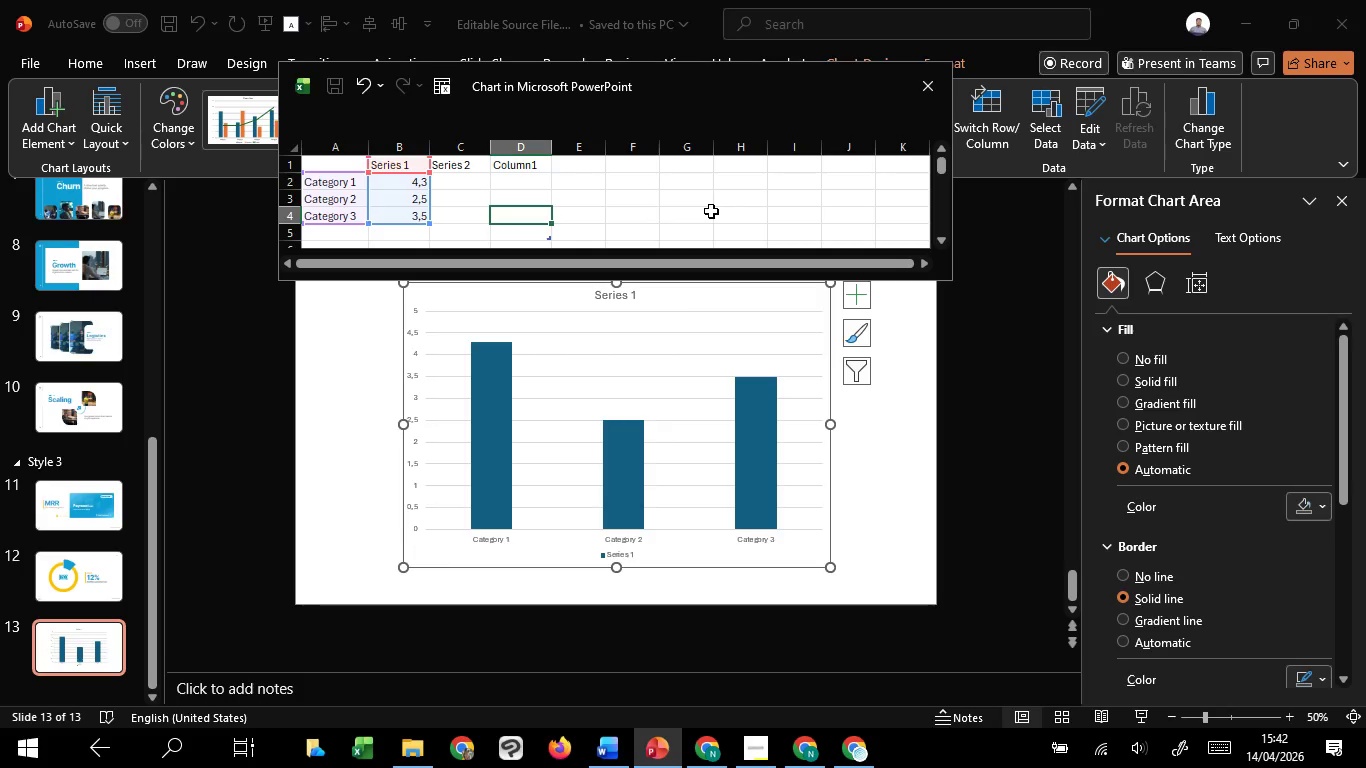 
wait(19.11)
 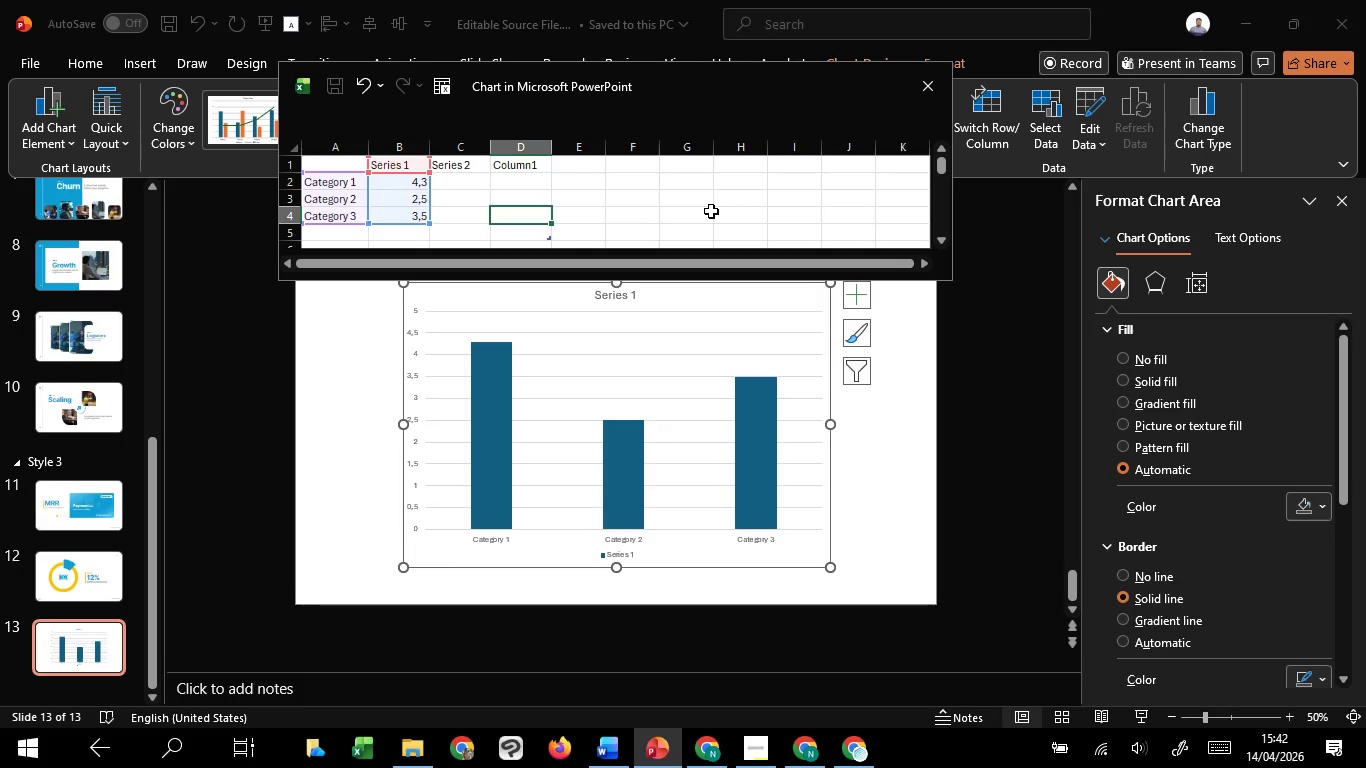 
double_click([407, 181])
 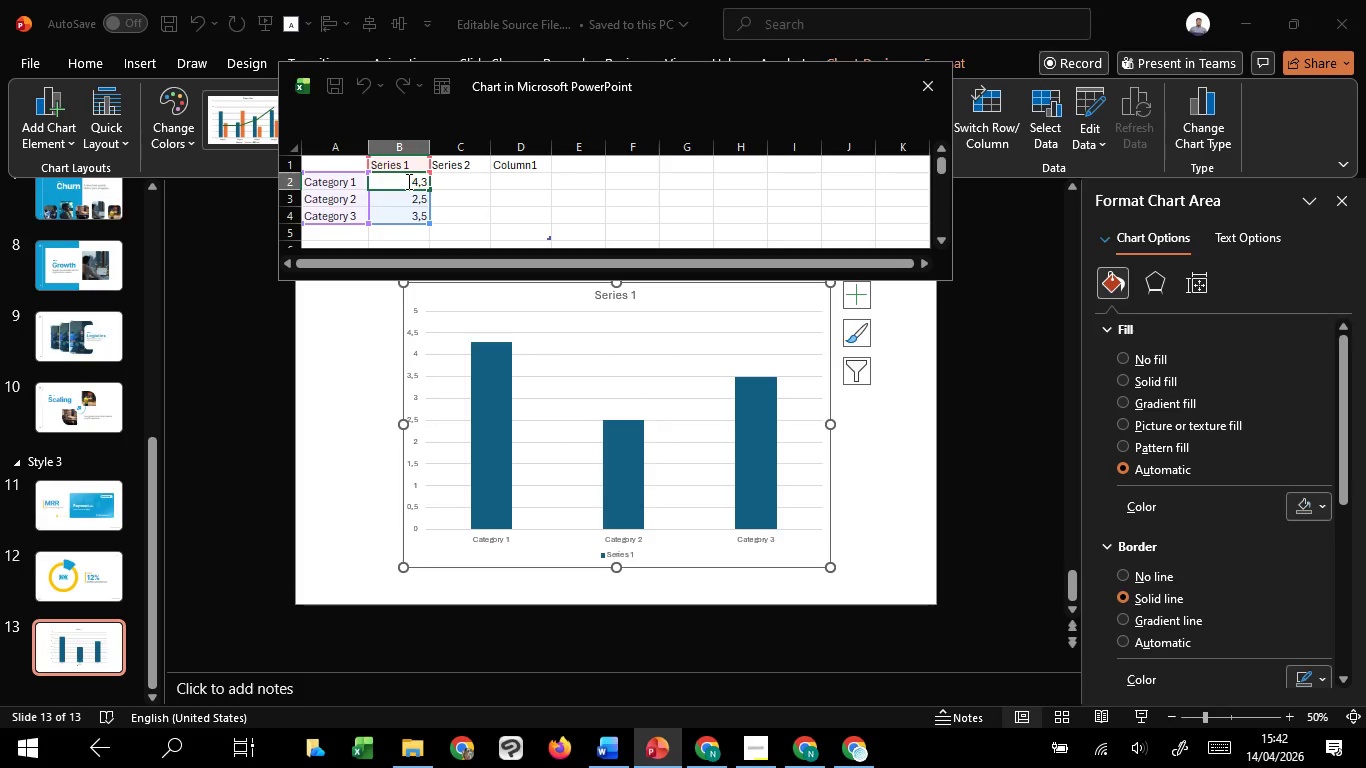 
triple_click([407, 181])
 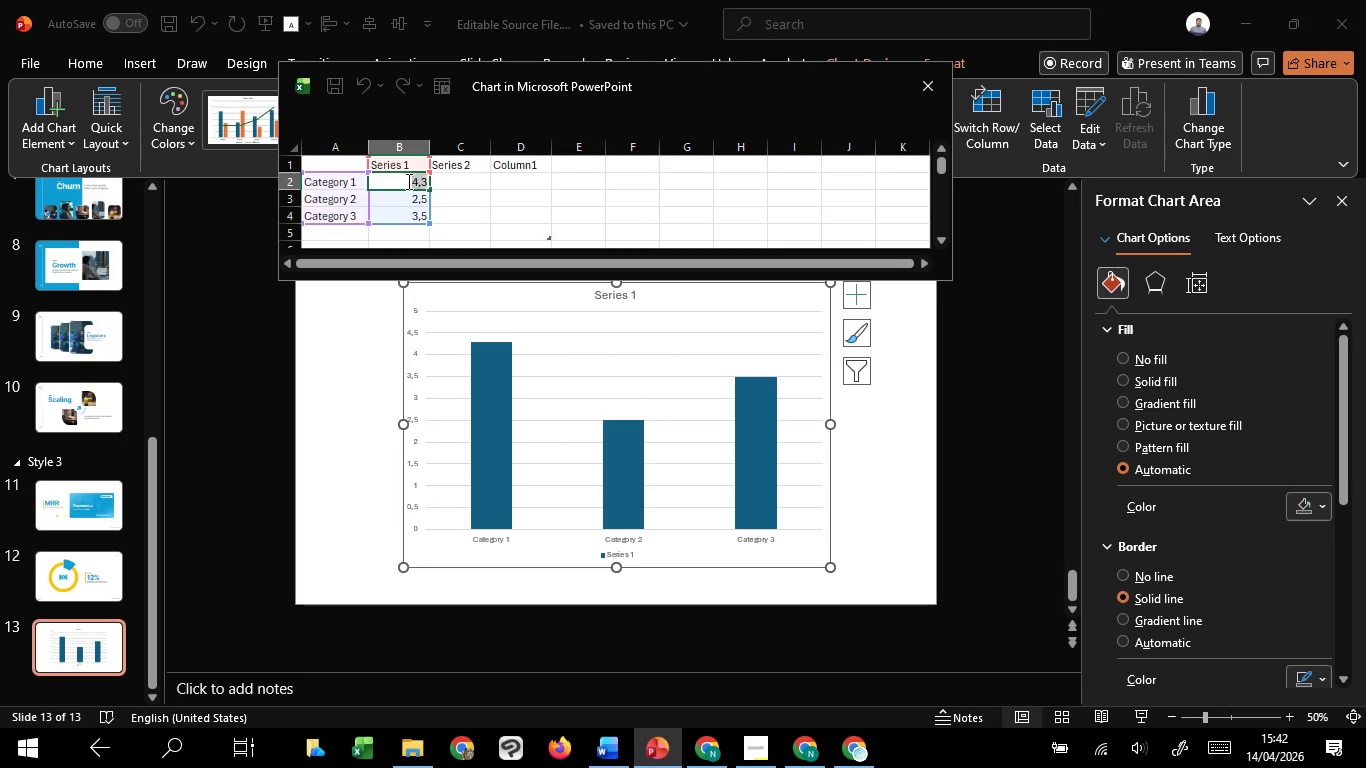 
left_click_drag(start_coordinate=[407, 181], to_coordinate=[417, 178])
 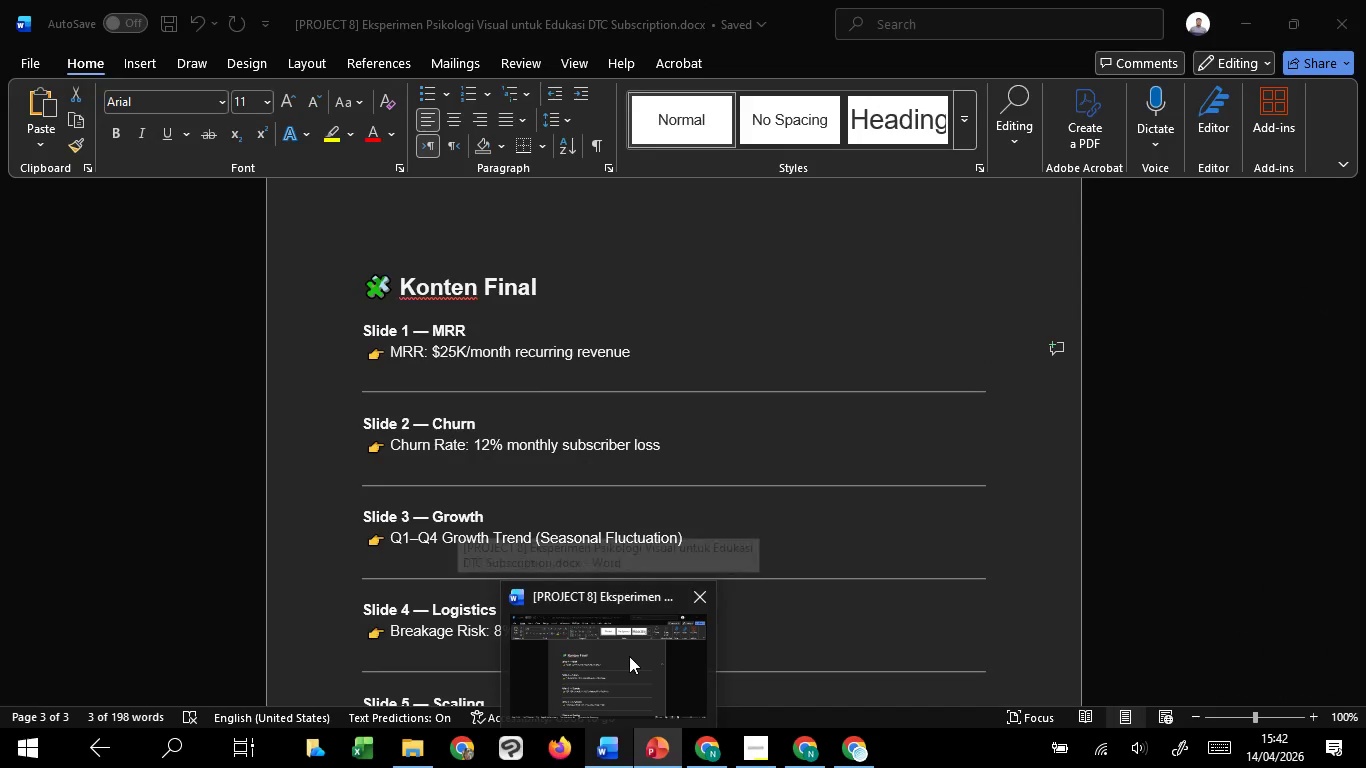 
left_click([629, 656])
 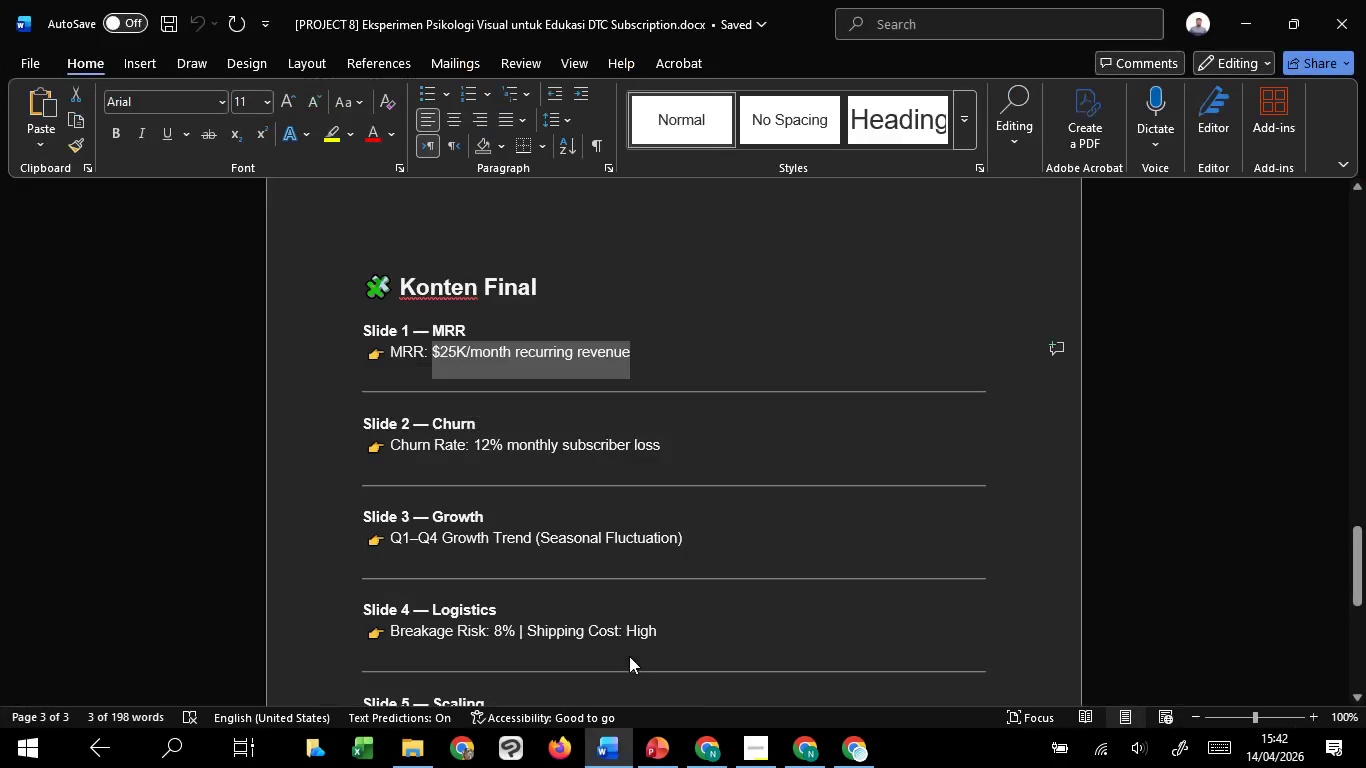 
scroll: coordinate [629, 656], scroll_direction: down, amount: 2.0
 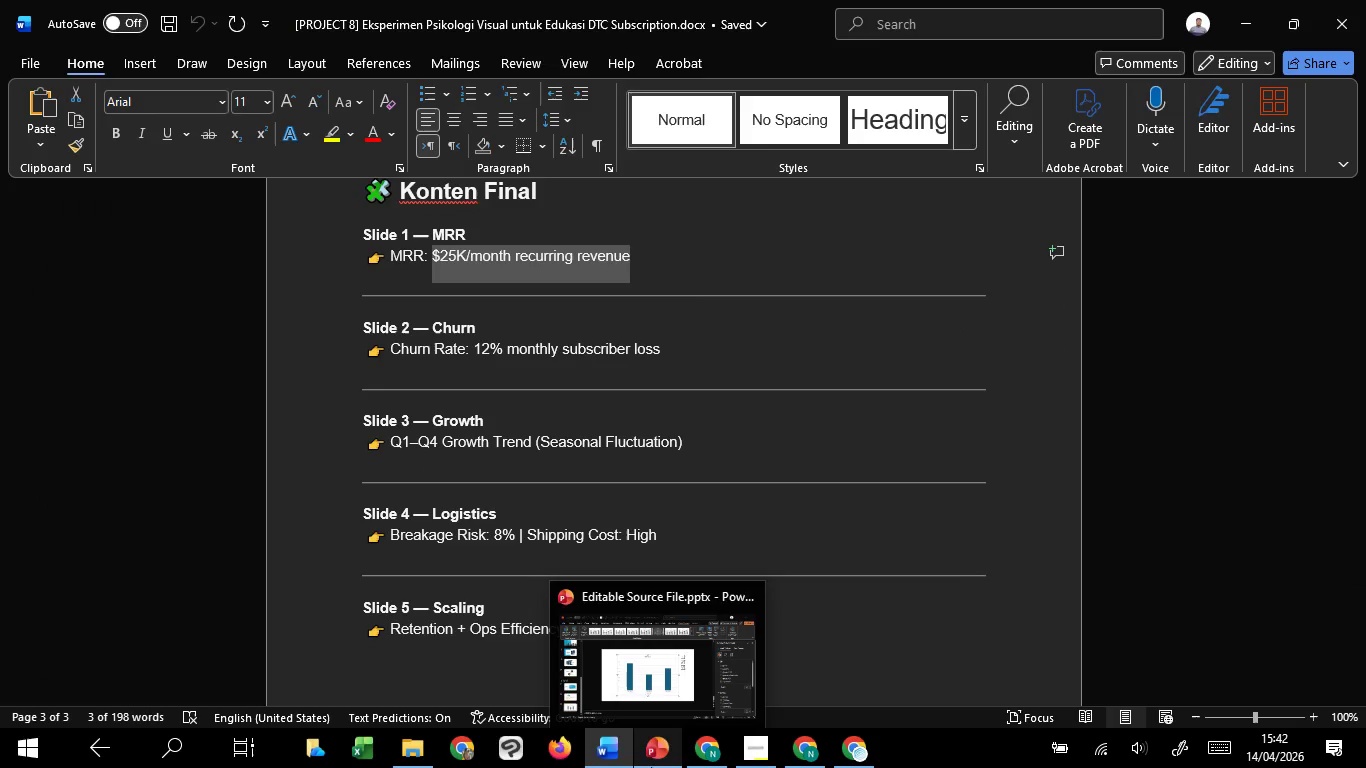 
left_click([674, 707])
 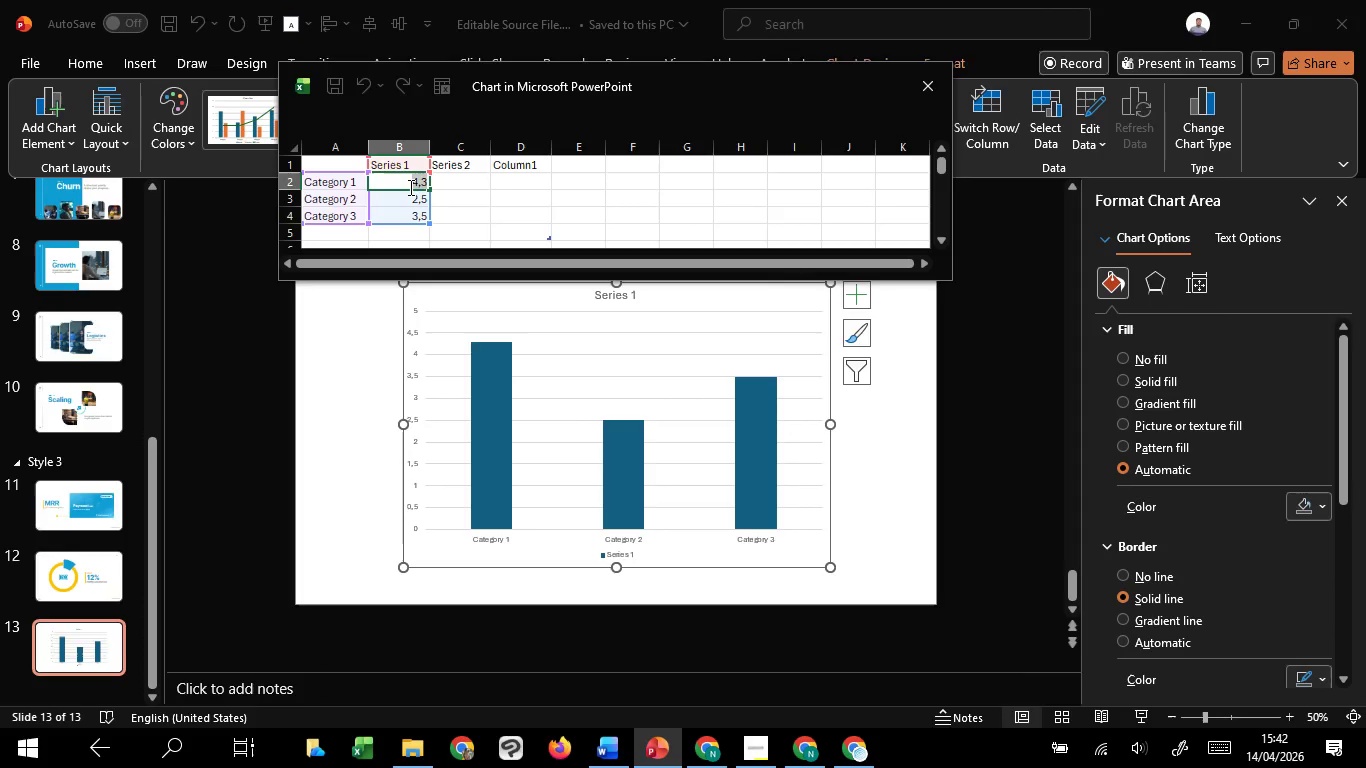 
wait(5.7)
 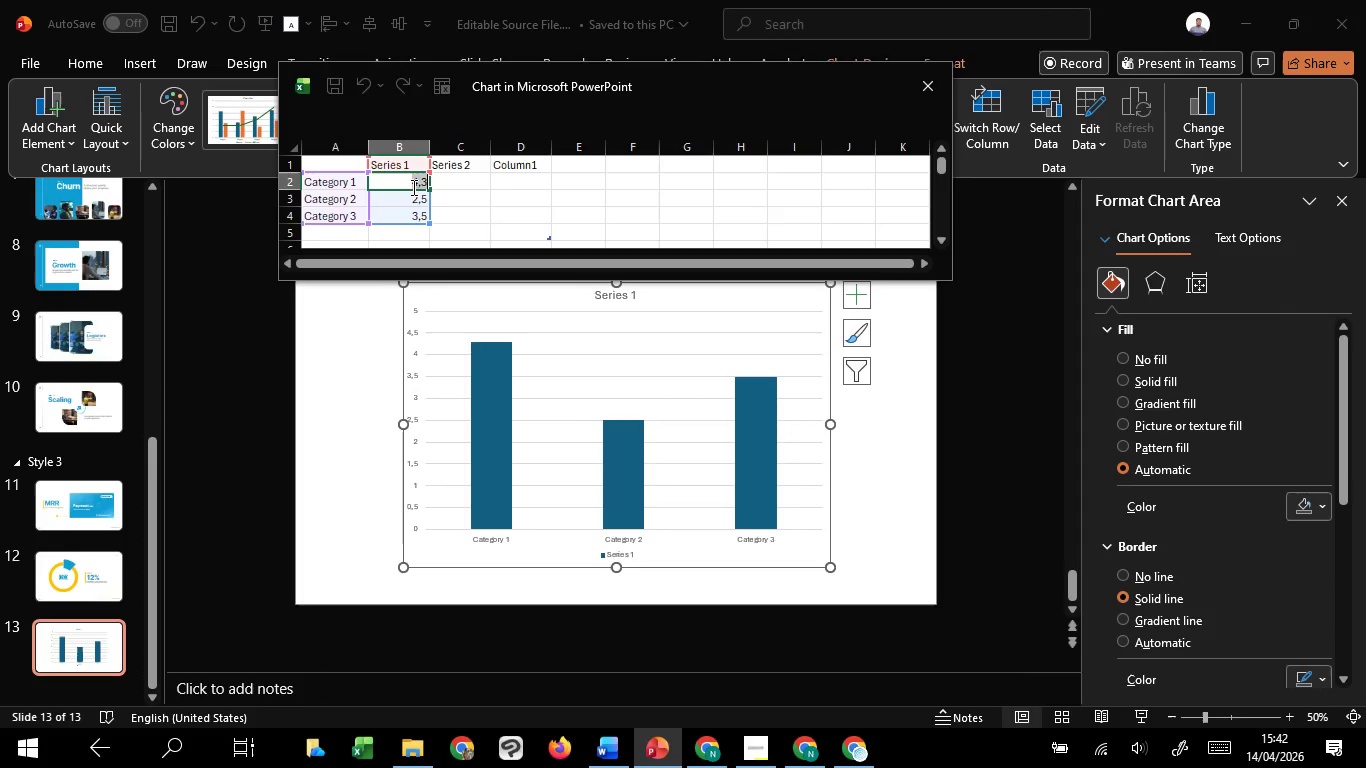 
type(10)
 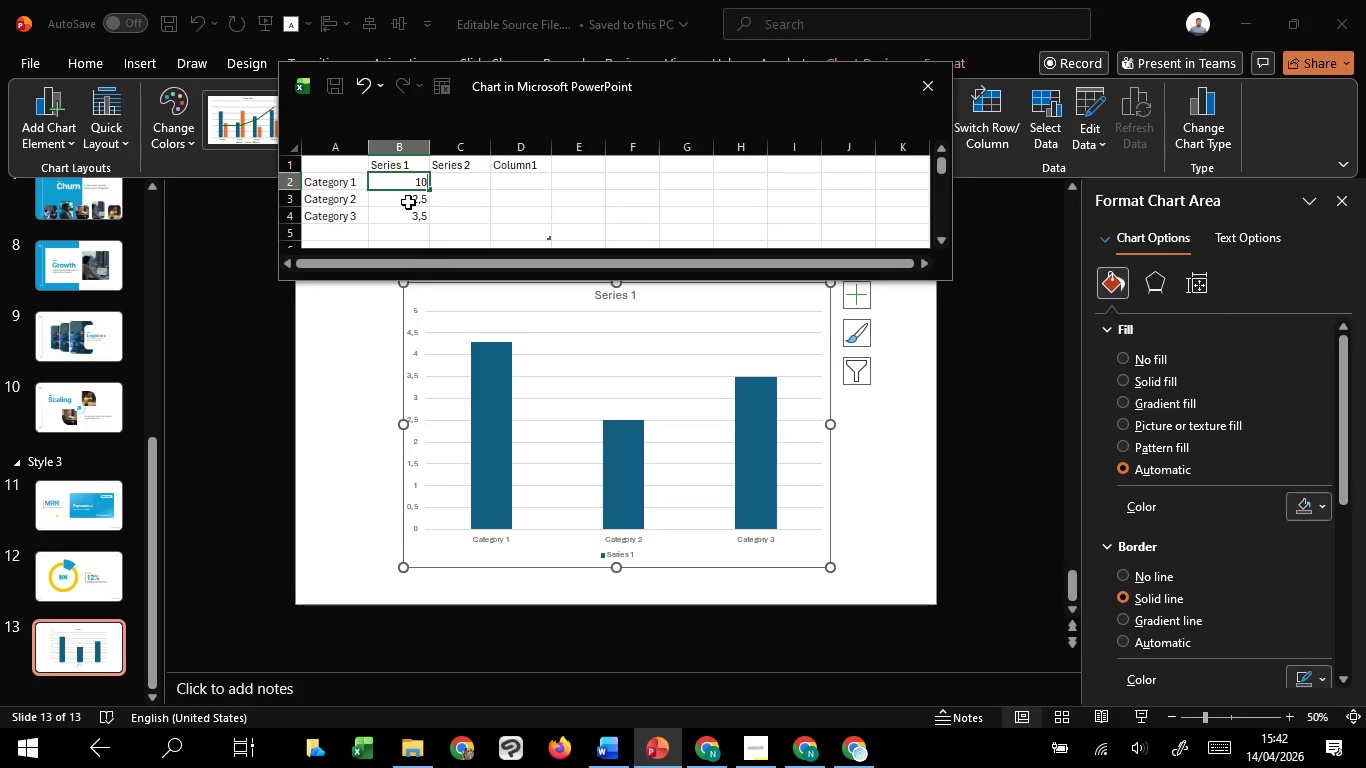 
left_click_drag(start_coordinate=[417, 174], to_coordinate=[431, 174])
 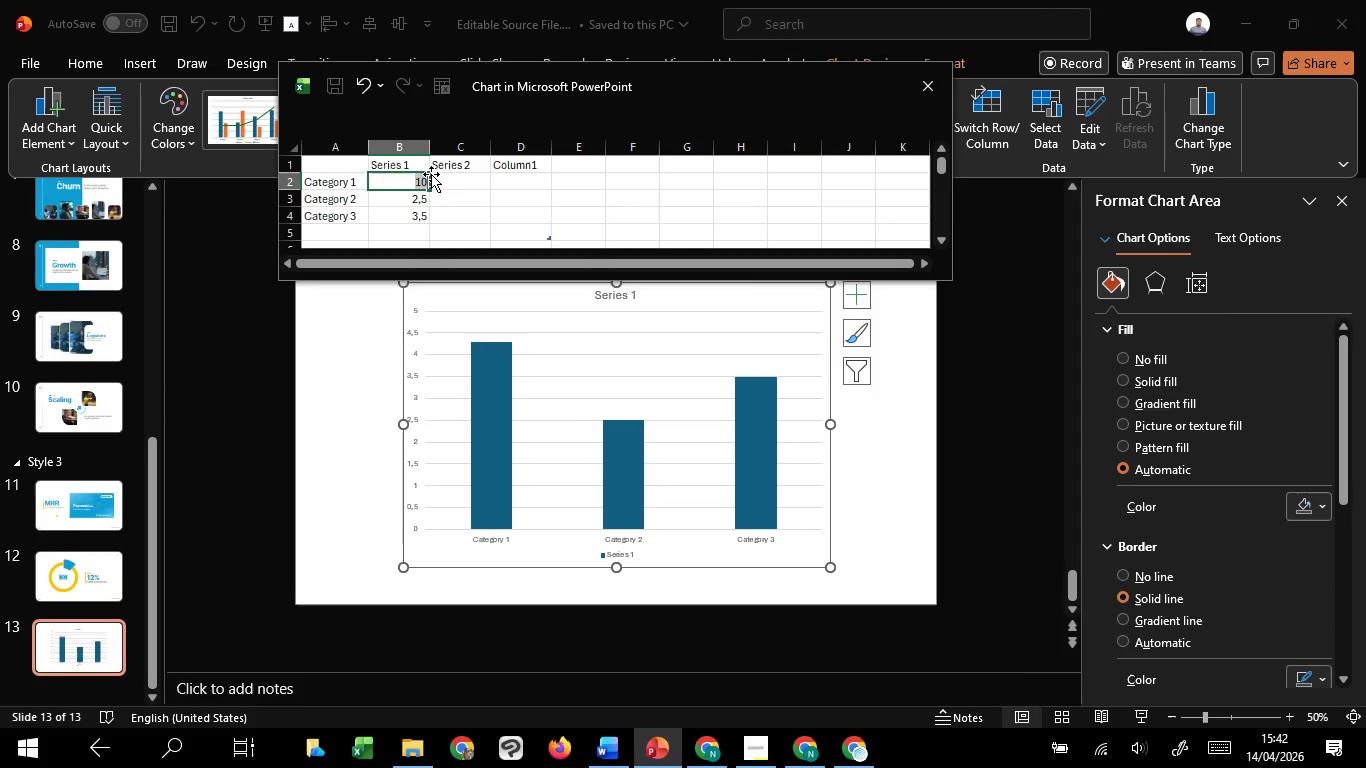 
type(15)
 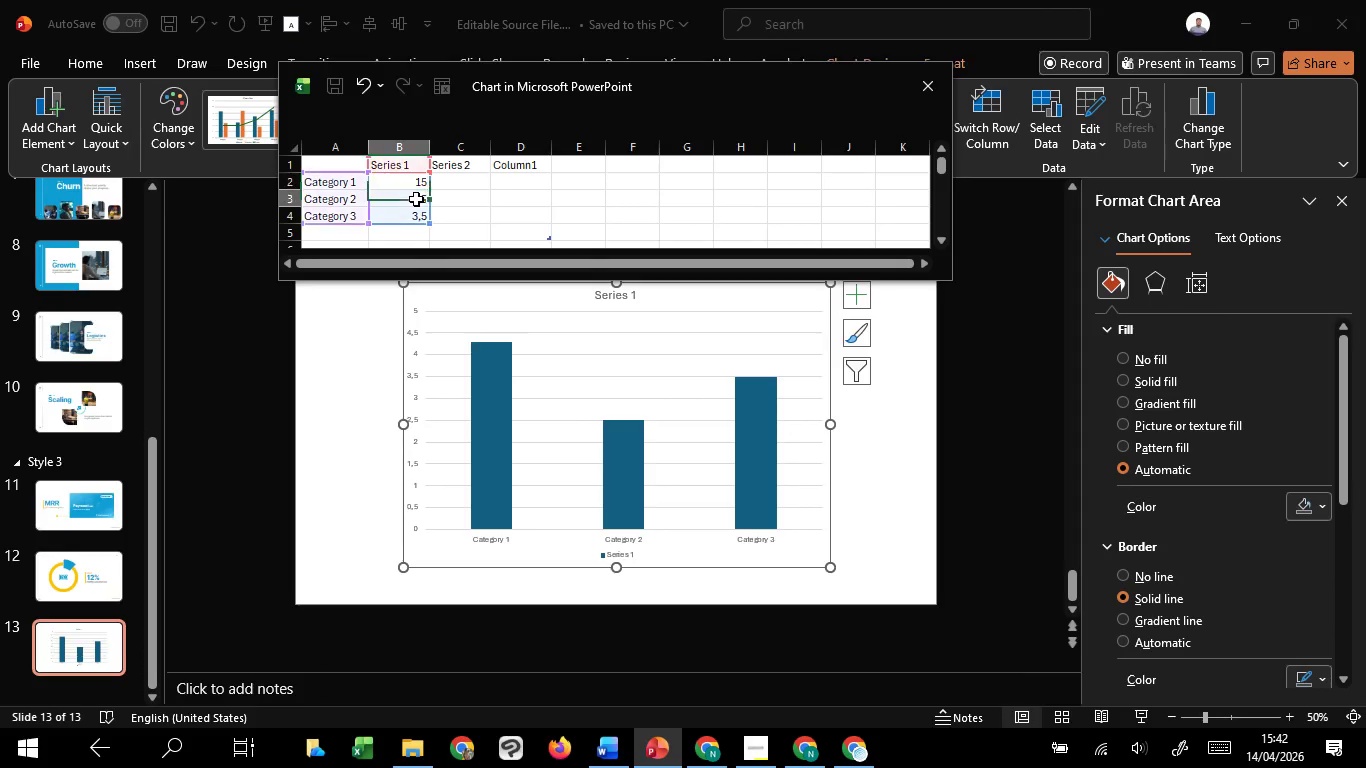 
double_click([416, 199])
 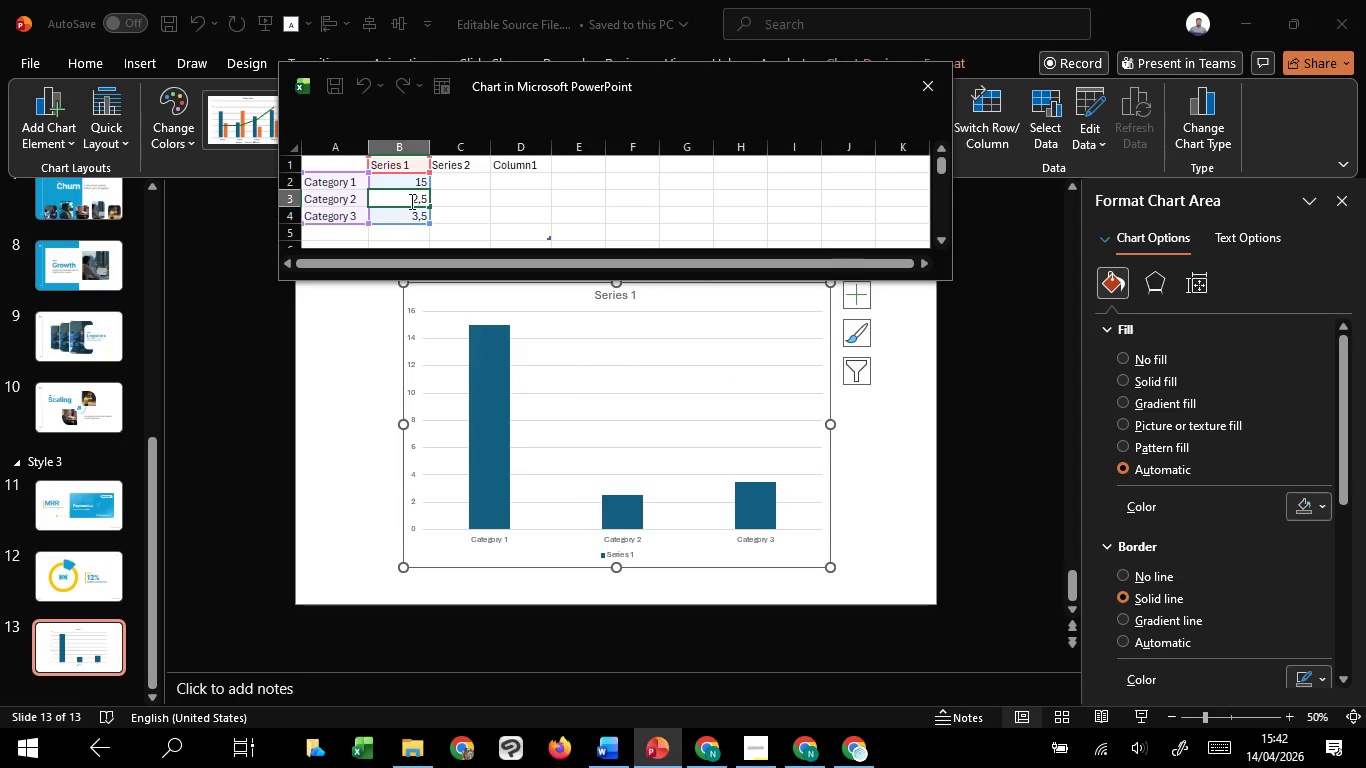 
left_click_drag(start_coordinate=[410, 201], to_coordinate=[426, 197])
 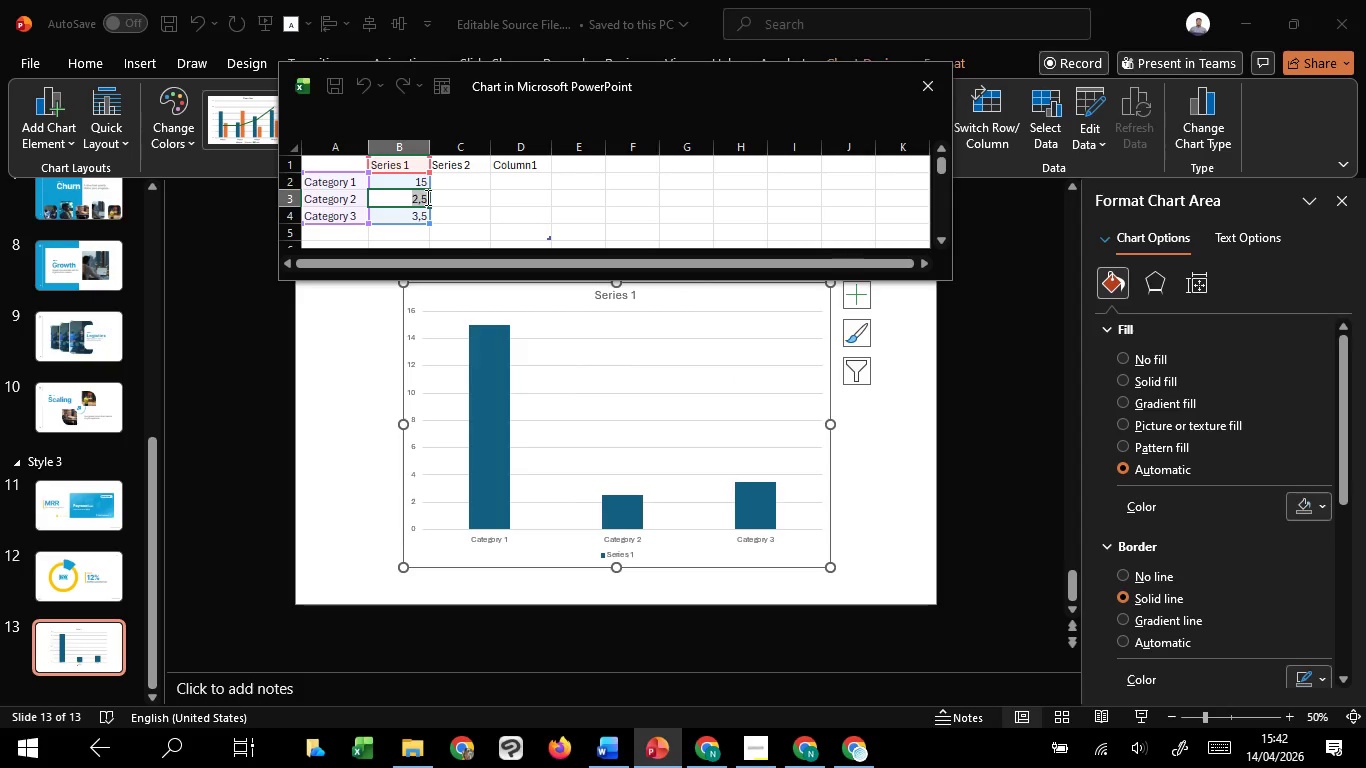 
type(20)
 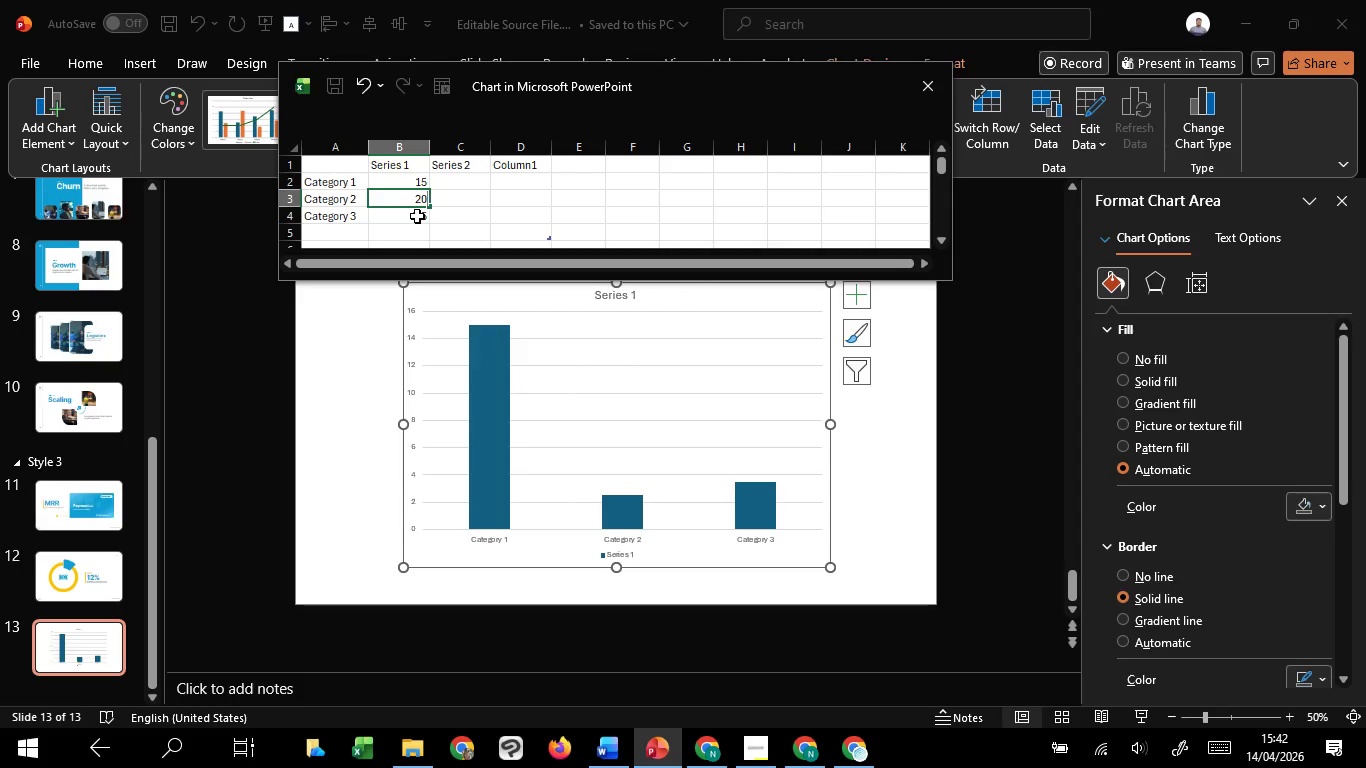 
double_click([417, 216])
 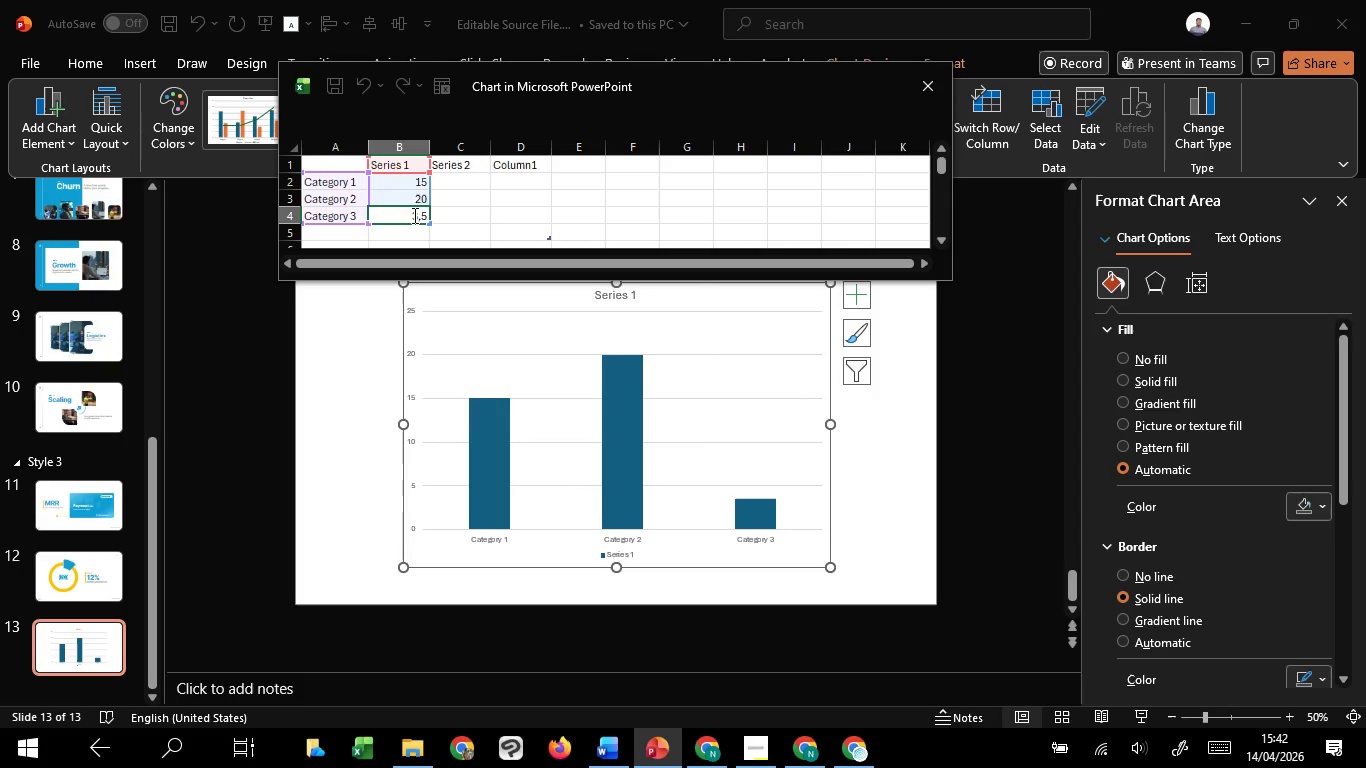 
left_click_drag(start_coordinate=[413, 215], to_coordinate=[429, 209])
 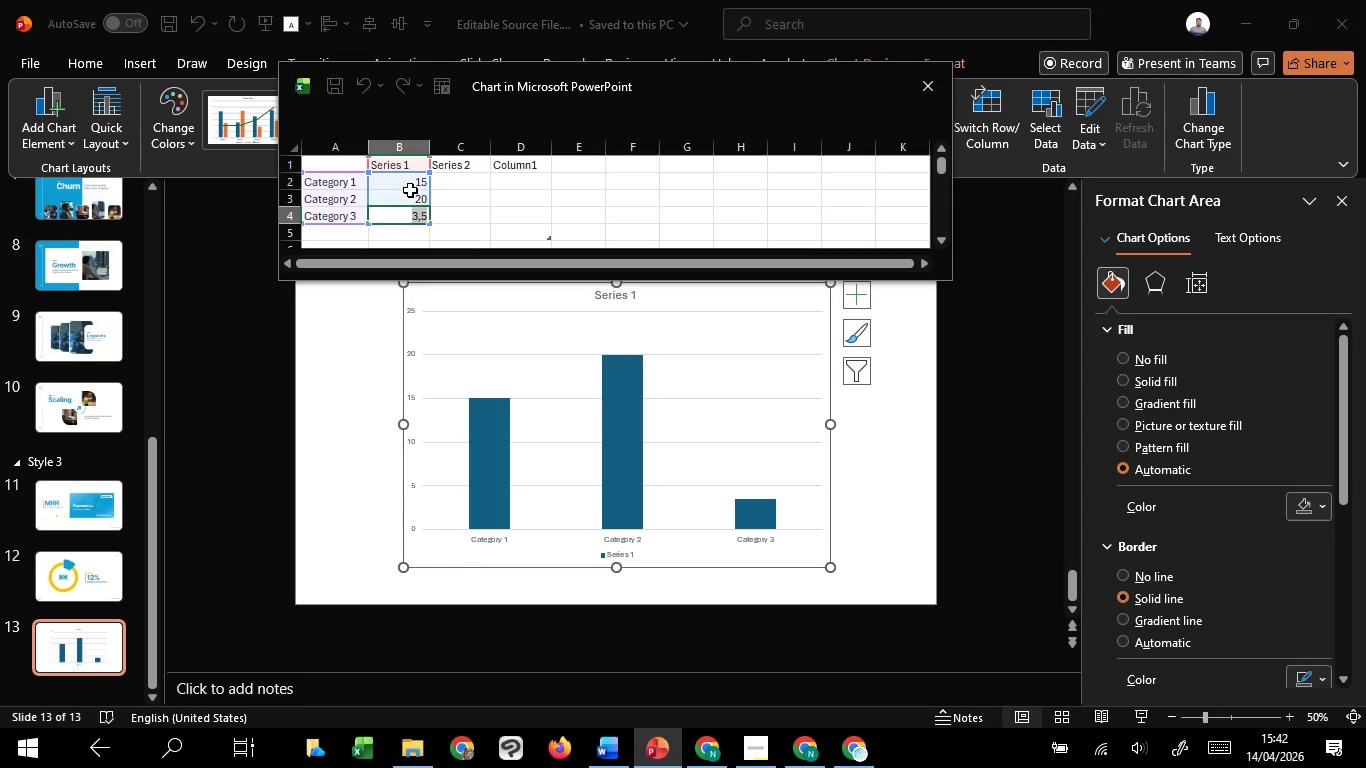 
wait(19.05)
 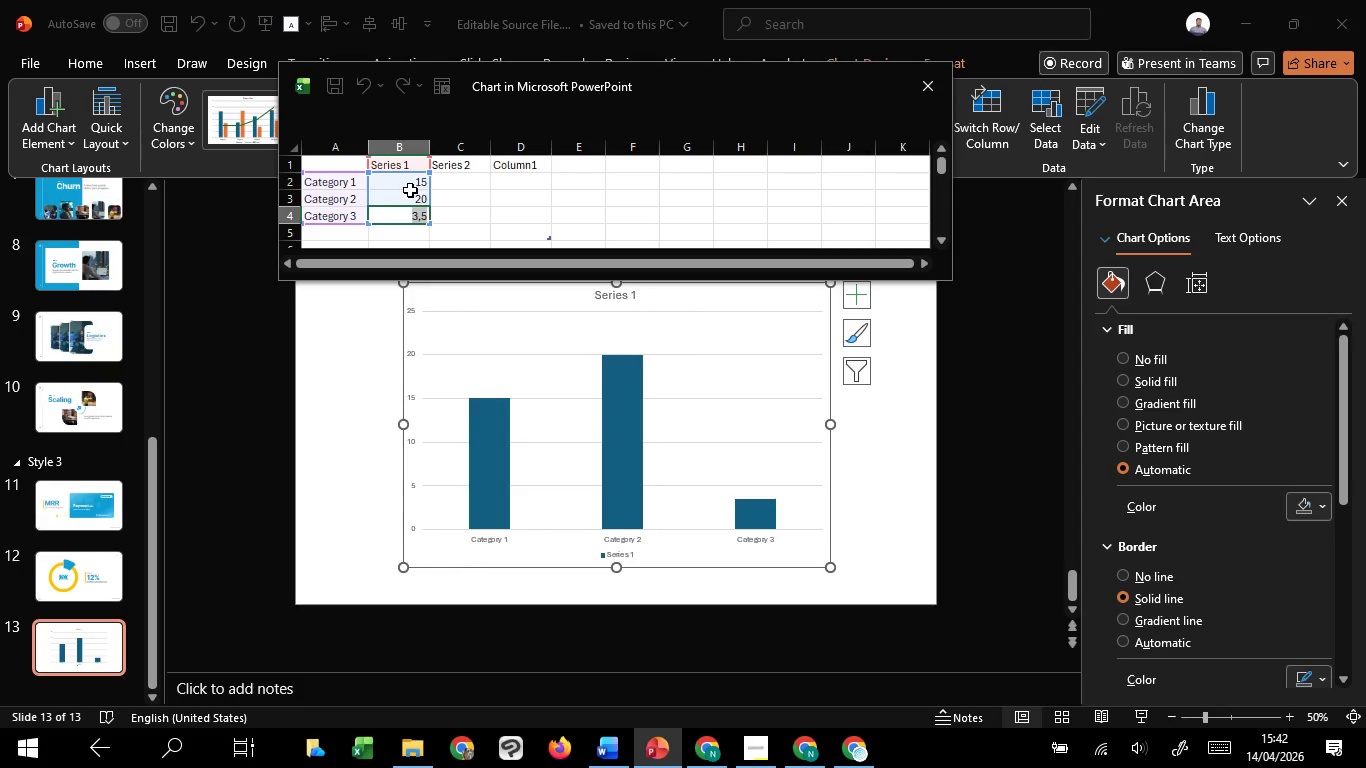 
type(50)
 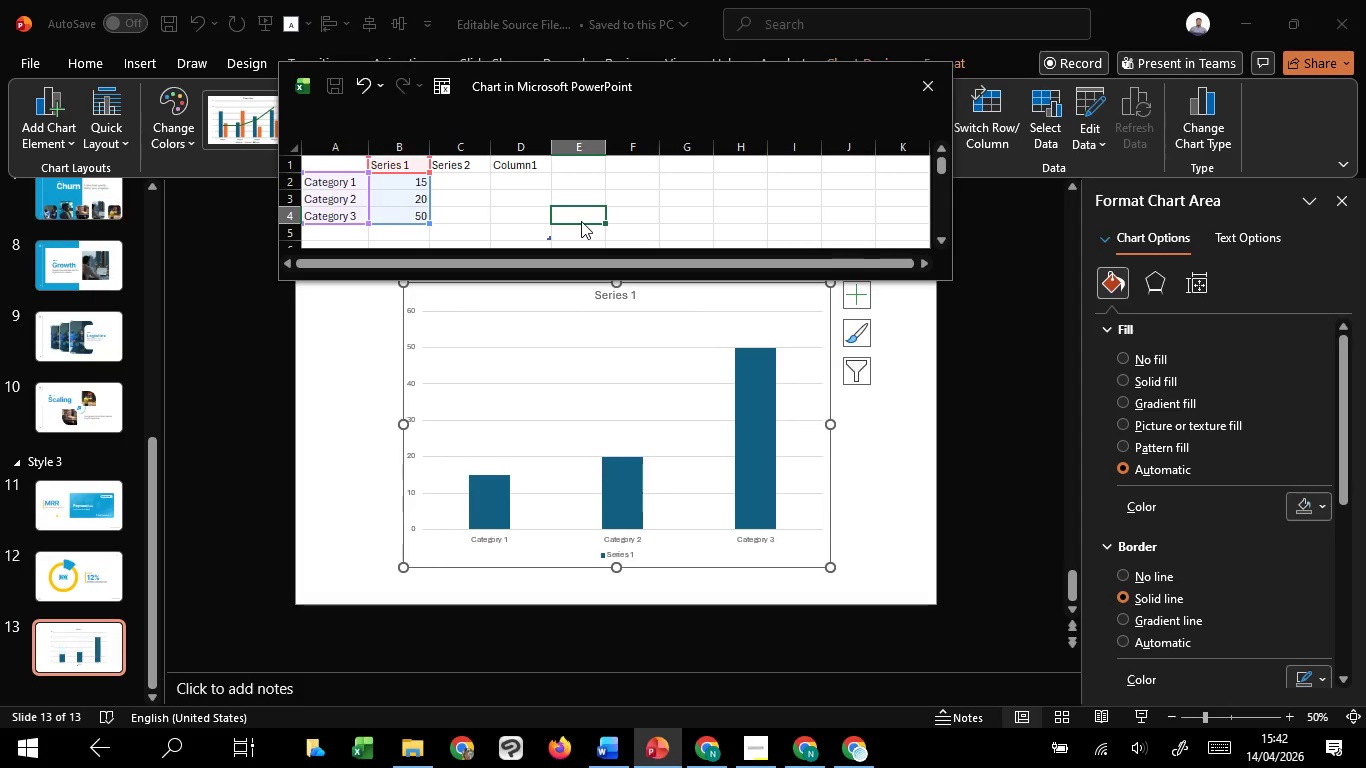 
hold_key(key=ControlLeft, duration=1.52)
 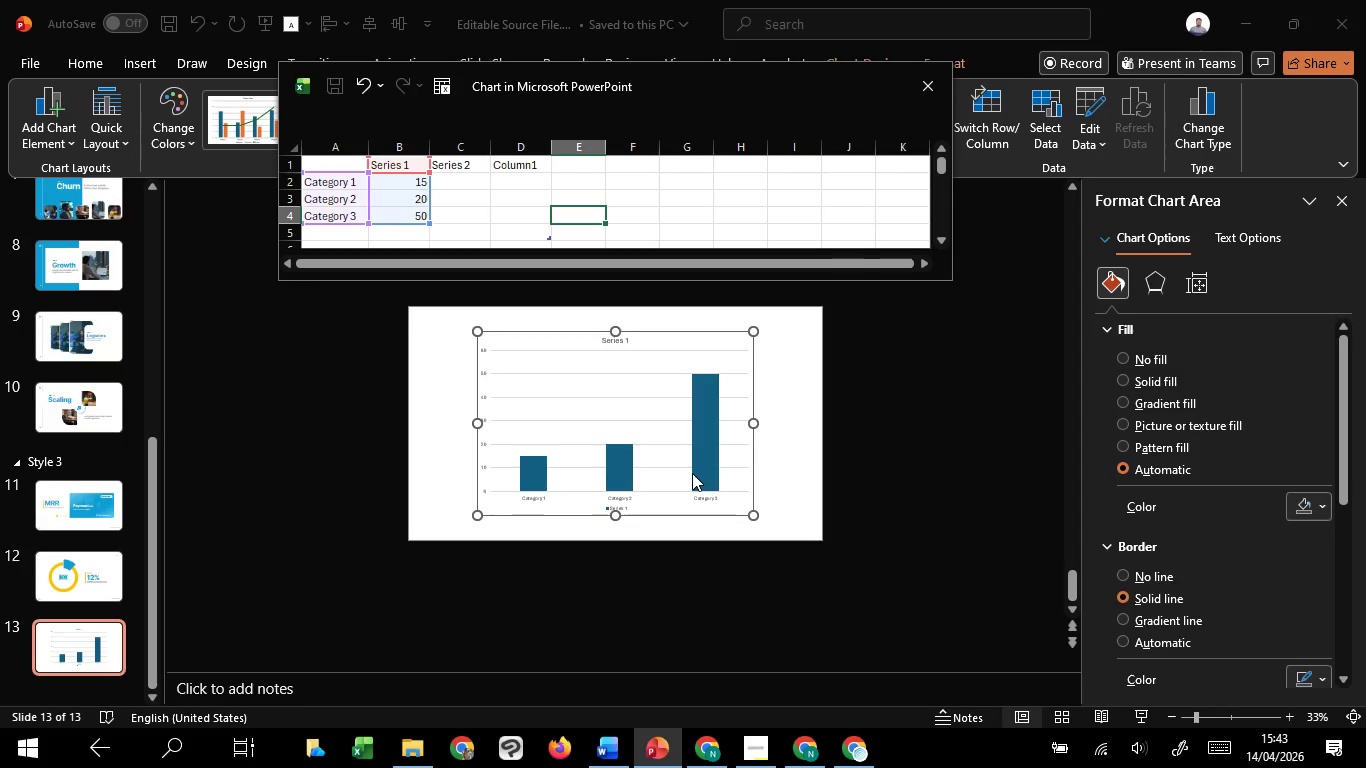 
hold_key(key=ControlLeft, duration=1.52)
scroll: coordinate [695, 477], scroll_direction: down, amount: 1.0
 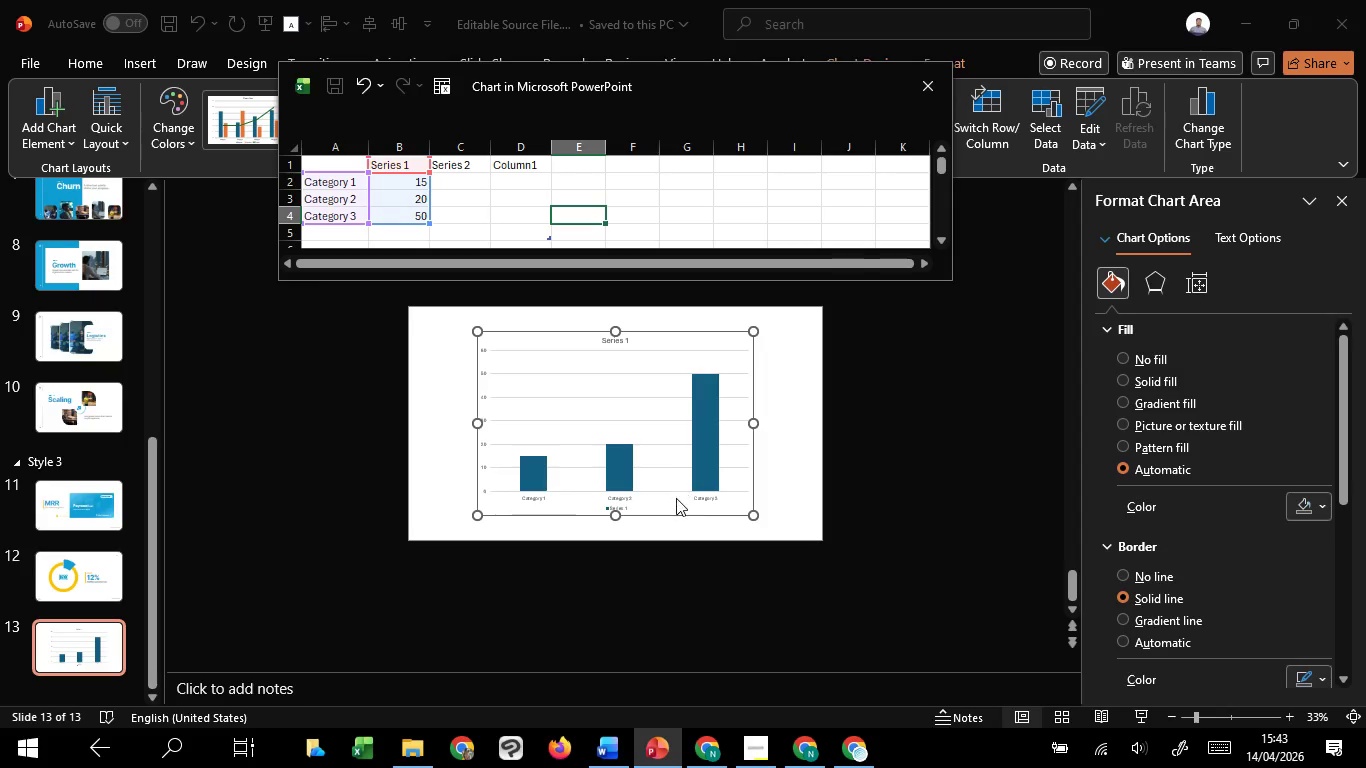 
scroll: coordinate [676, 498], scroll_direction: none, amount: 0.0
 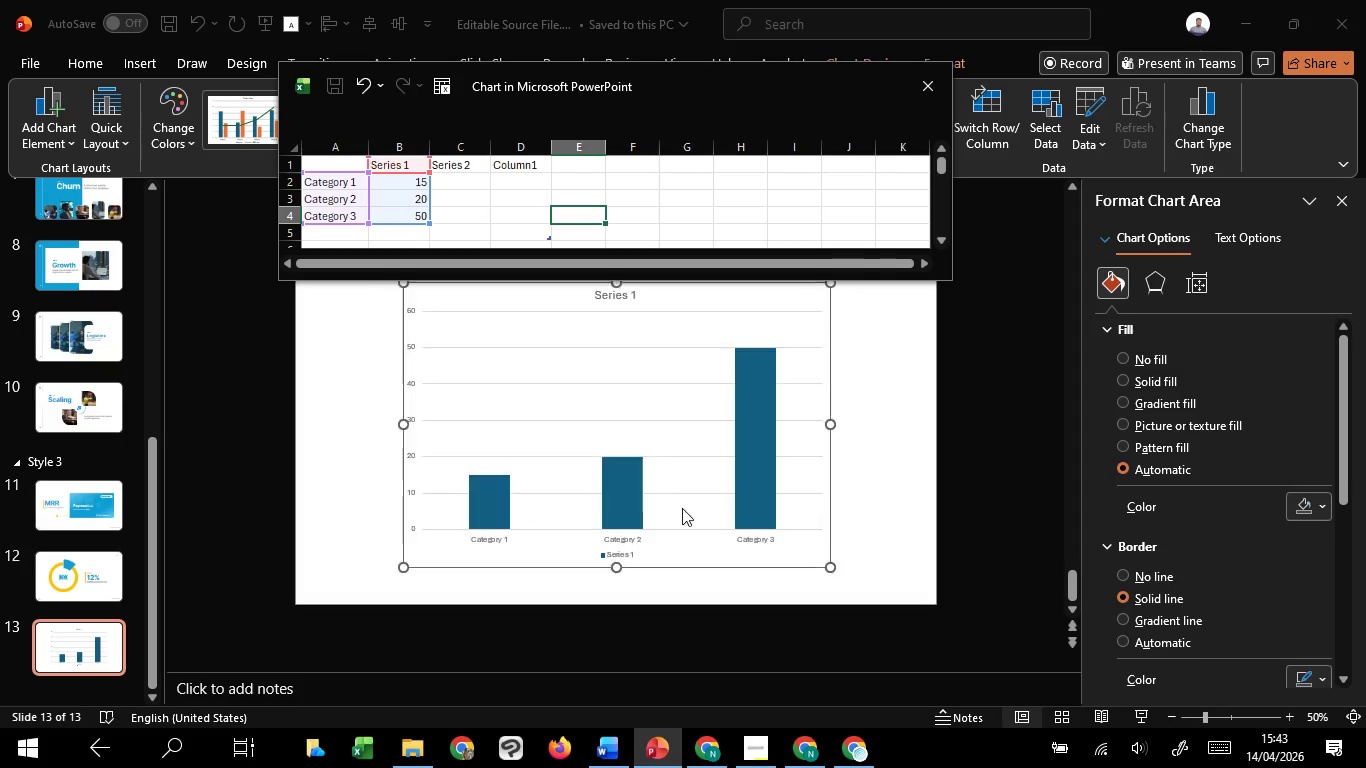 
hold_key(key=ControlLeft, duration=1.5)
 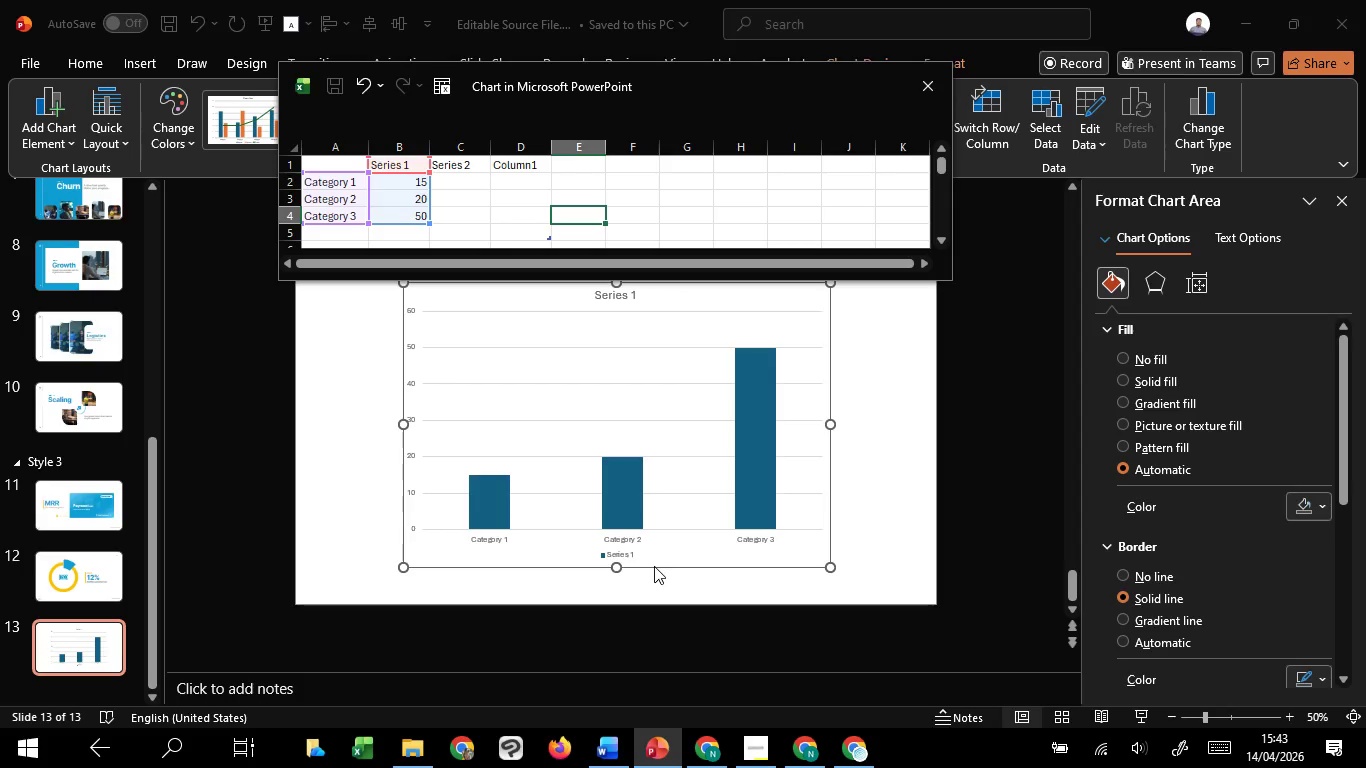 
hold_key(key=ControlLeft, duration=0.75)
 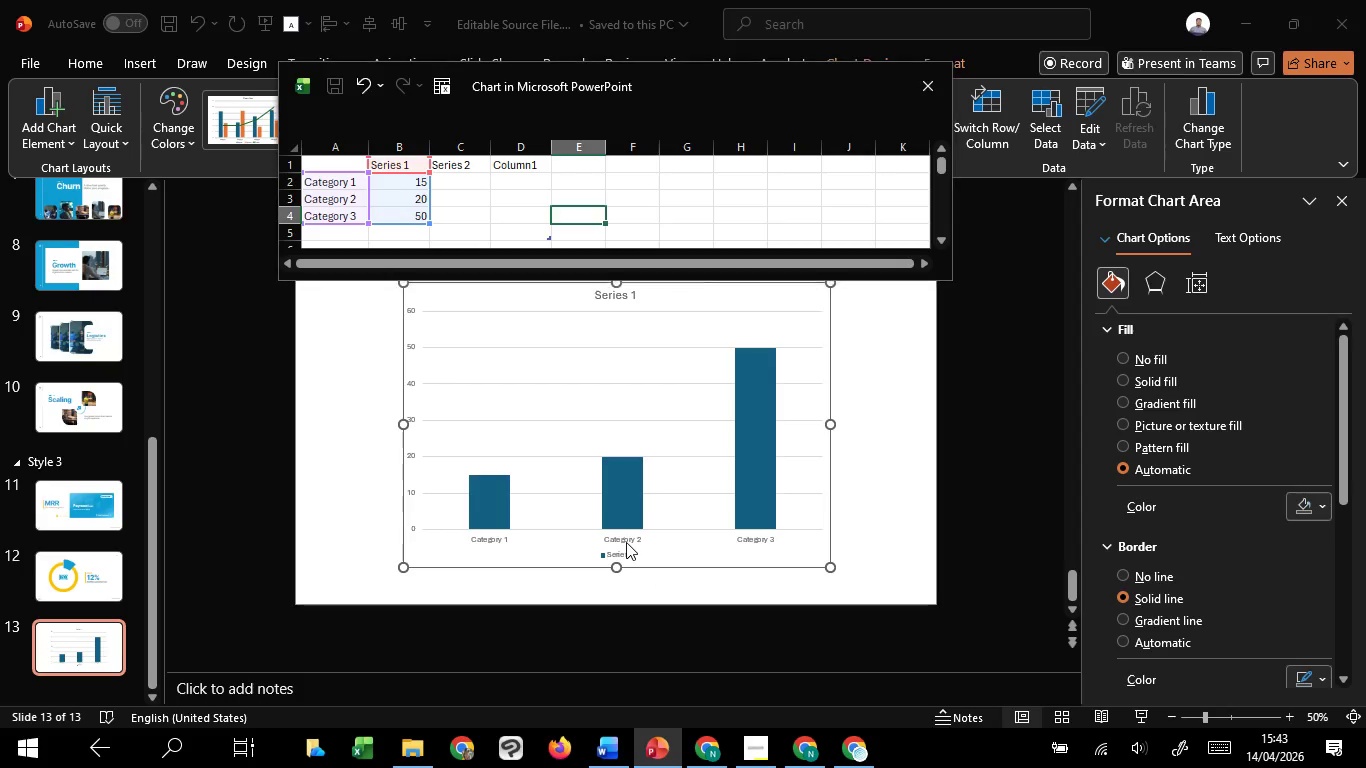 
left_click([626, 542])
 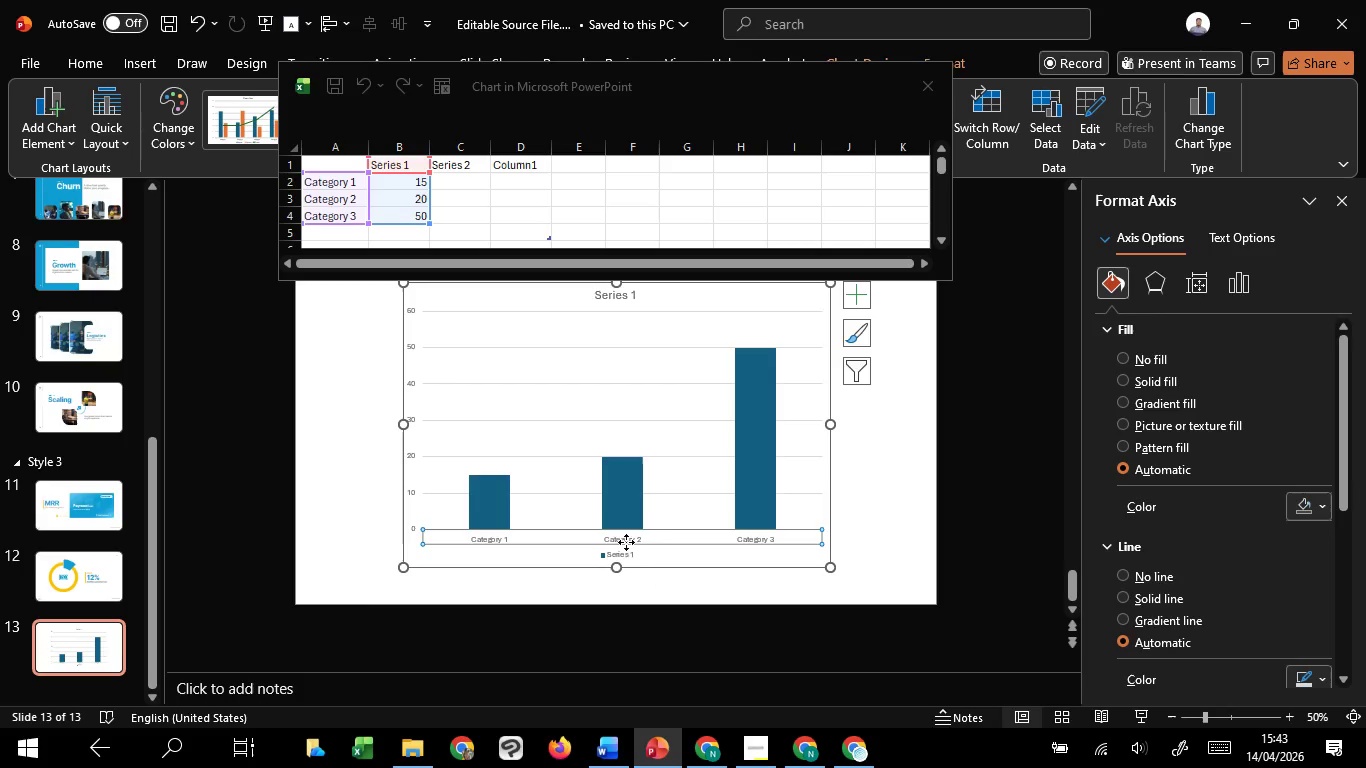 
hold_key(key=ShiftLeft, duration=1.52)
left_click([624, 557])
 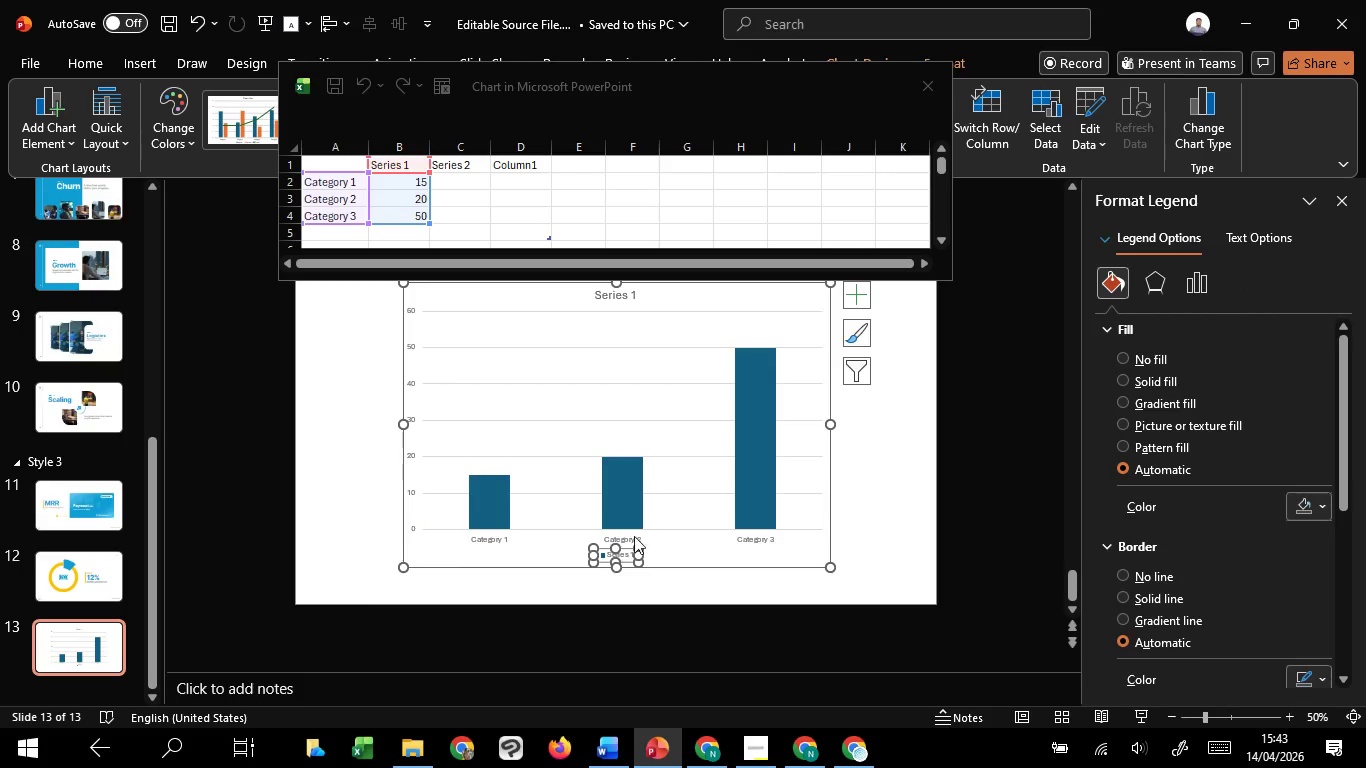 
hold_key(key=ShiftLeft, duration=1.01)
left_click([634, 539])
 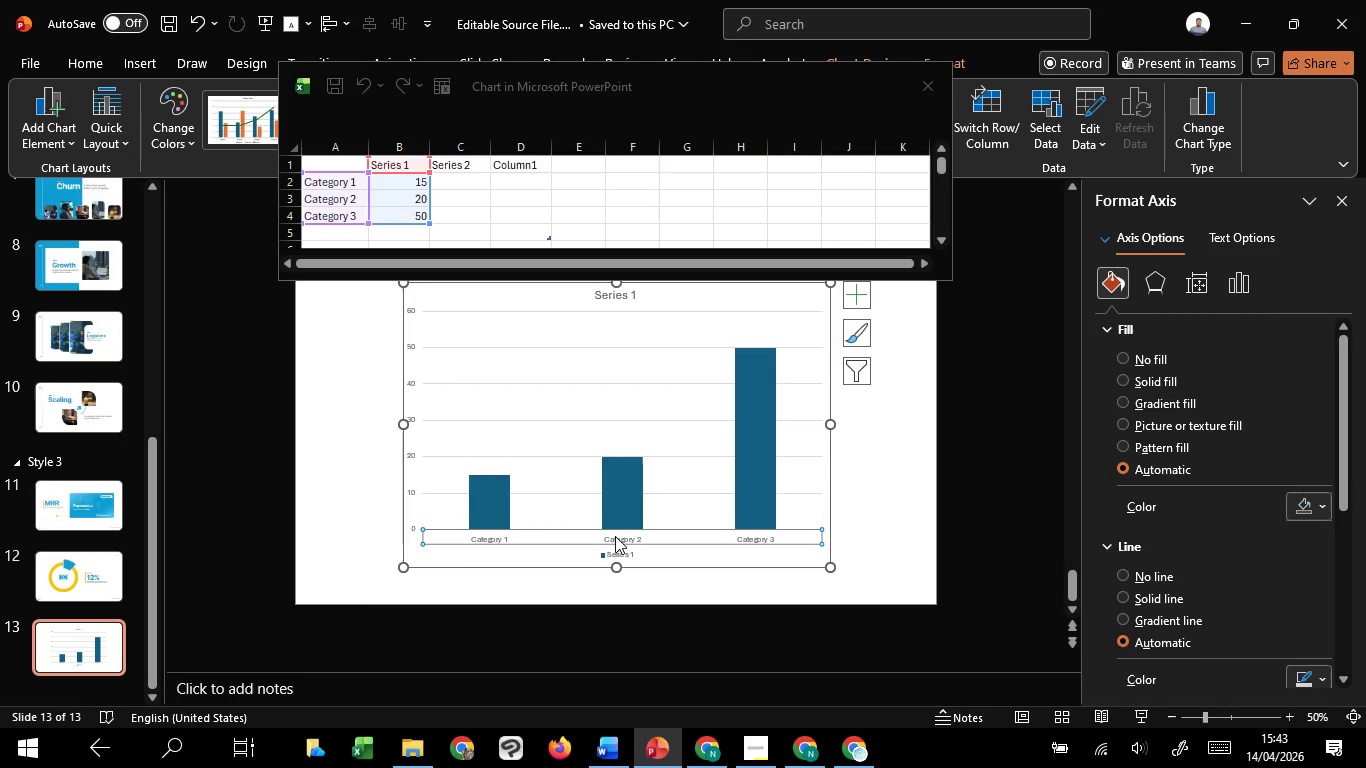 
key(Delete)
 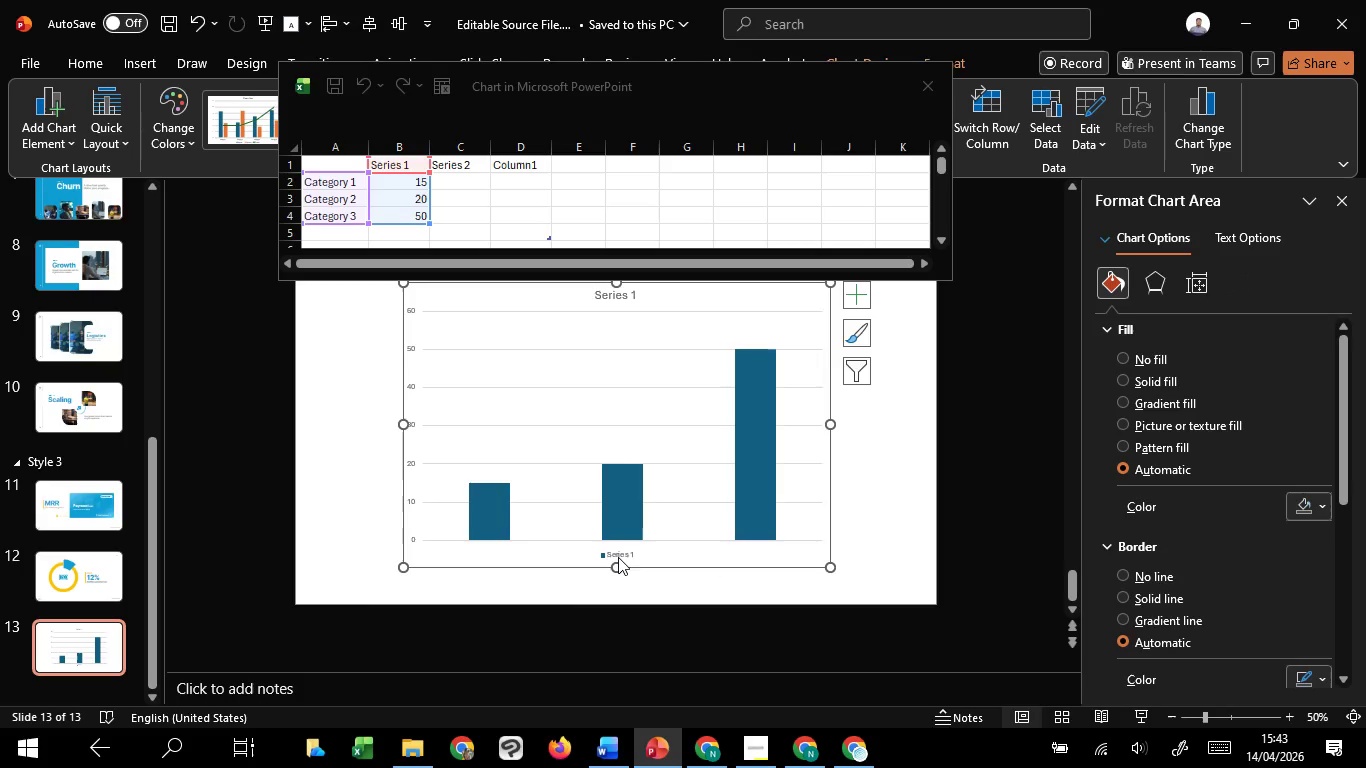 
left_click([618, 554])
 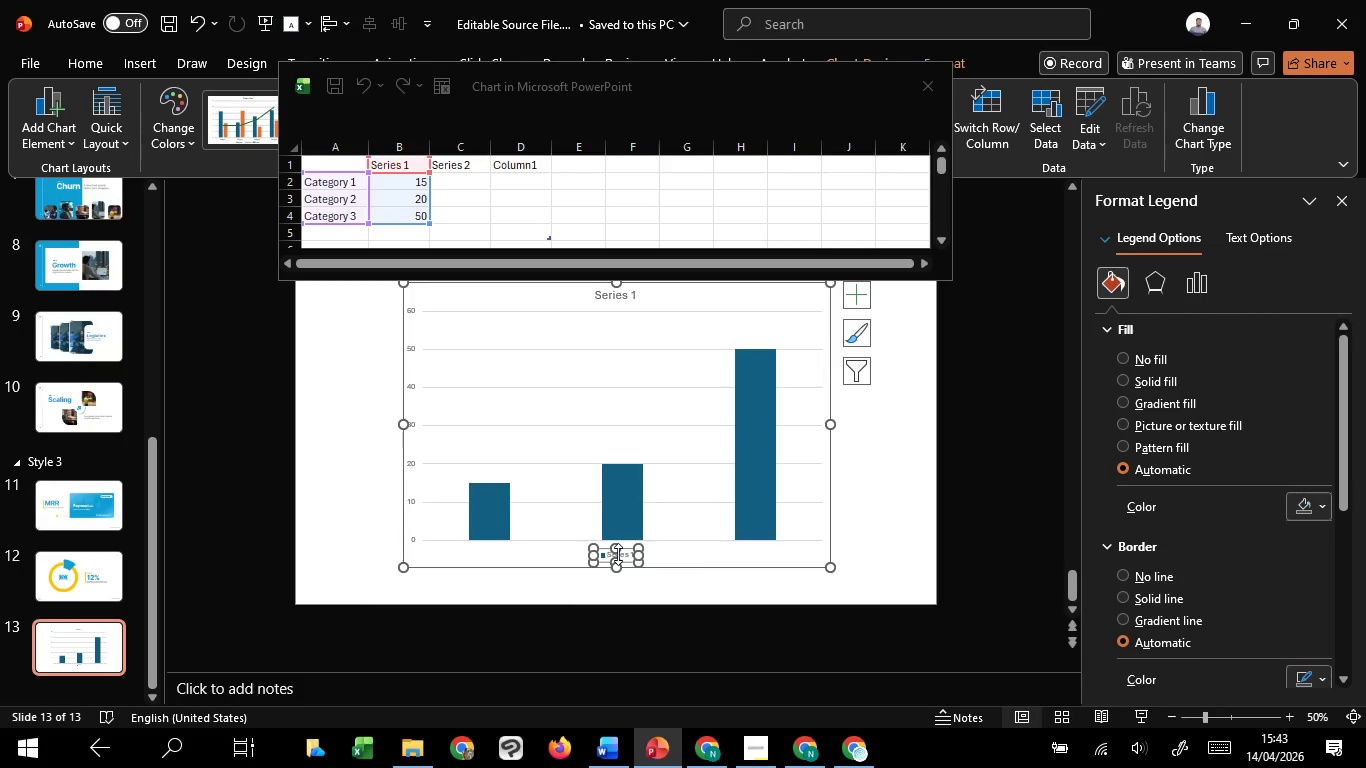 
key(Delete)
 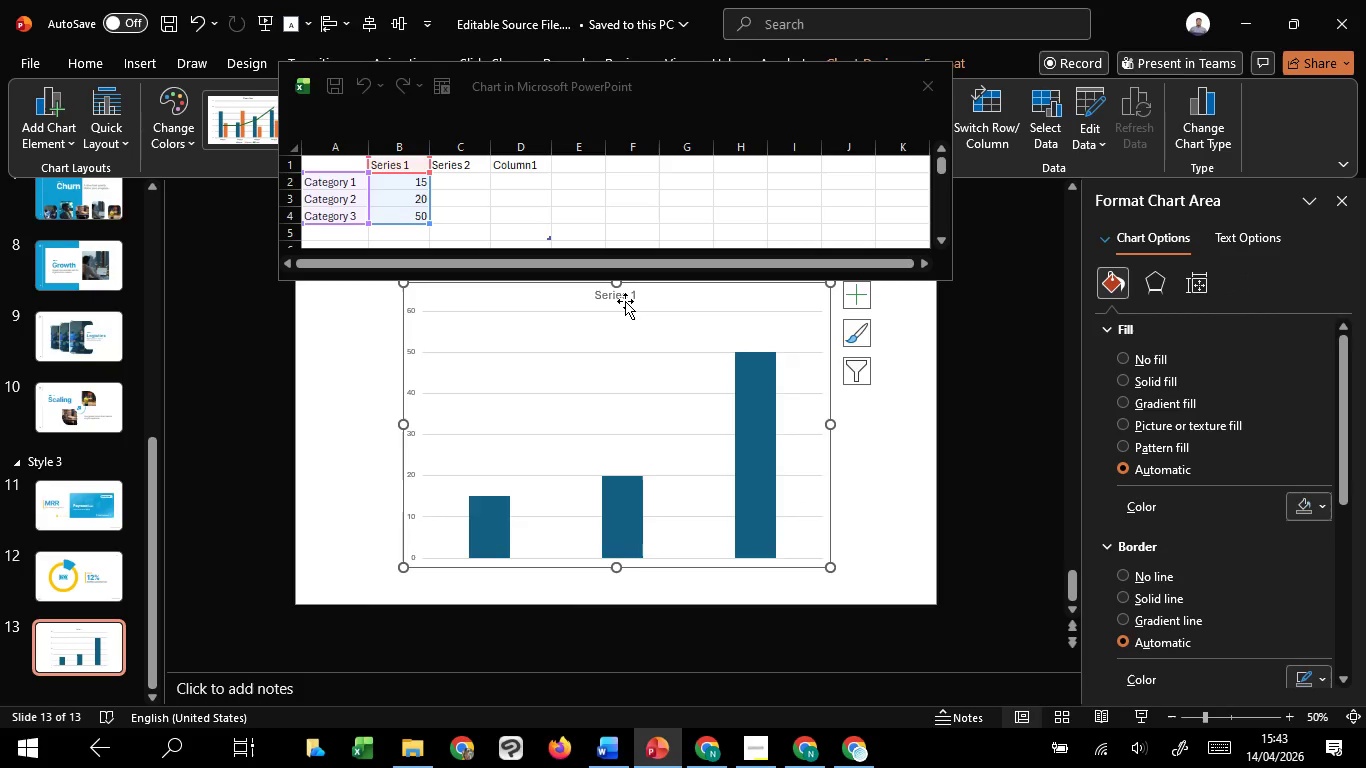 
left_click([625, 301])
 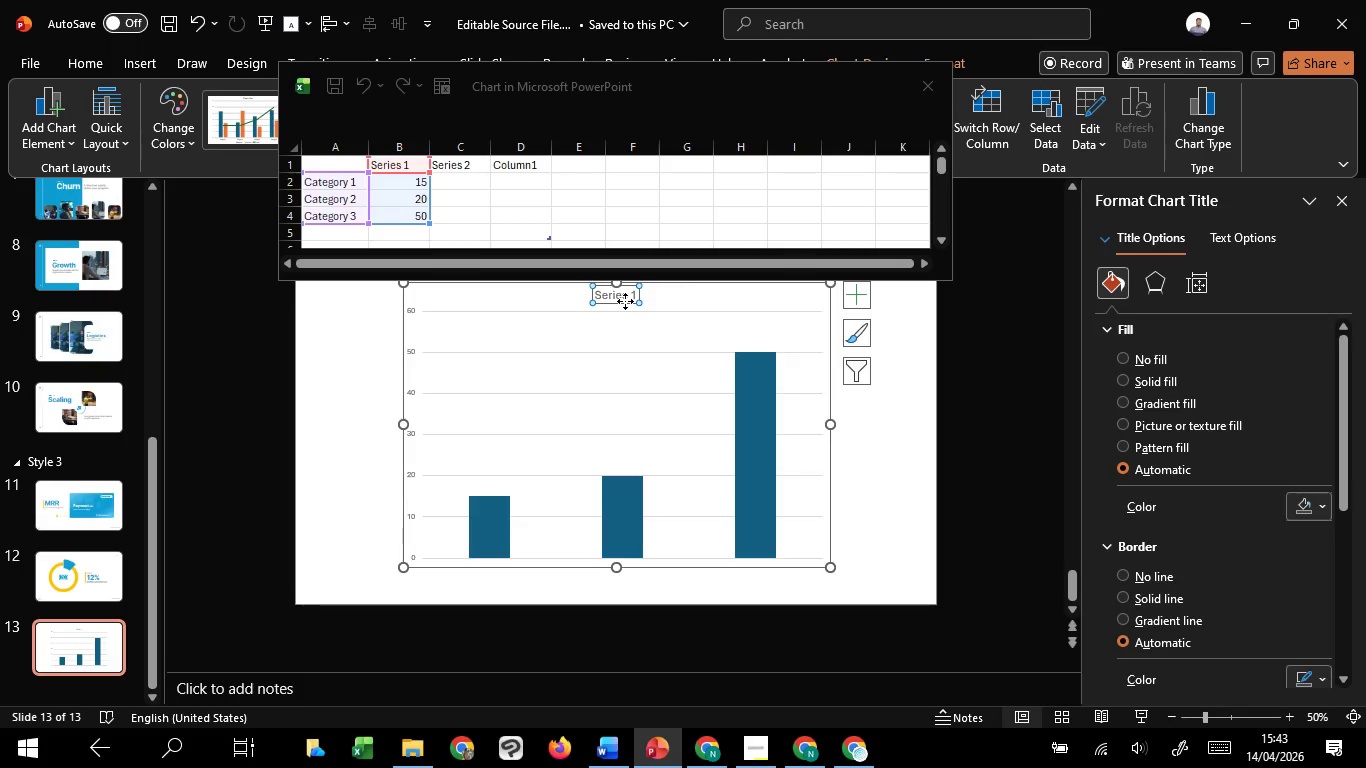 
key(Delete)
 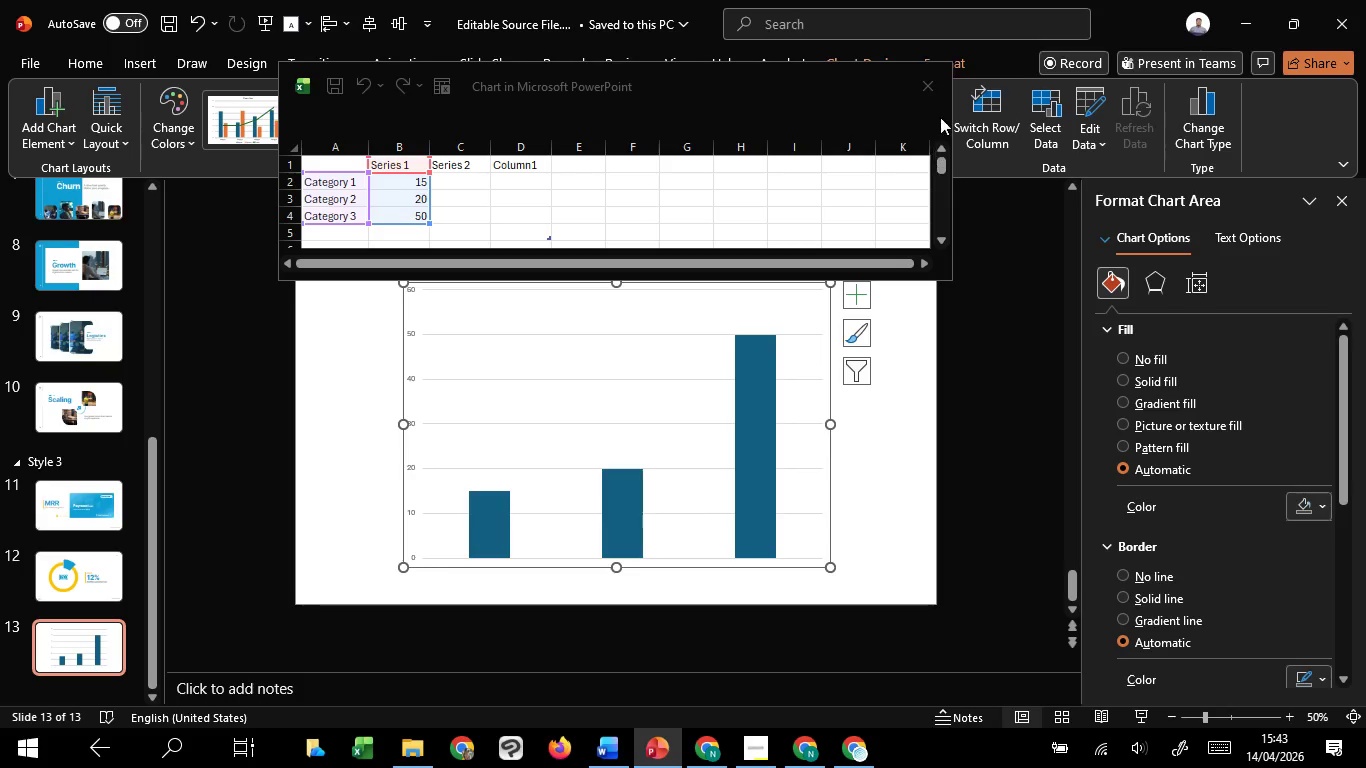 
left_click([935, 68])
 